 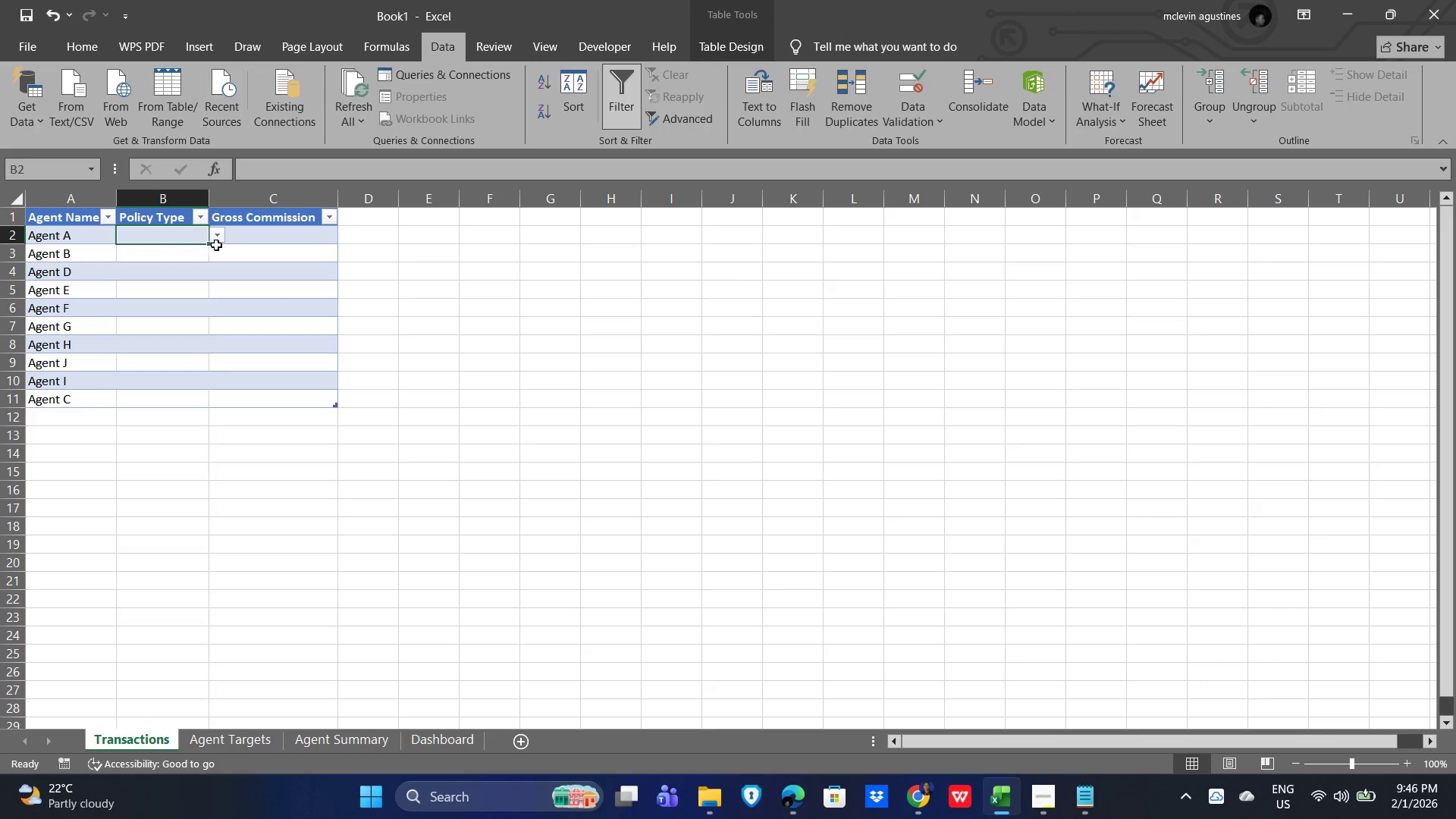 
left_click([214, 237])
 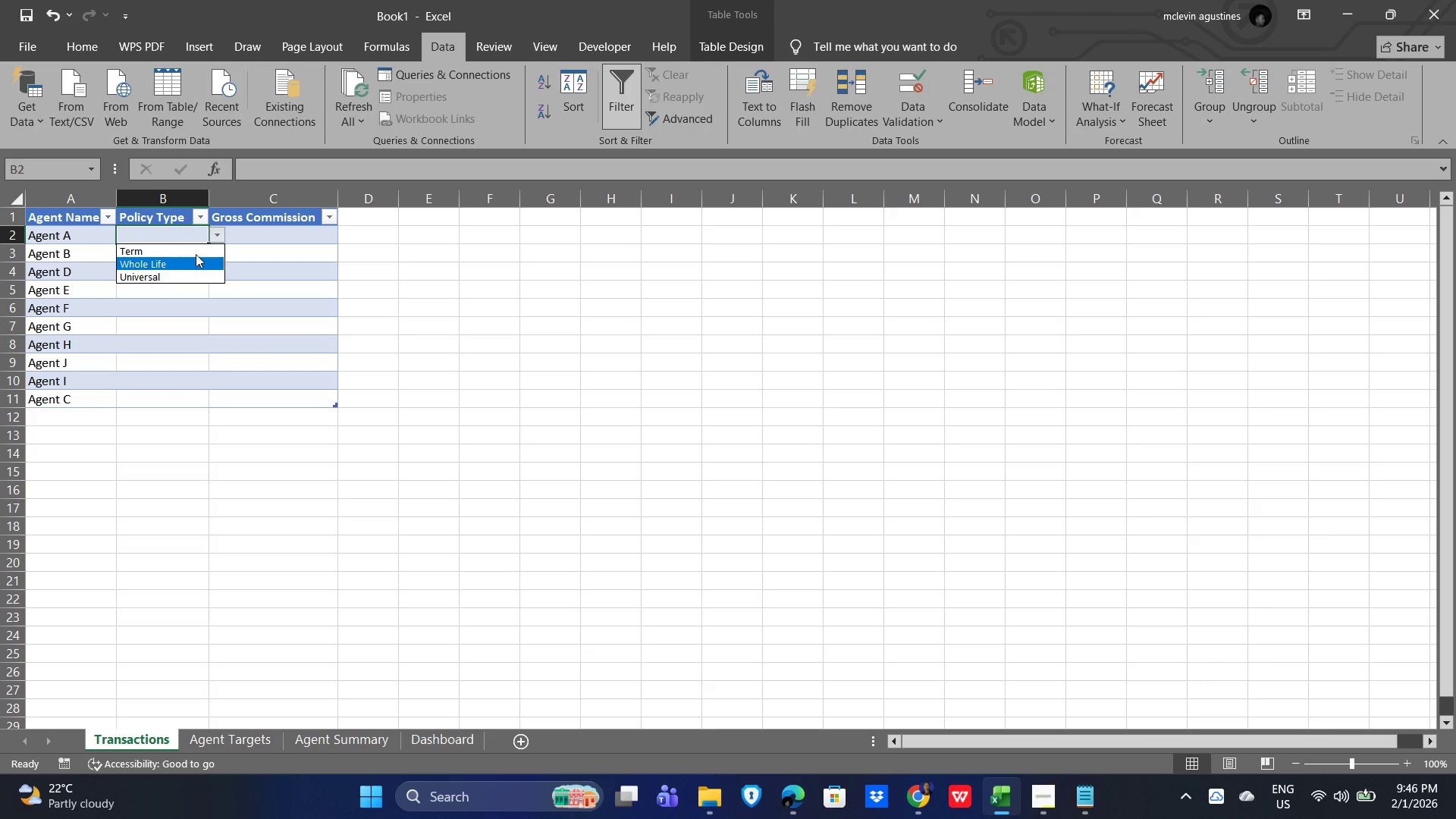 
left_click([199, 249])
 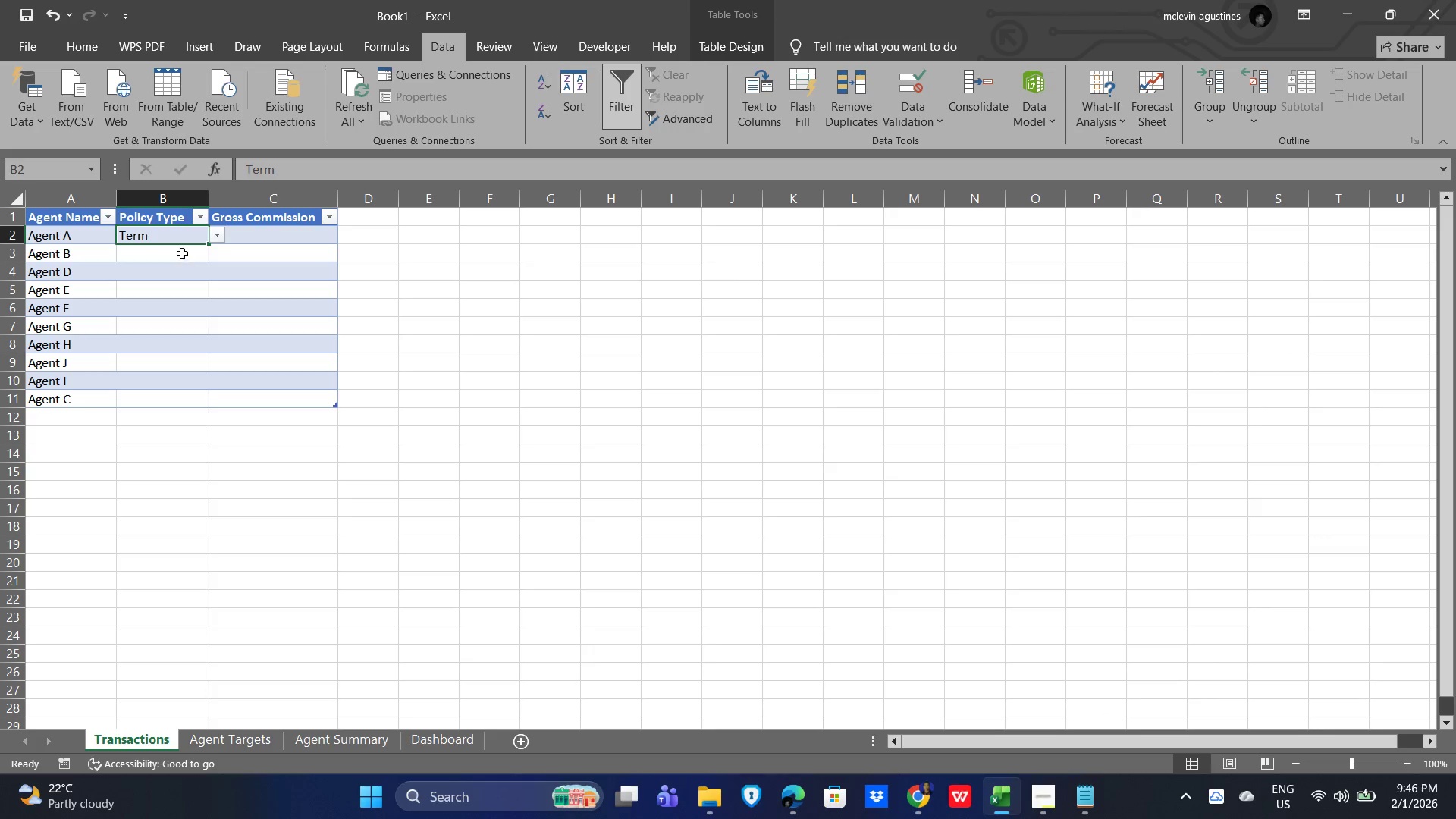 
left_click([182, 253])
 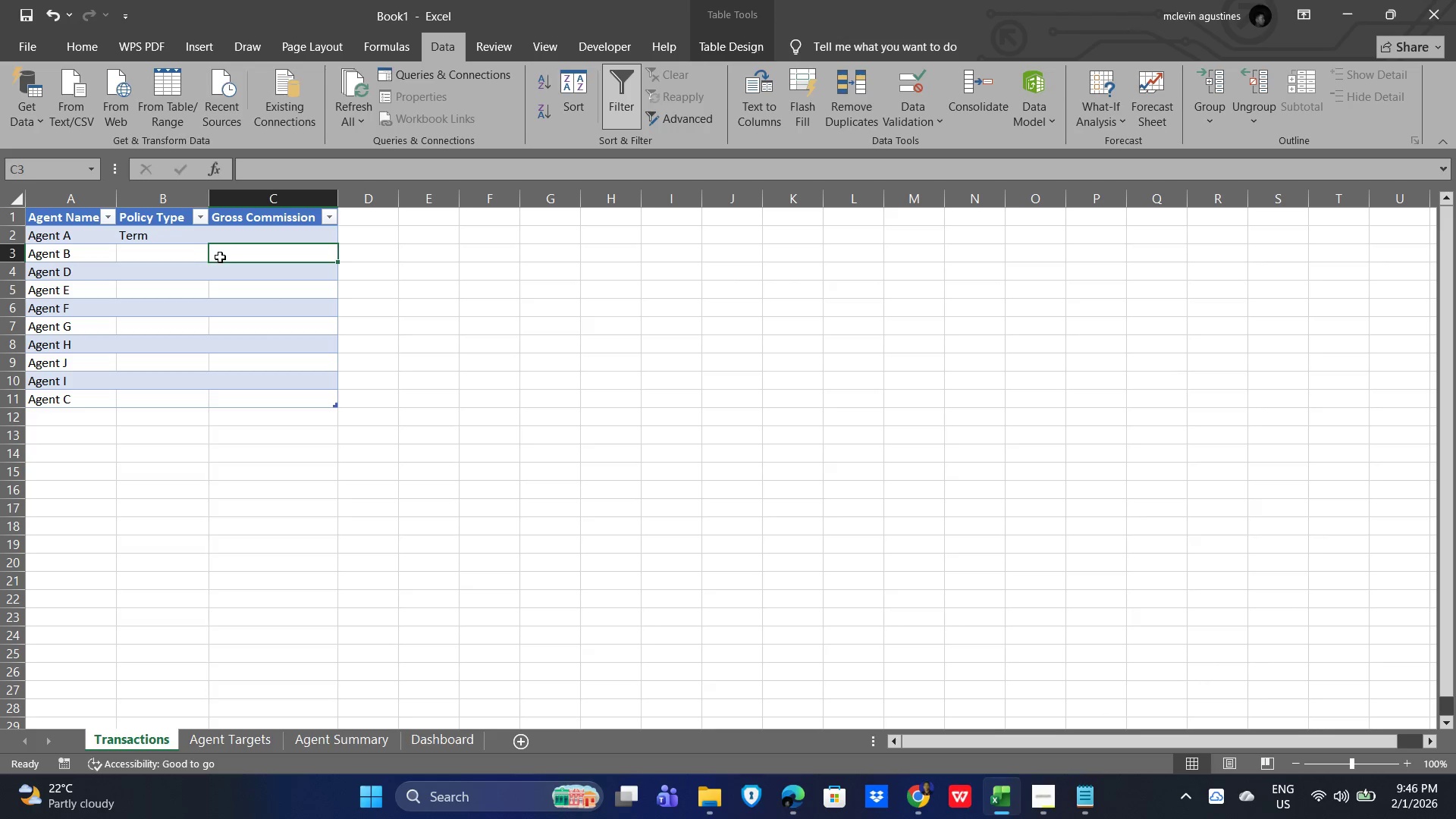 
left_click([178, 256])
 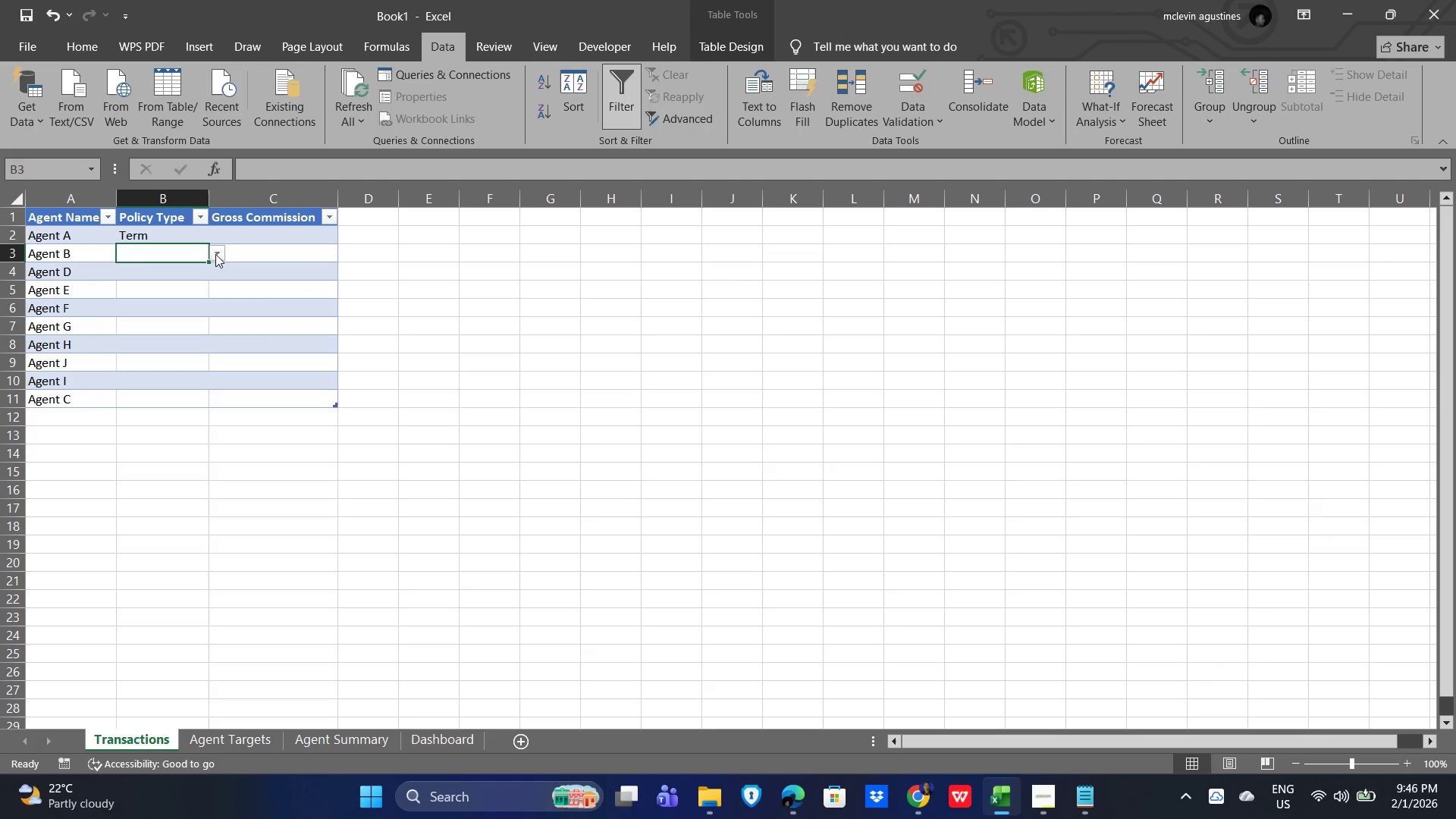 
left_click([218, 252])
 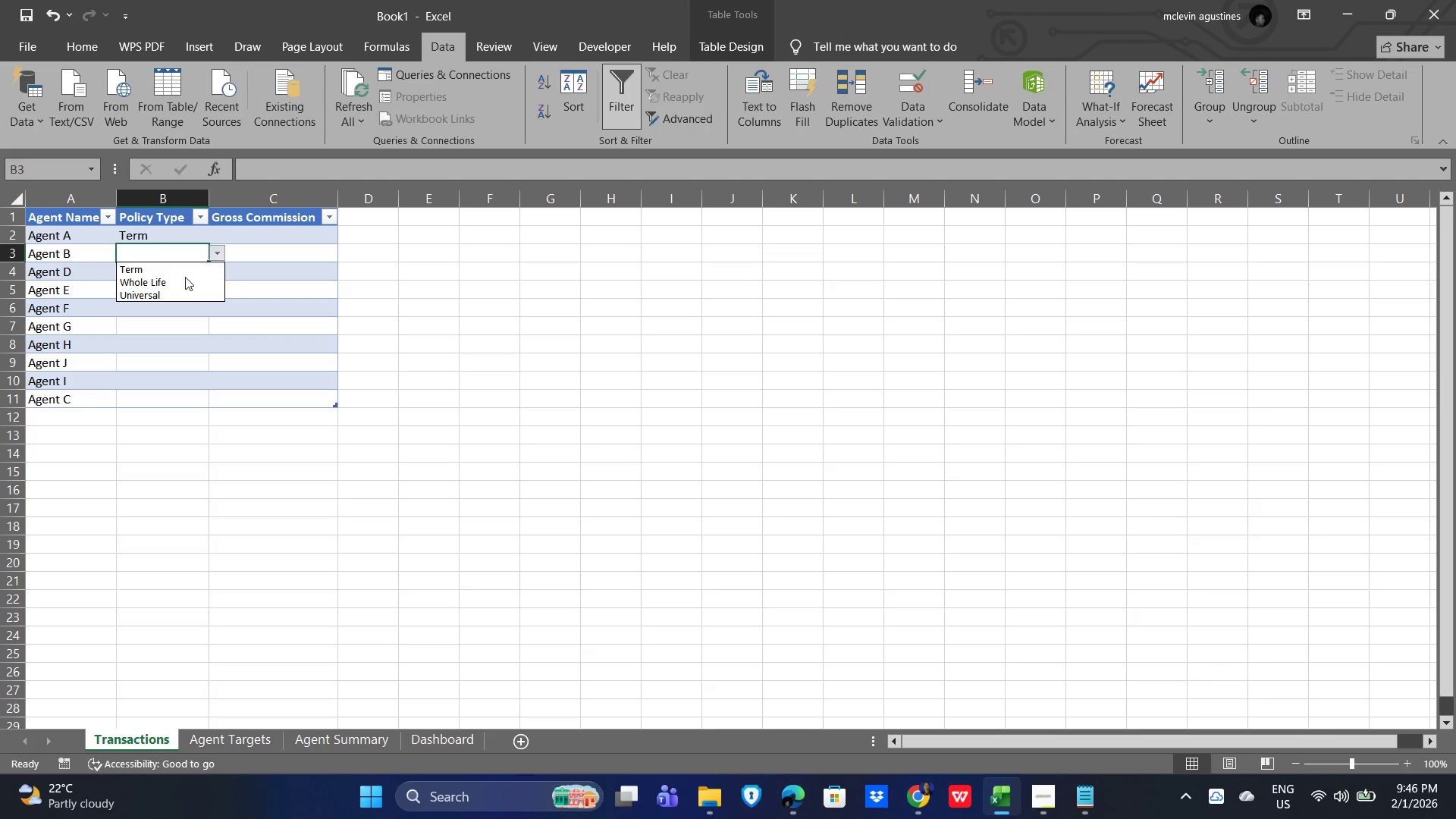 
left_click([182, 281])
 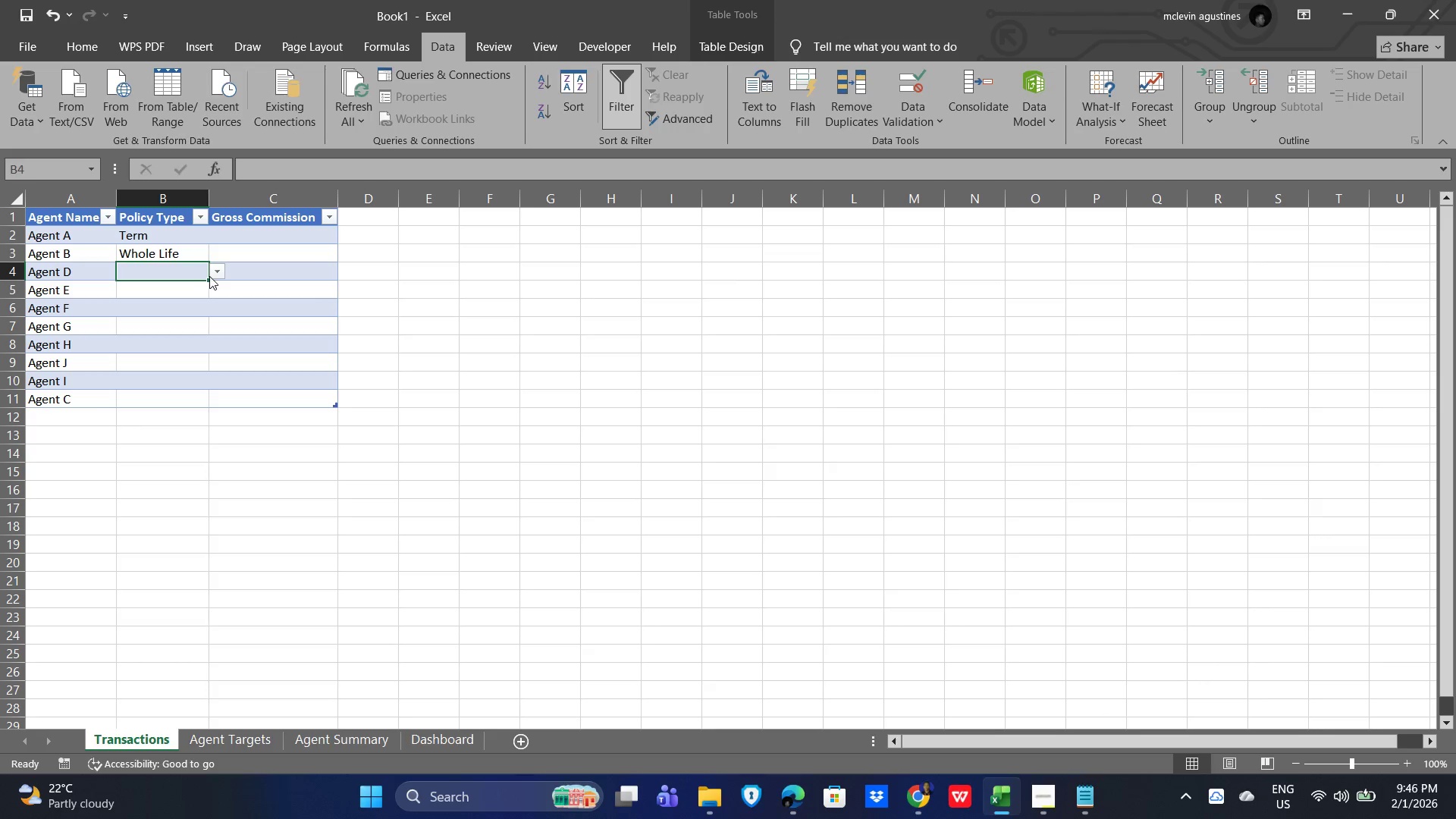 
left_click([218, 270])
 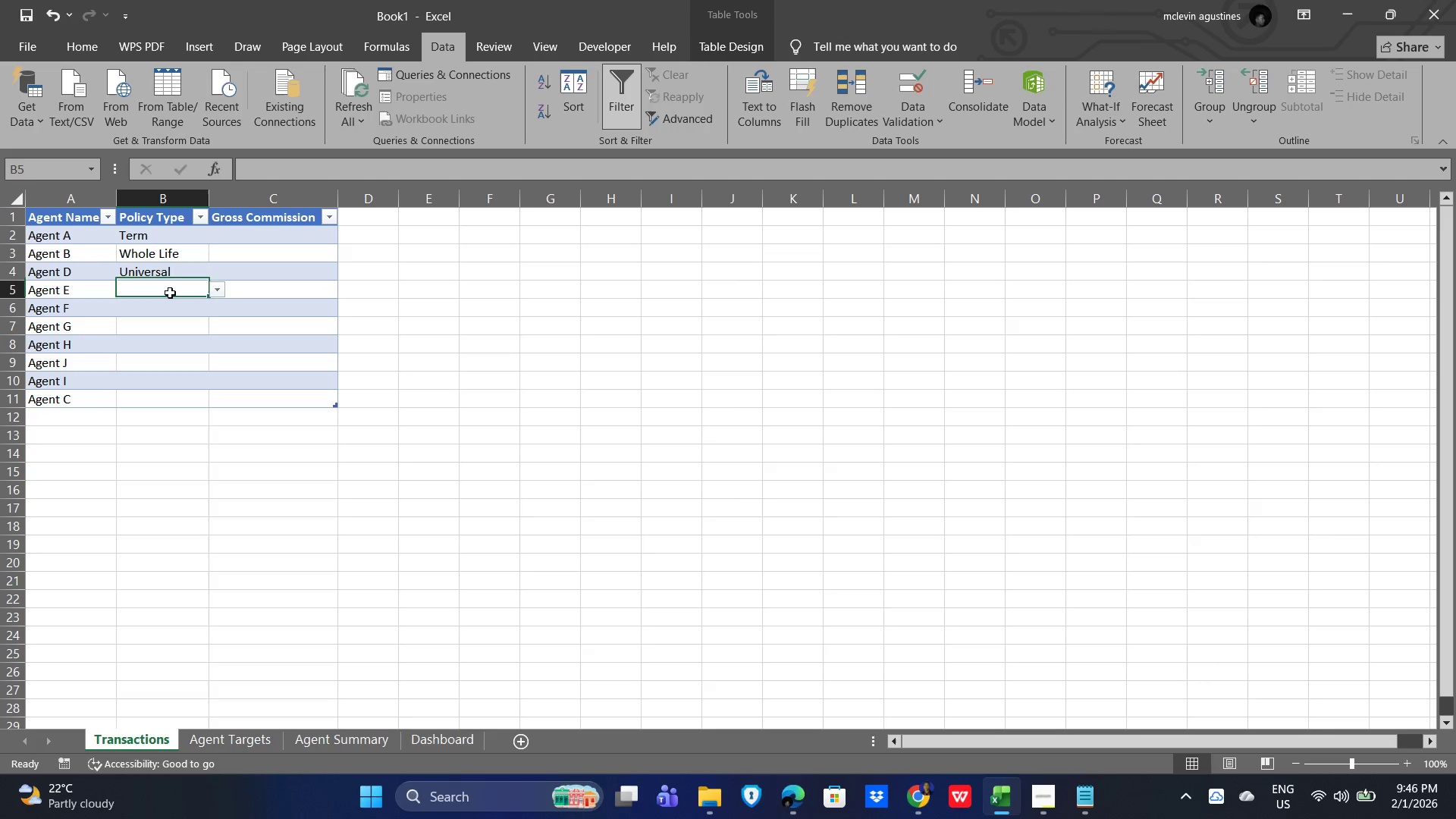 
double_click([213, 296])
 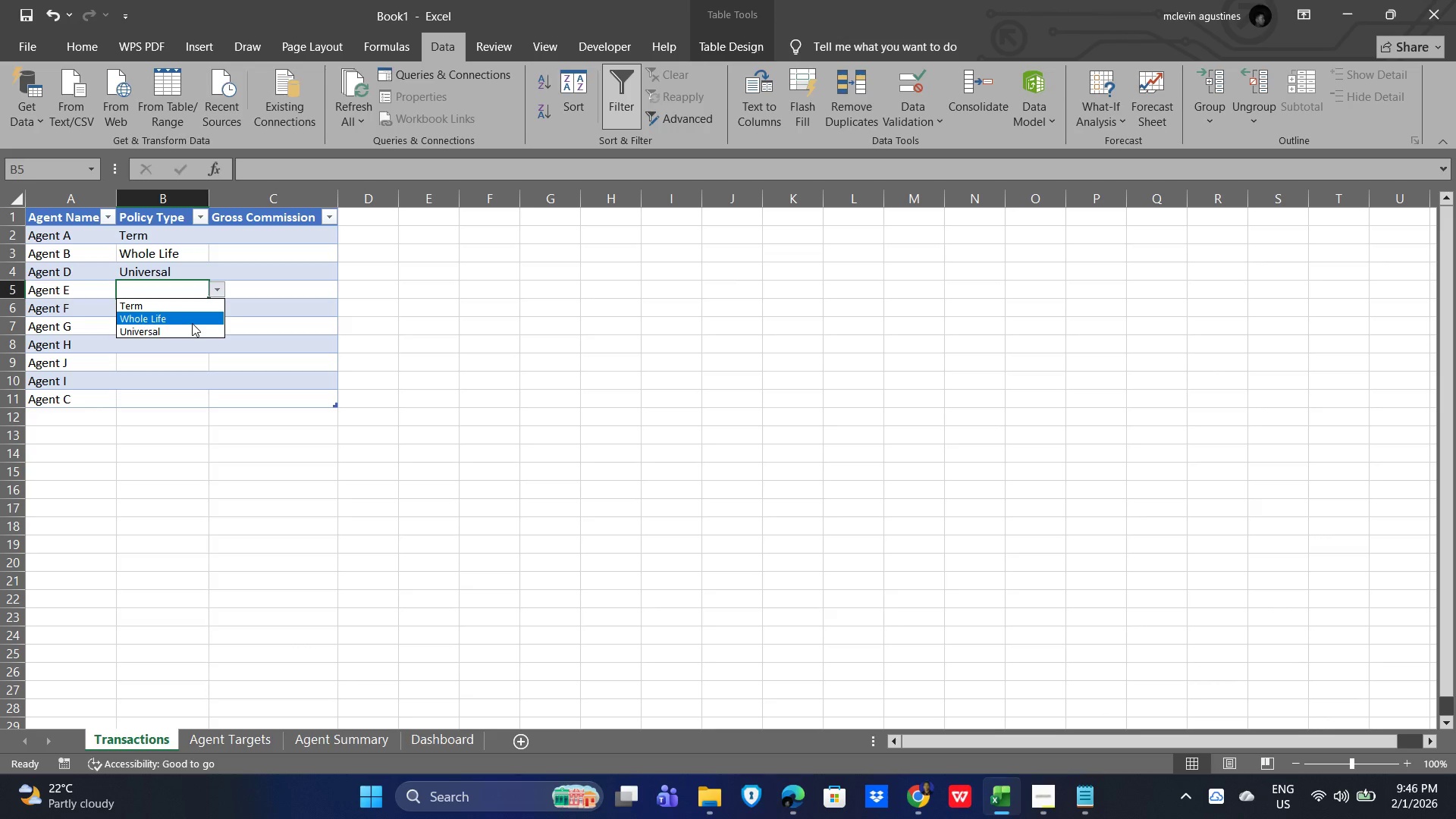 
left_click([192, 323])
 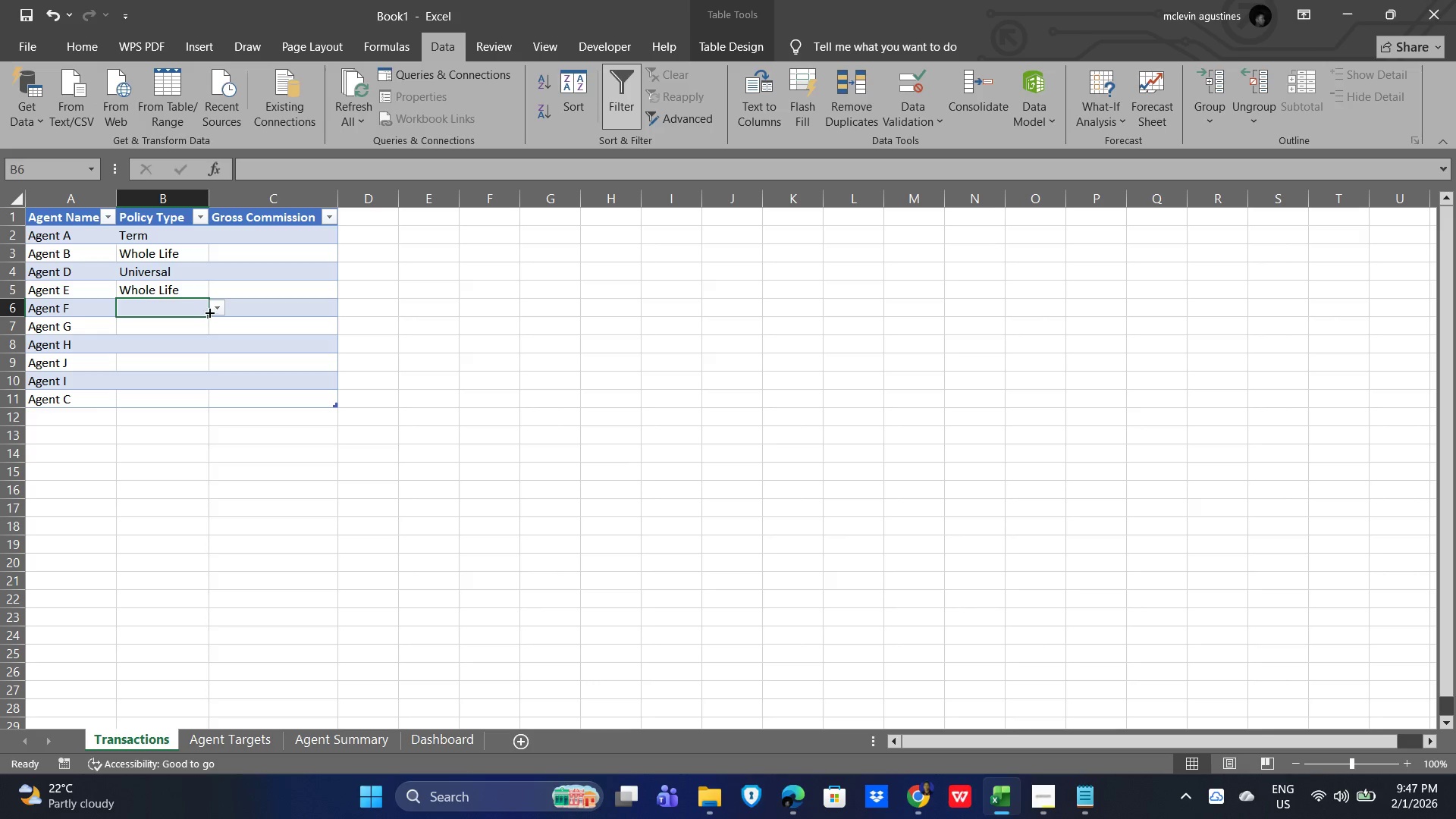 
left_click([222, 311])
 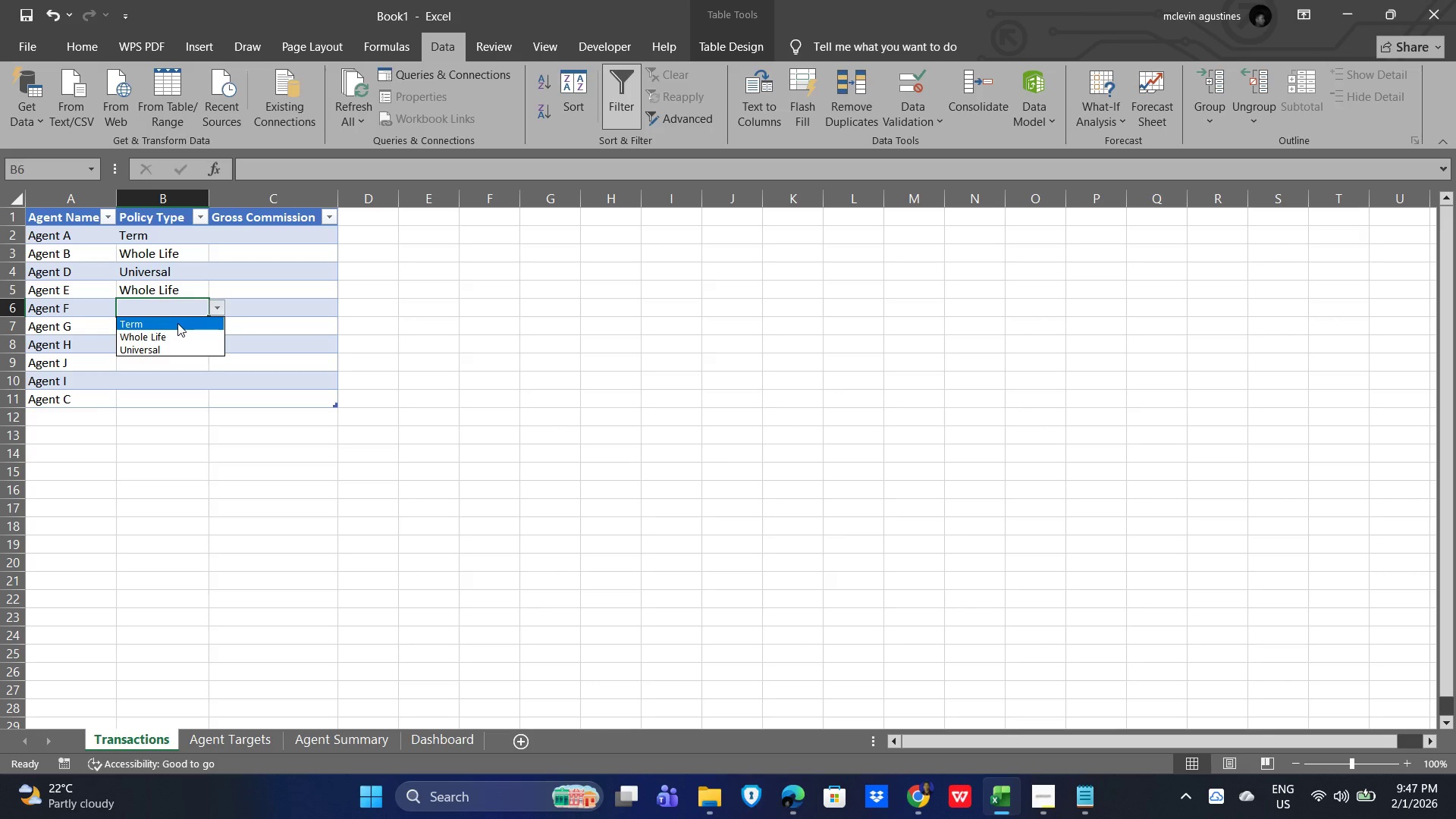 
left_click([177, 323])
 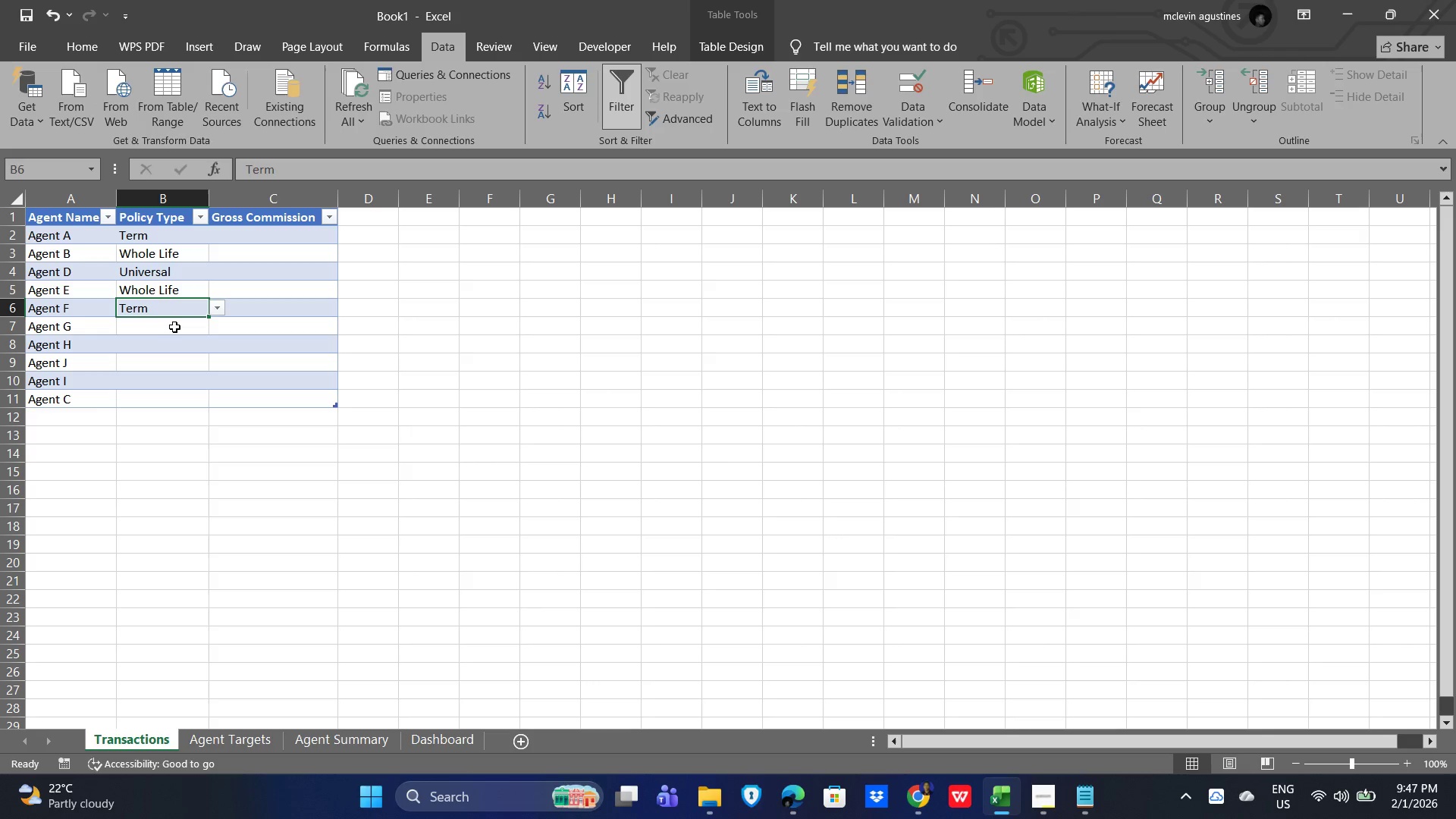 
left_click([174, 328])
 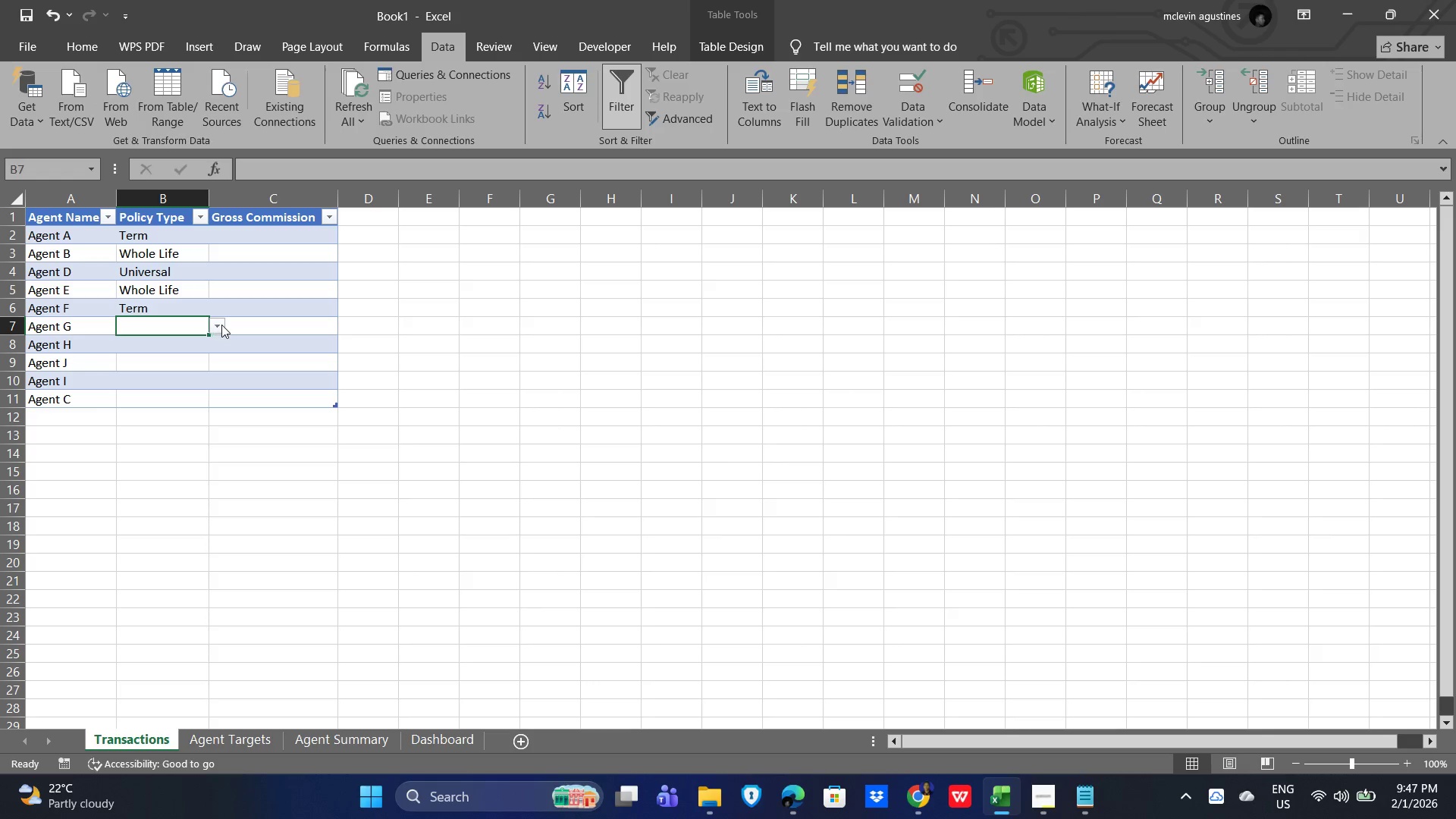 
left_click([222, 324])
 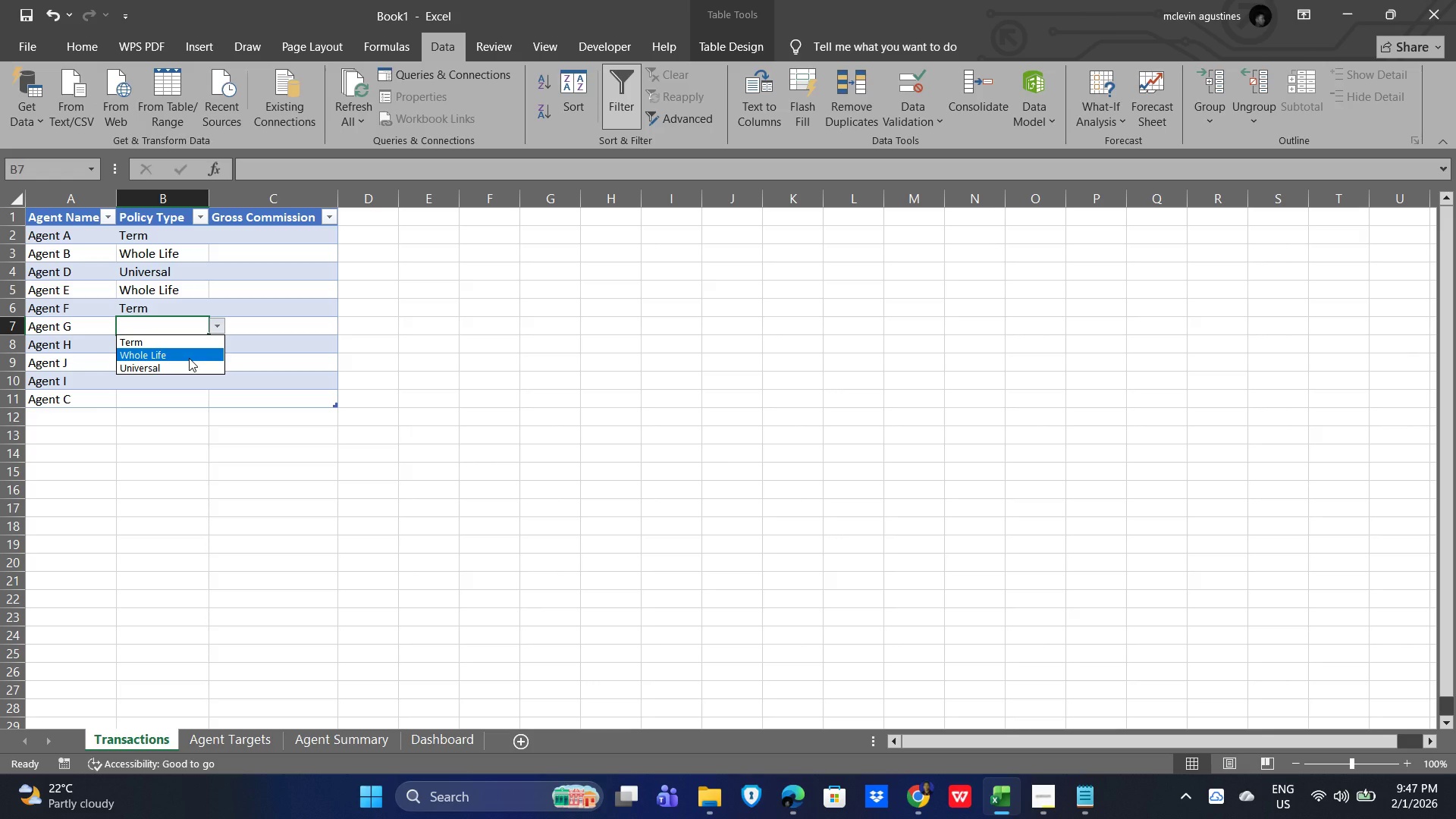 
left_click([189, 358])
 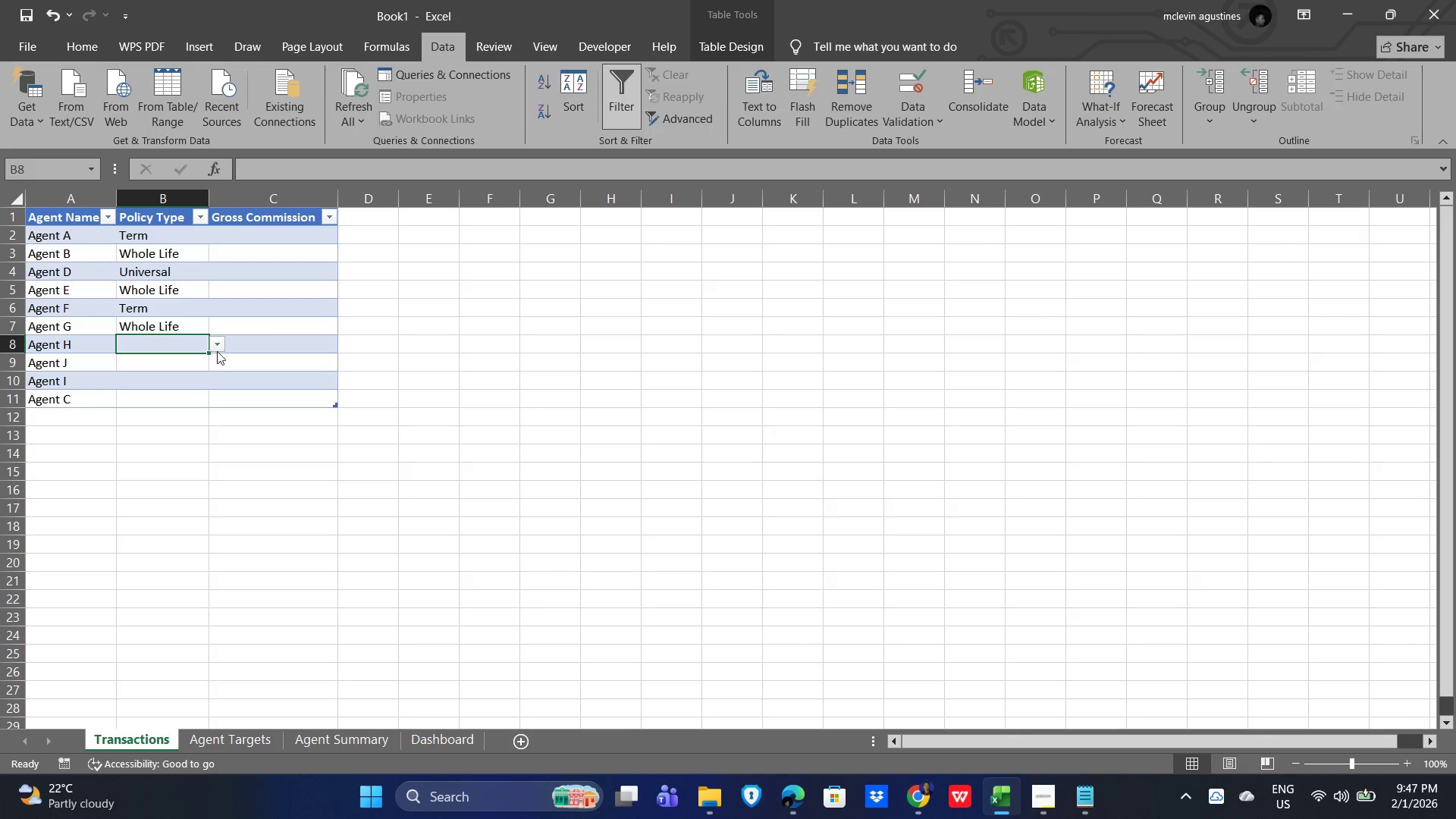 
left_click([218, 344])
 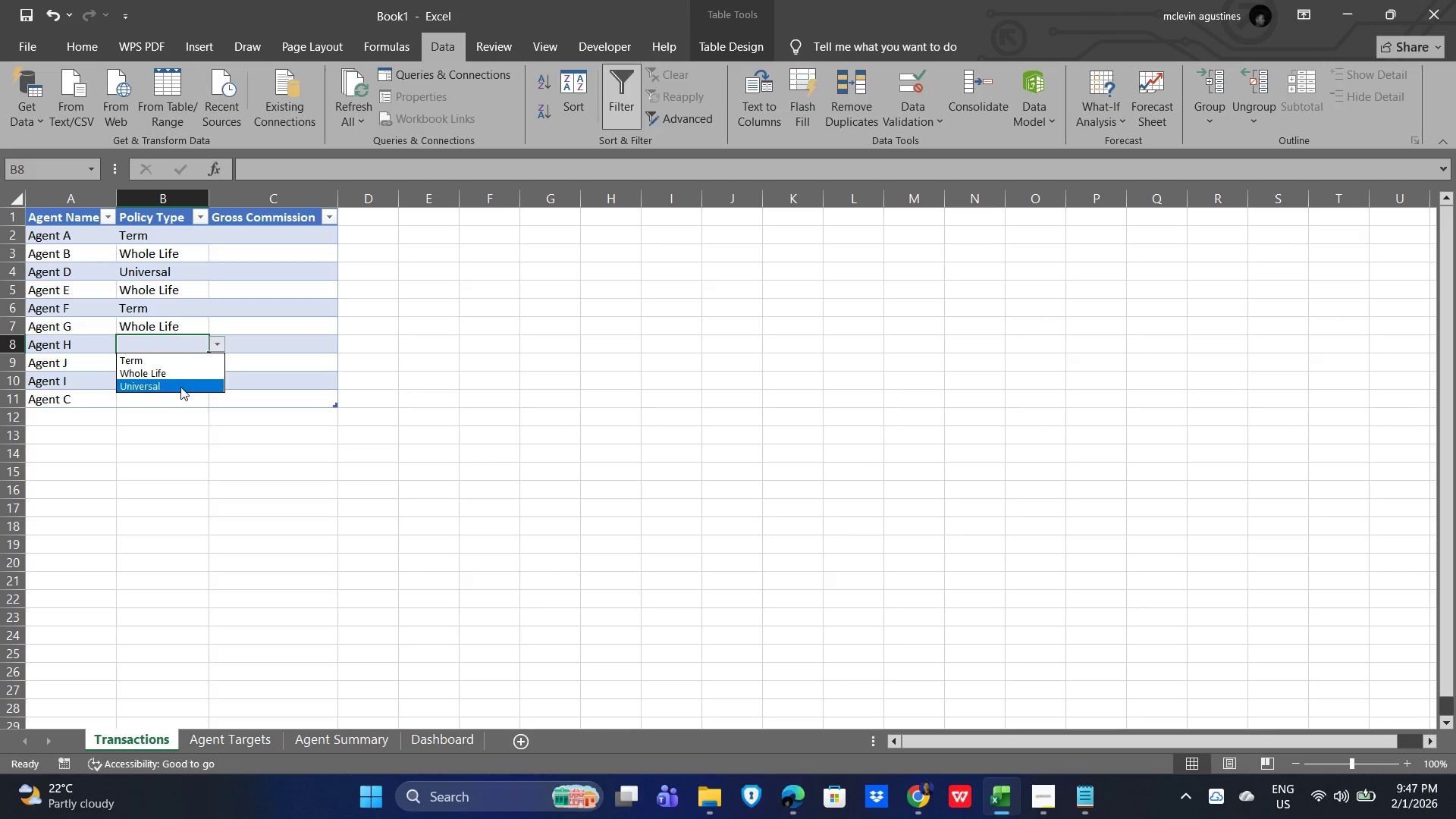 
left_click([180, 387])
 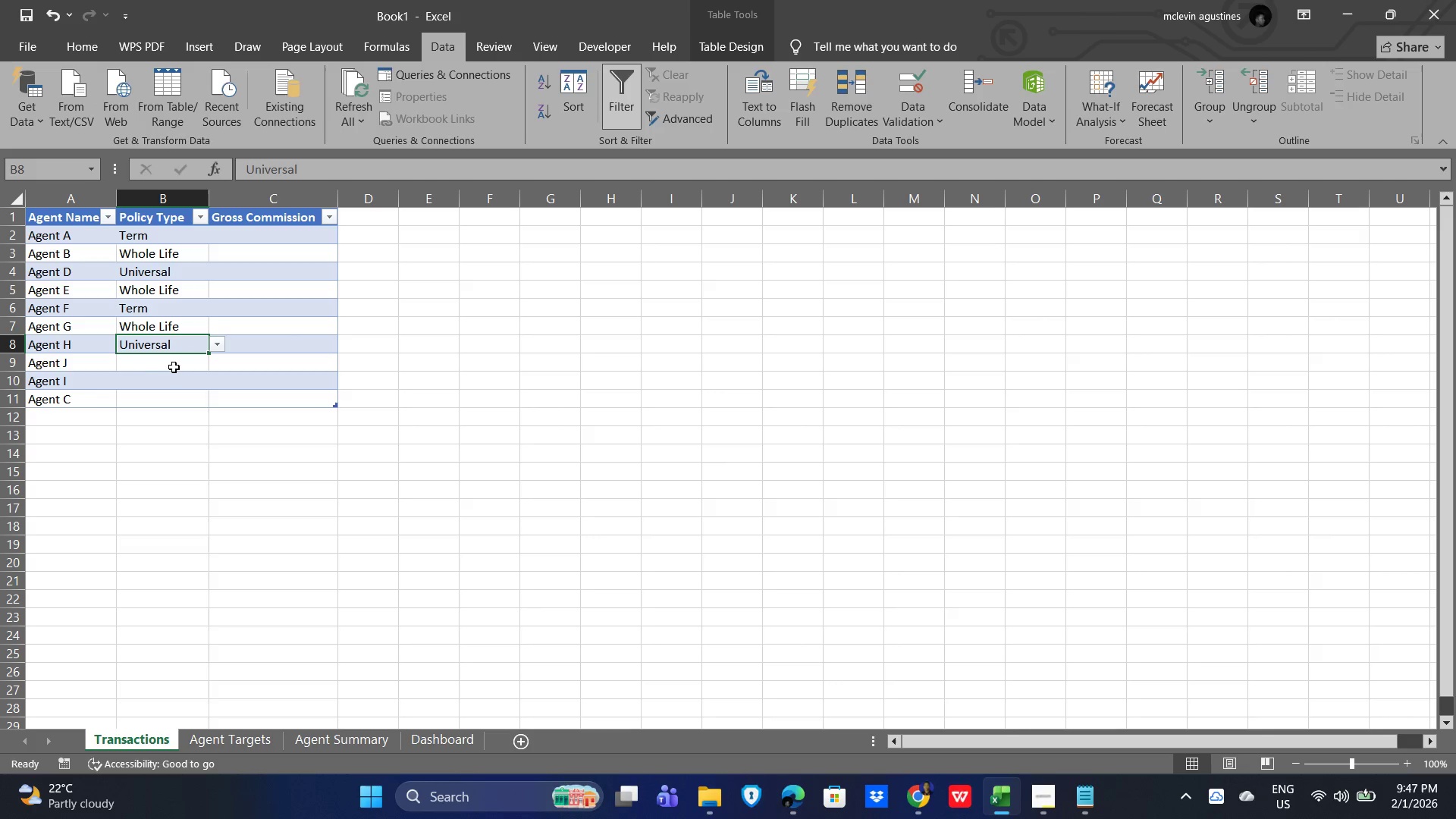 
left_click([174, 364])
 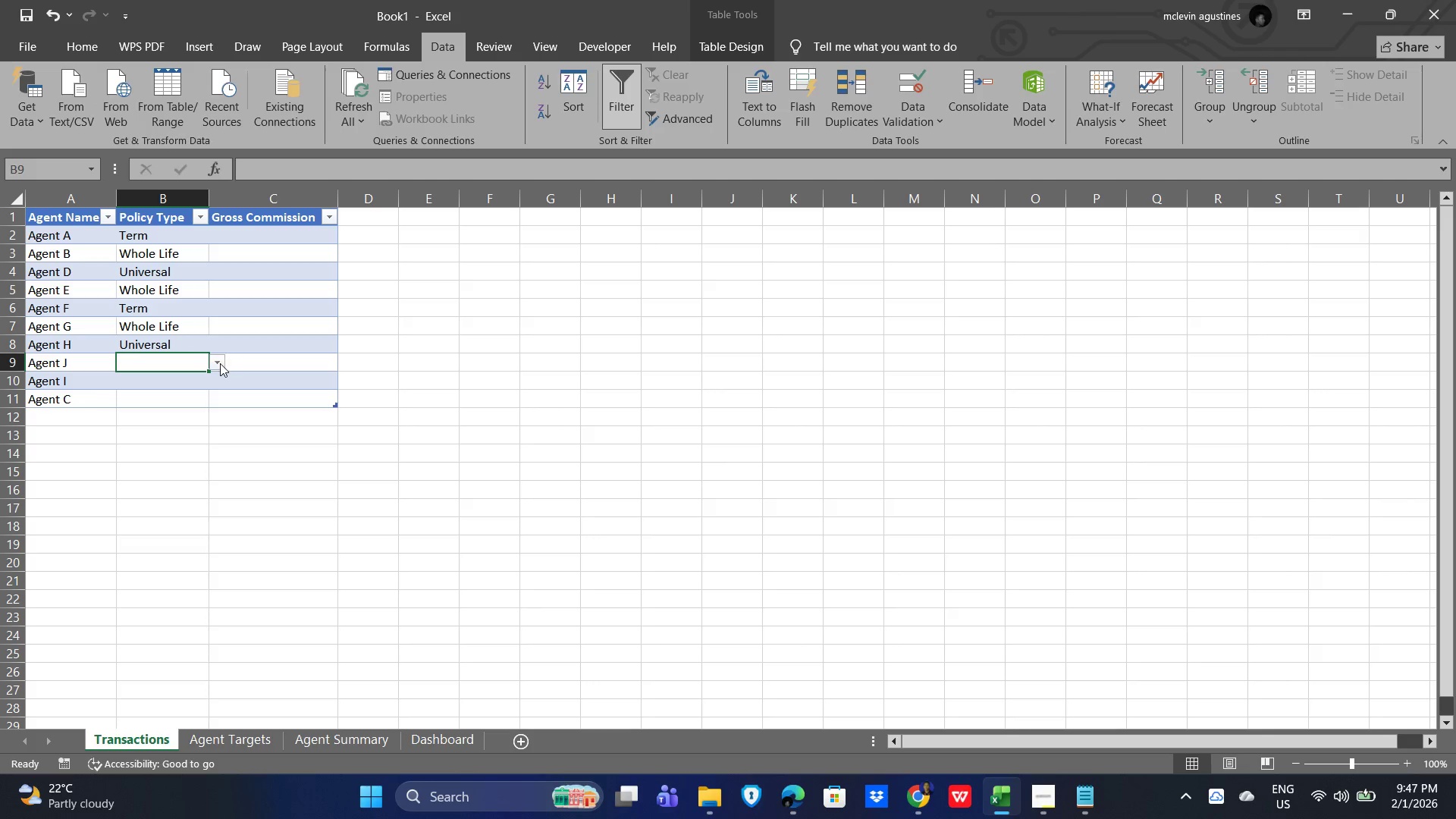 
left_click([218, 363])
 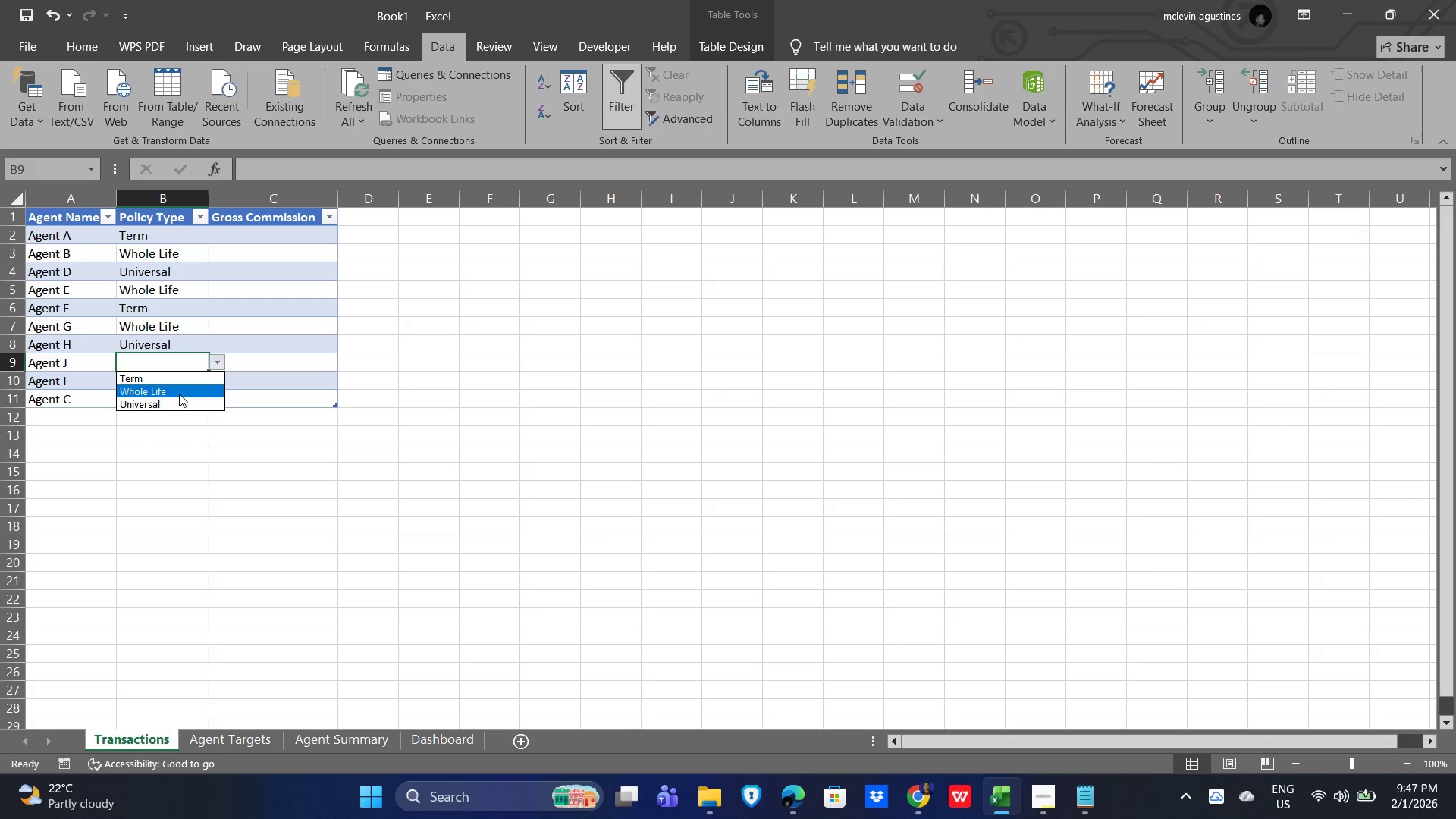 
left_click([179, 394])
 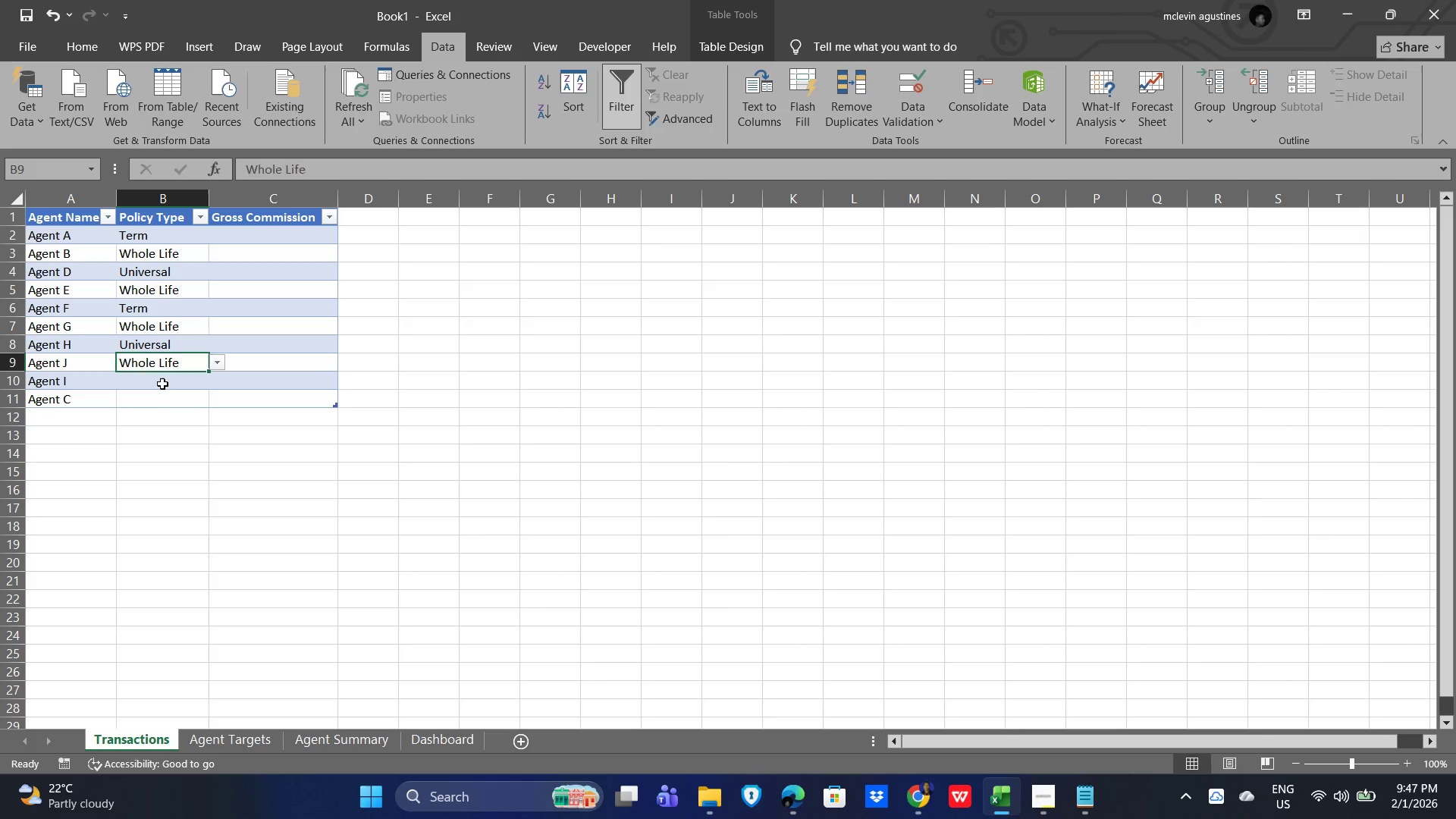 
left_click([162, 384])
 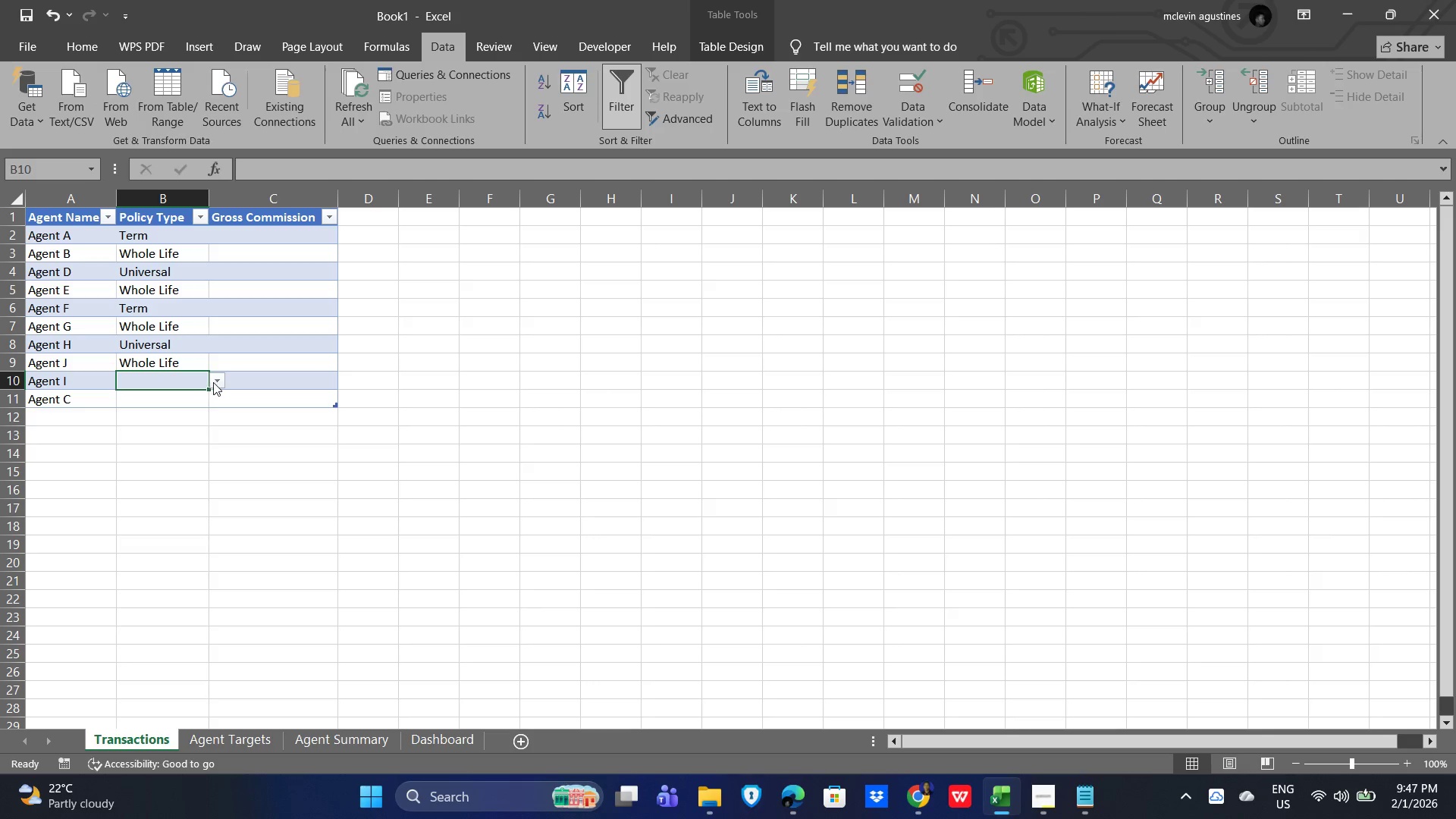 
left_click([215, 381])
 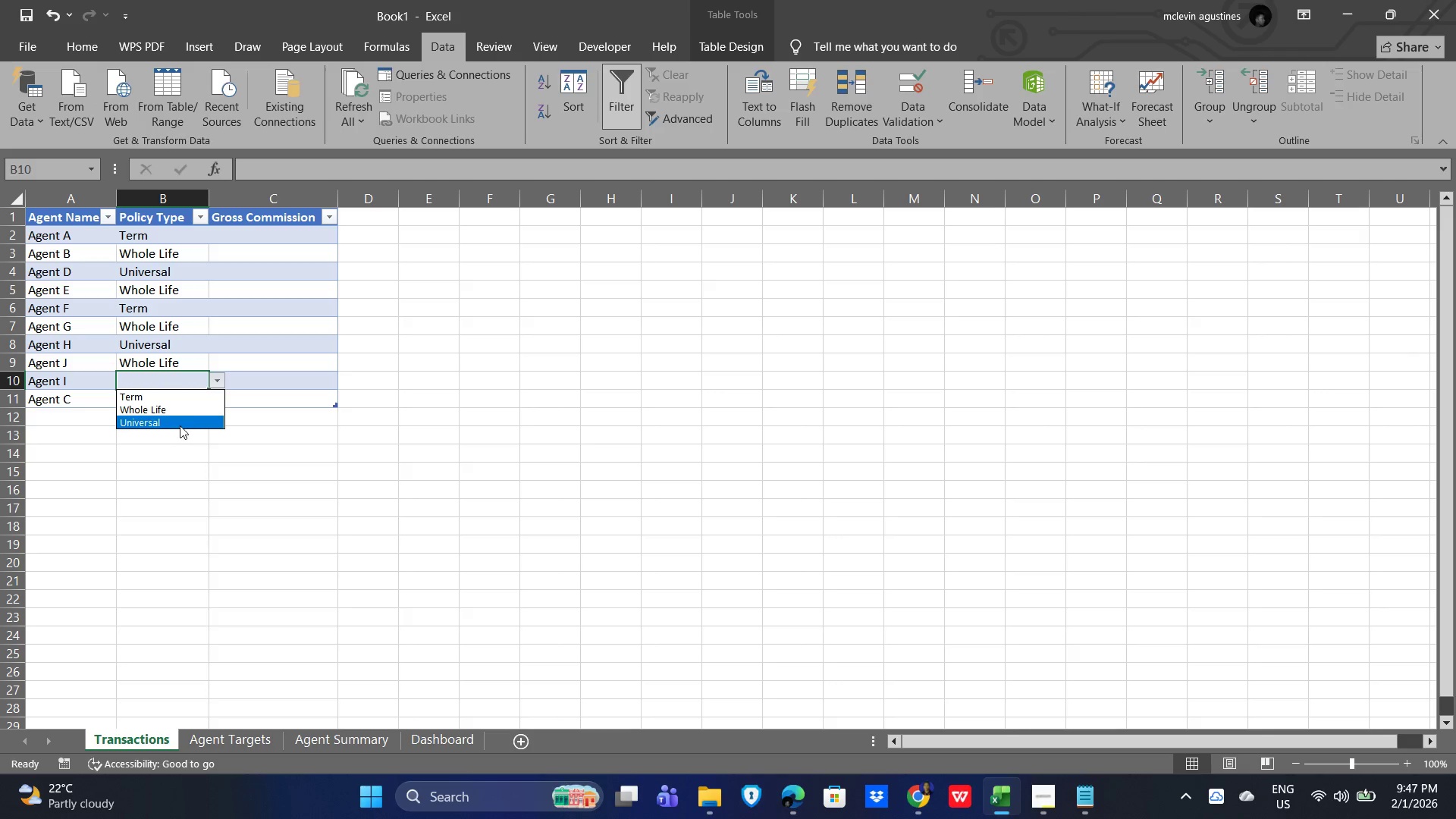 
left_click([180, 425])
 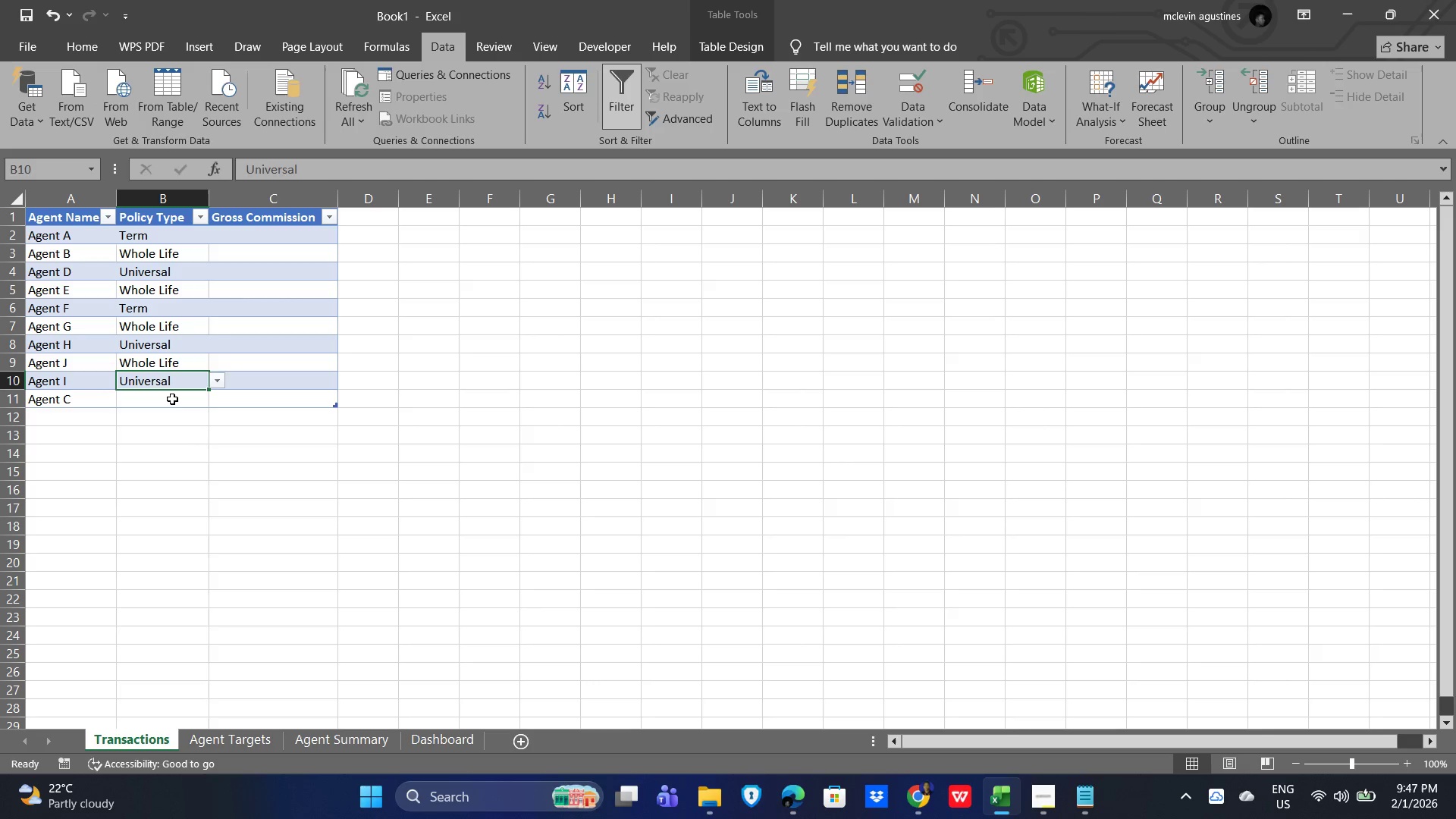 
left_click([172, 397])
 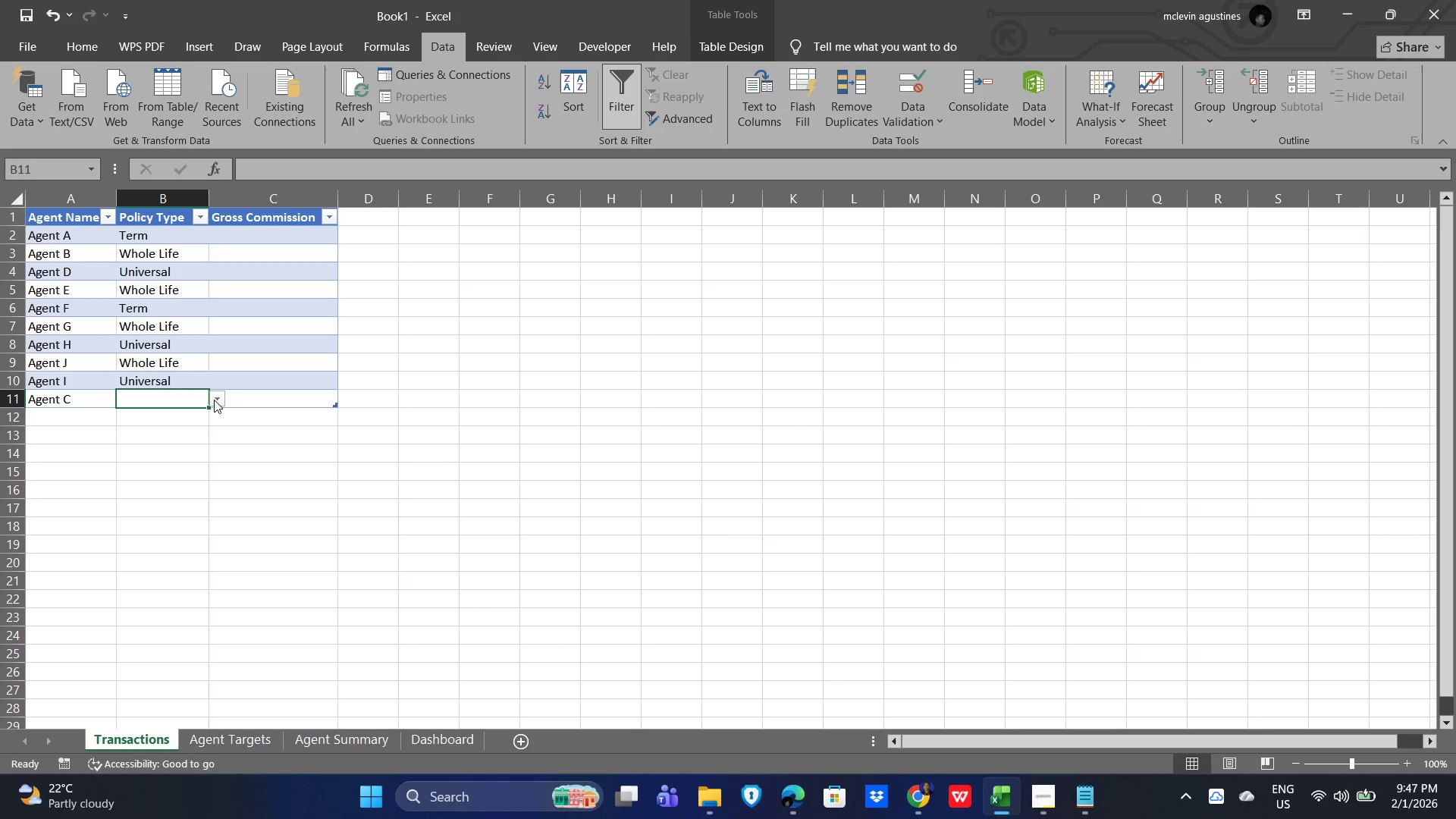 
left_click([215, 397])
 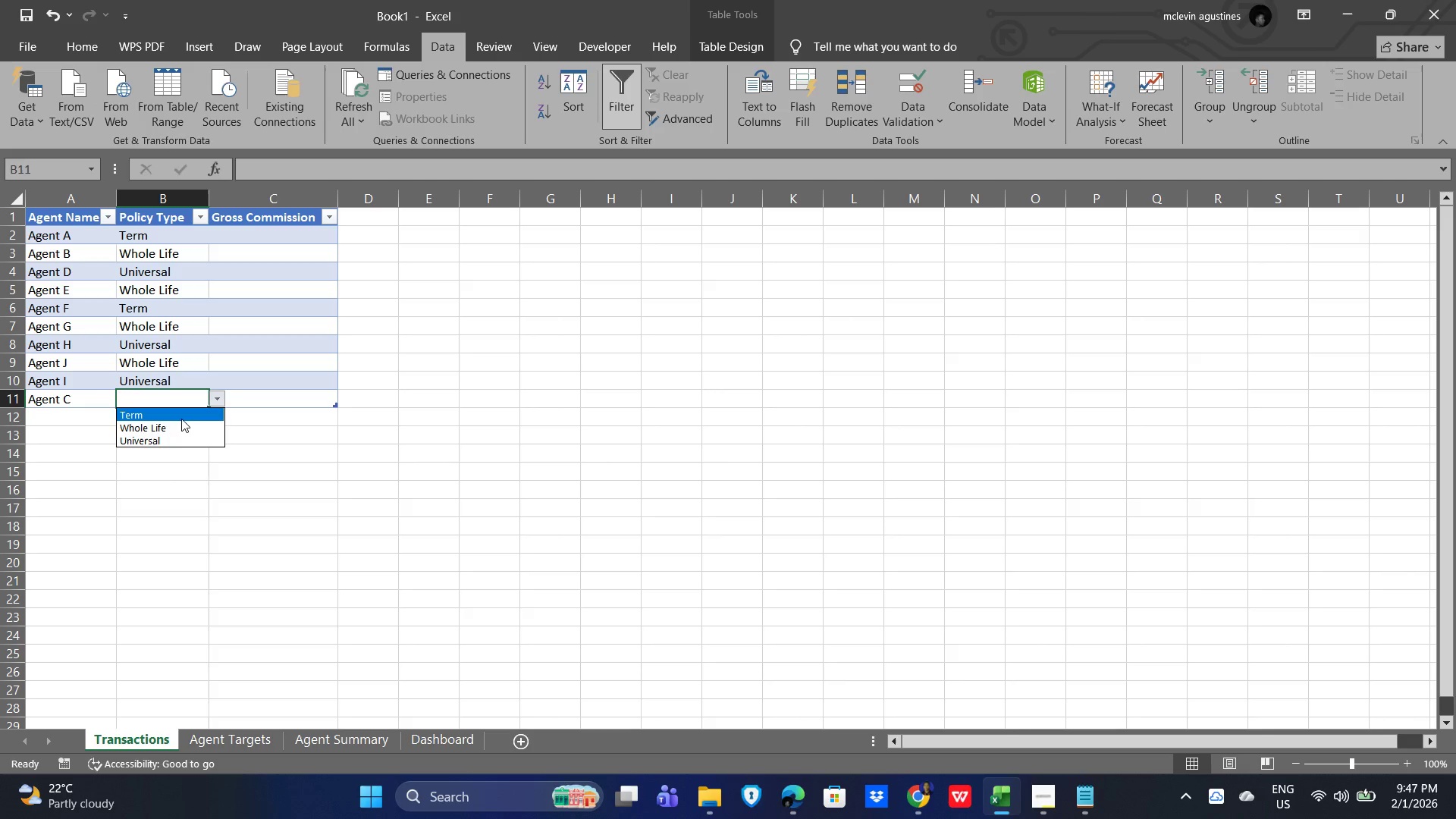 
left_click([182, 415])
 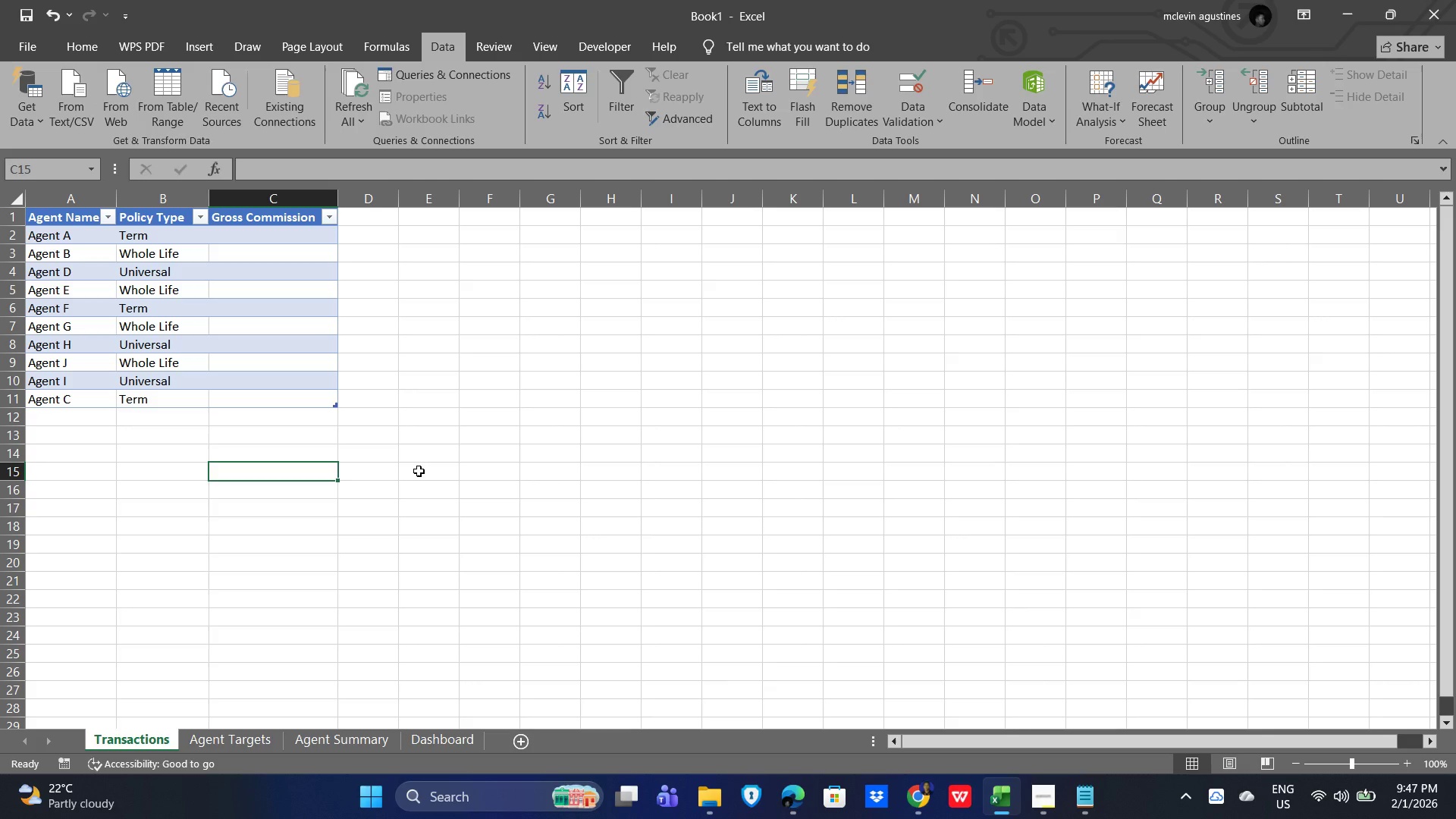 
wait(26.59)
 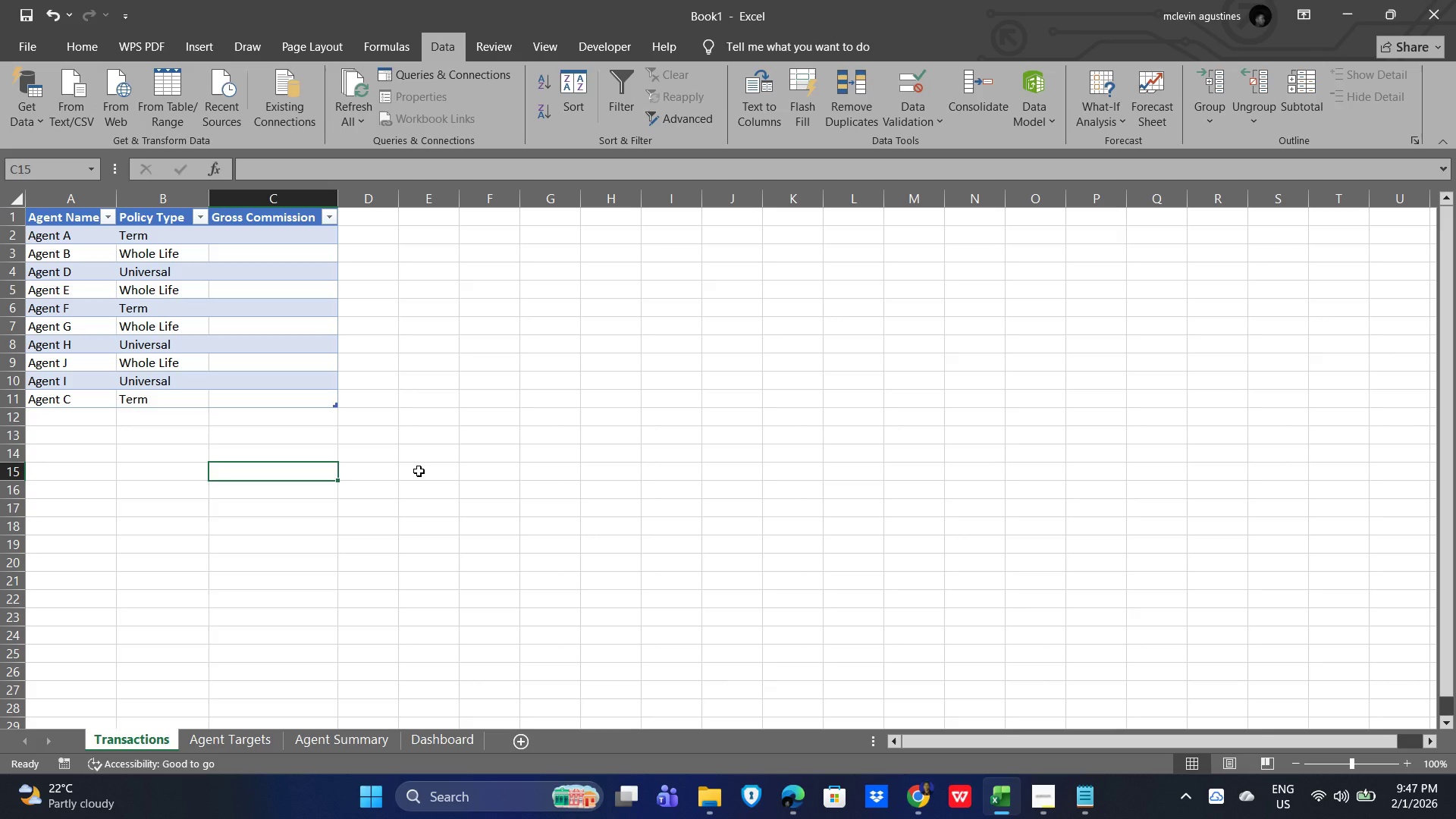 
key(Numpad1)
 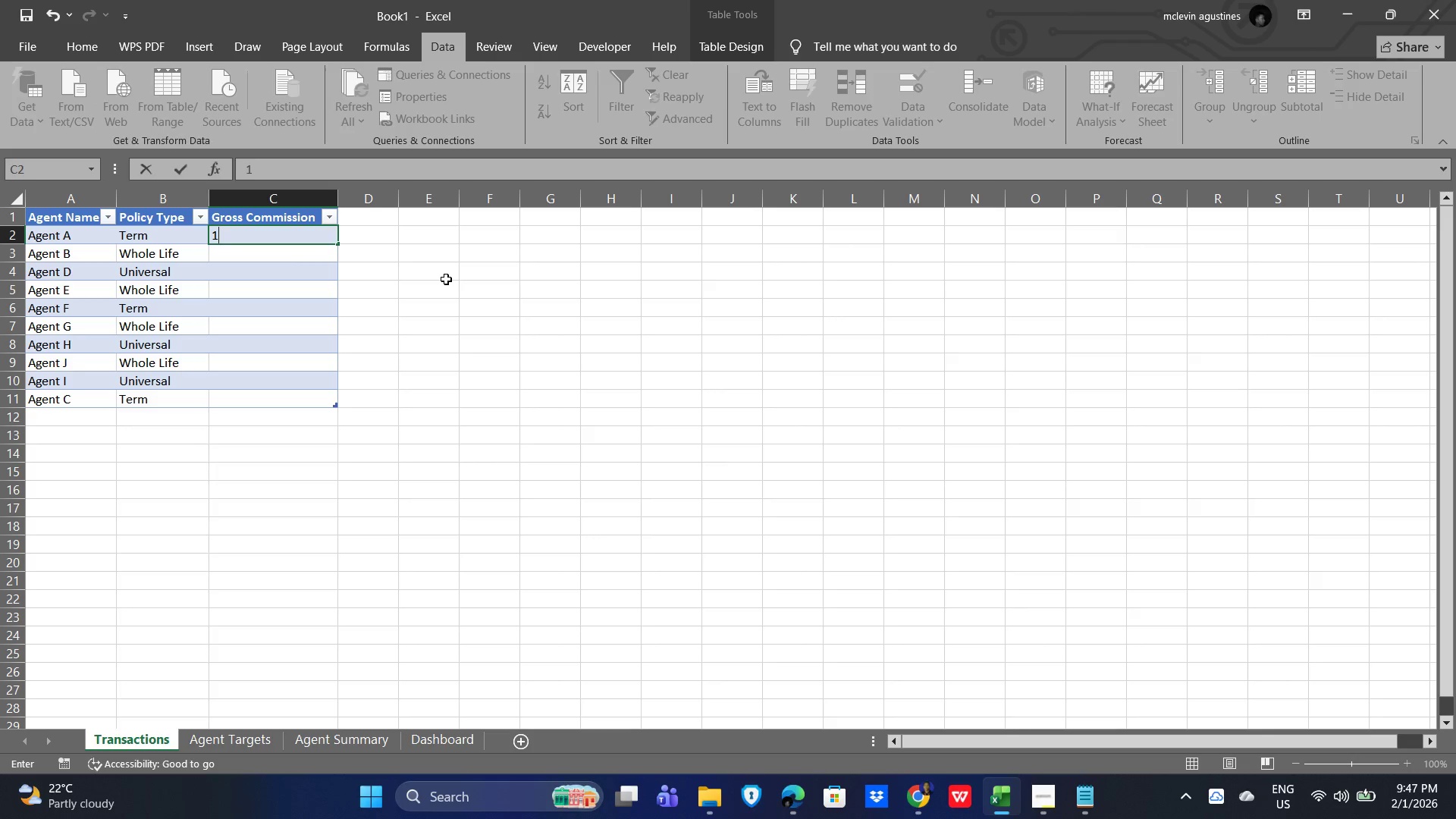 
key(Numpad0)
 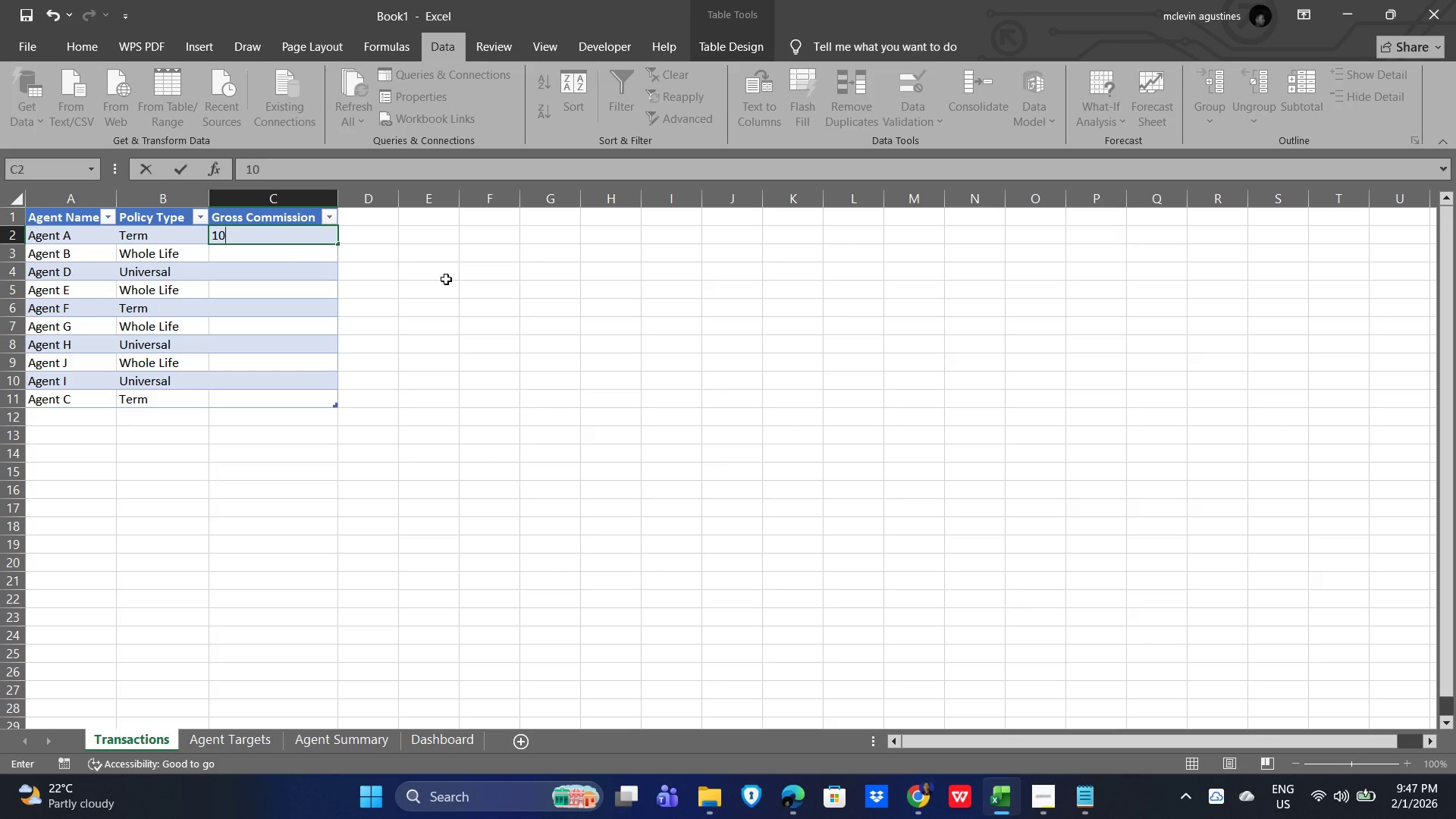 
key(Numpad0)
 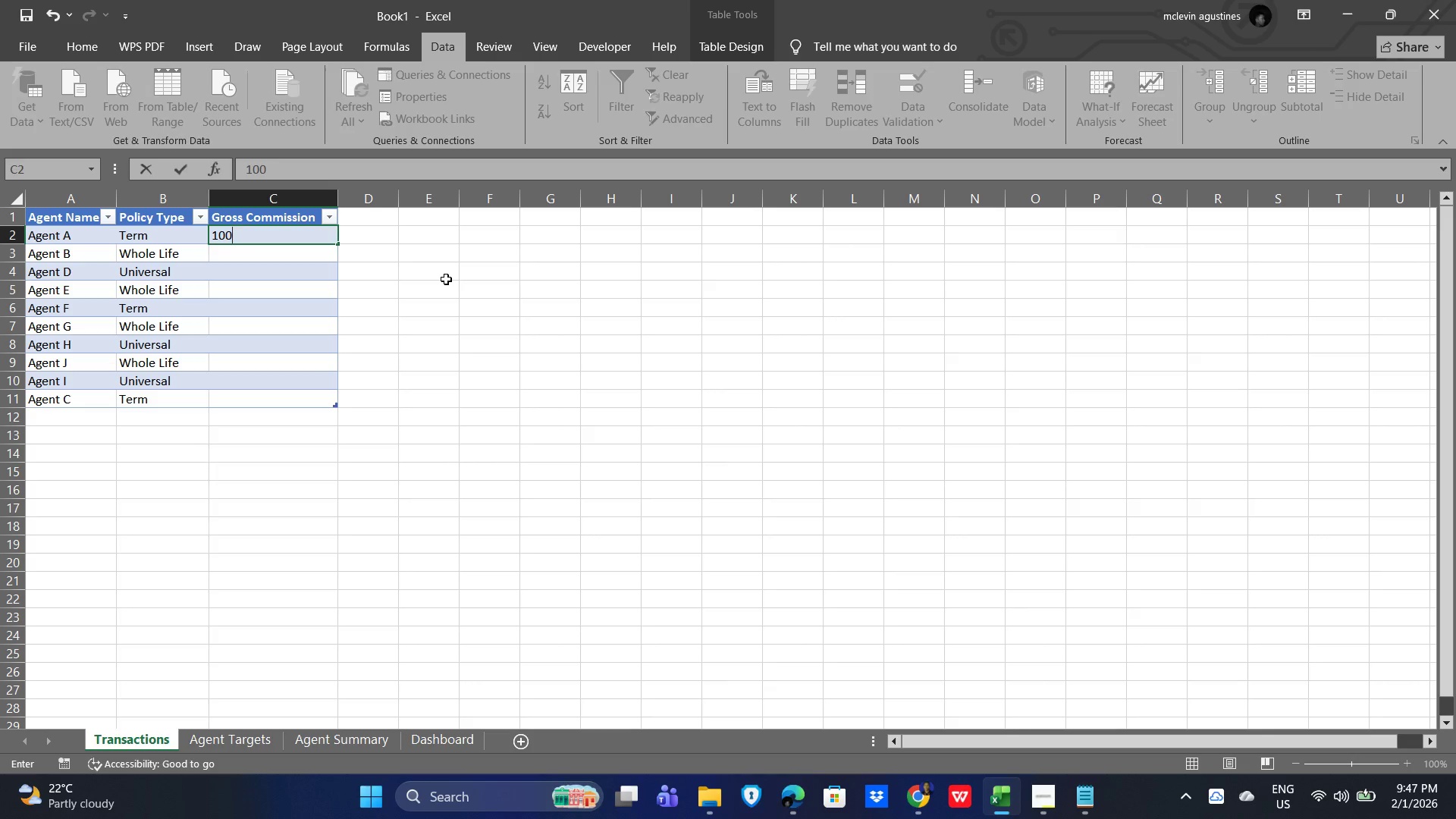 
key(NumpadEnter)
 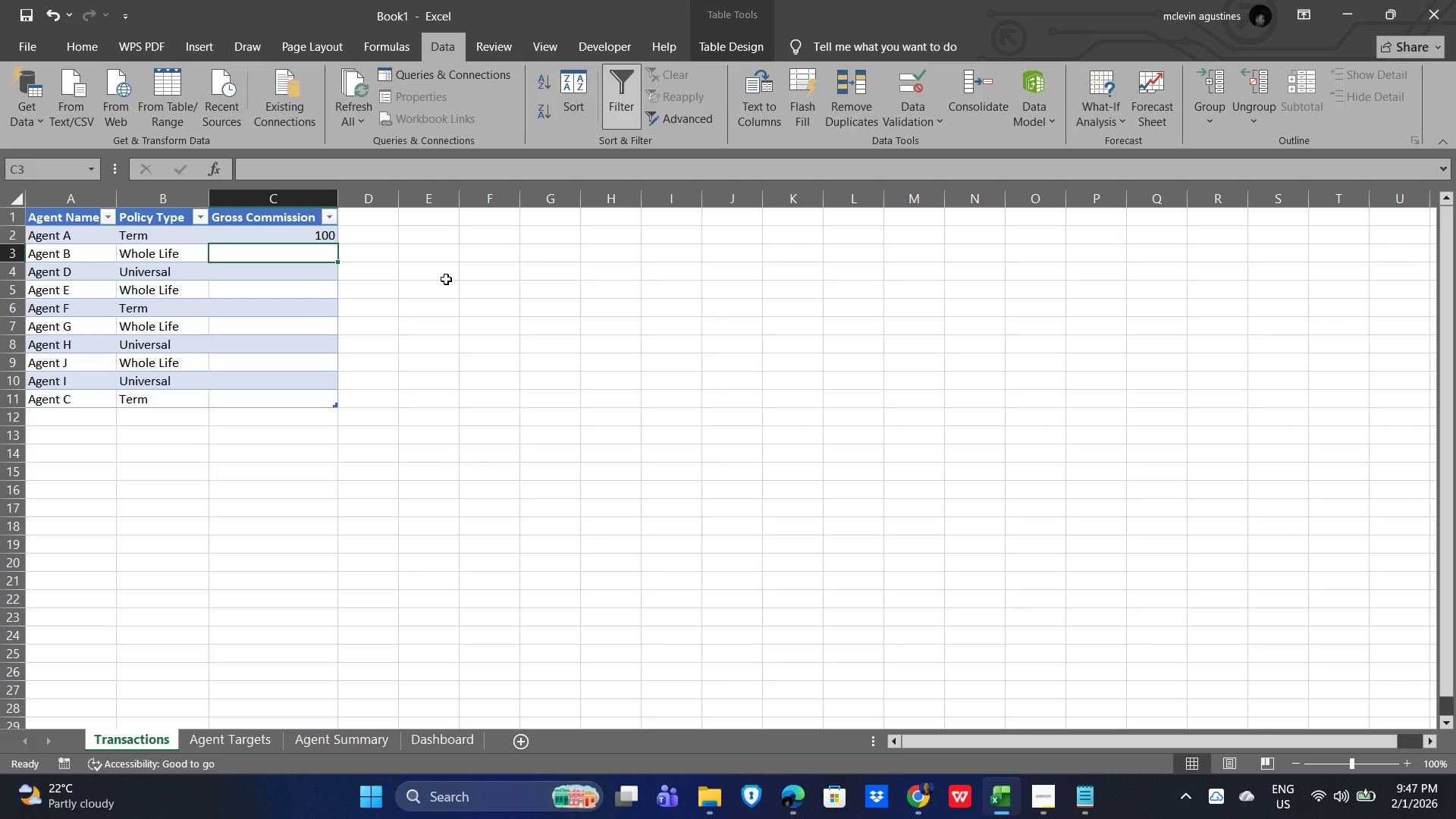 
key(Numpad8)
 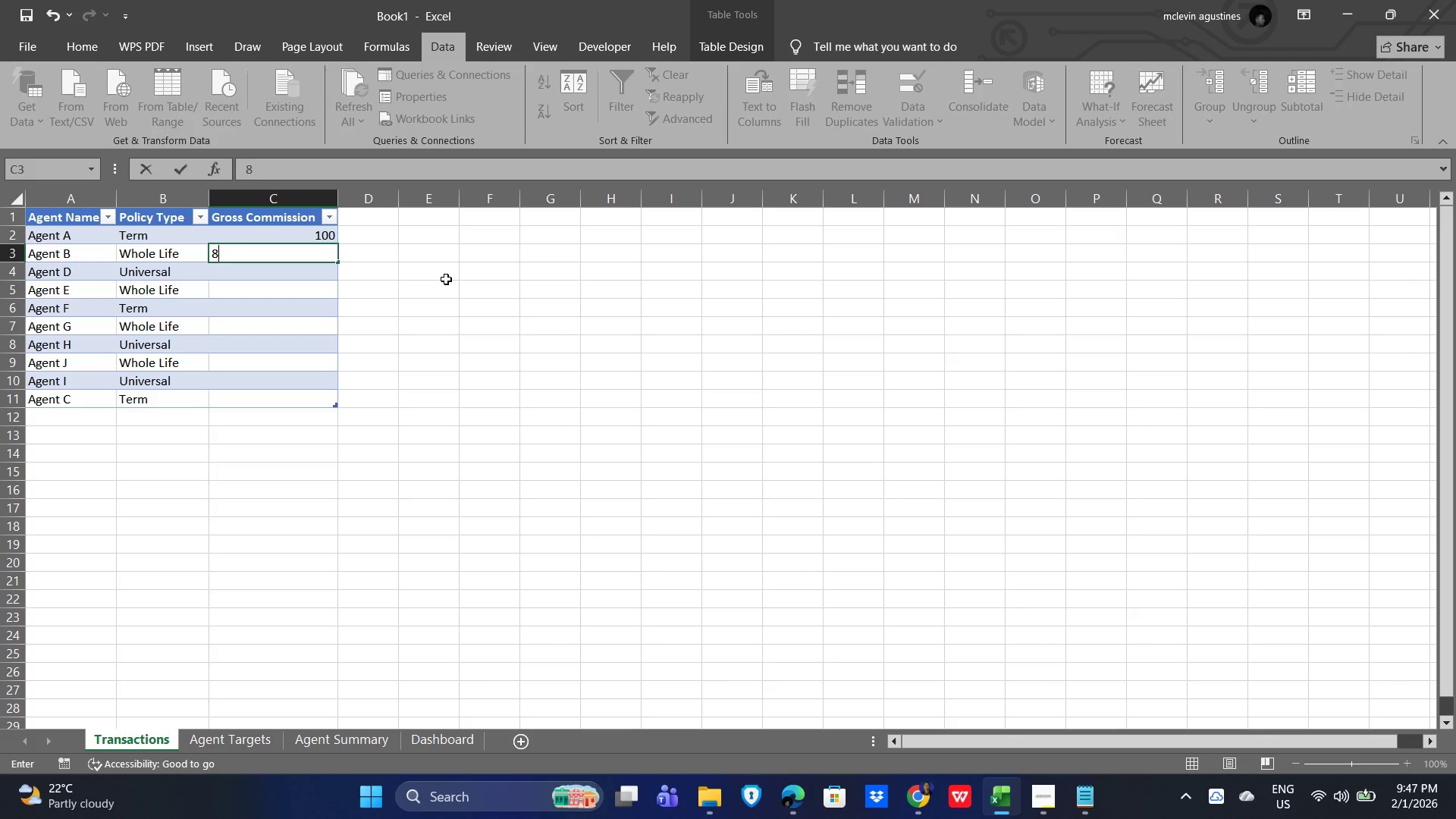 
key(Numpad0)
 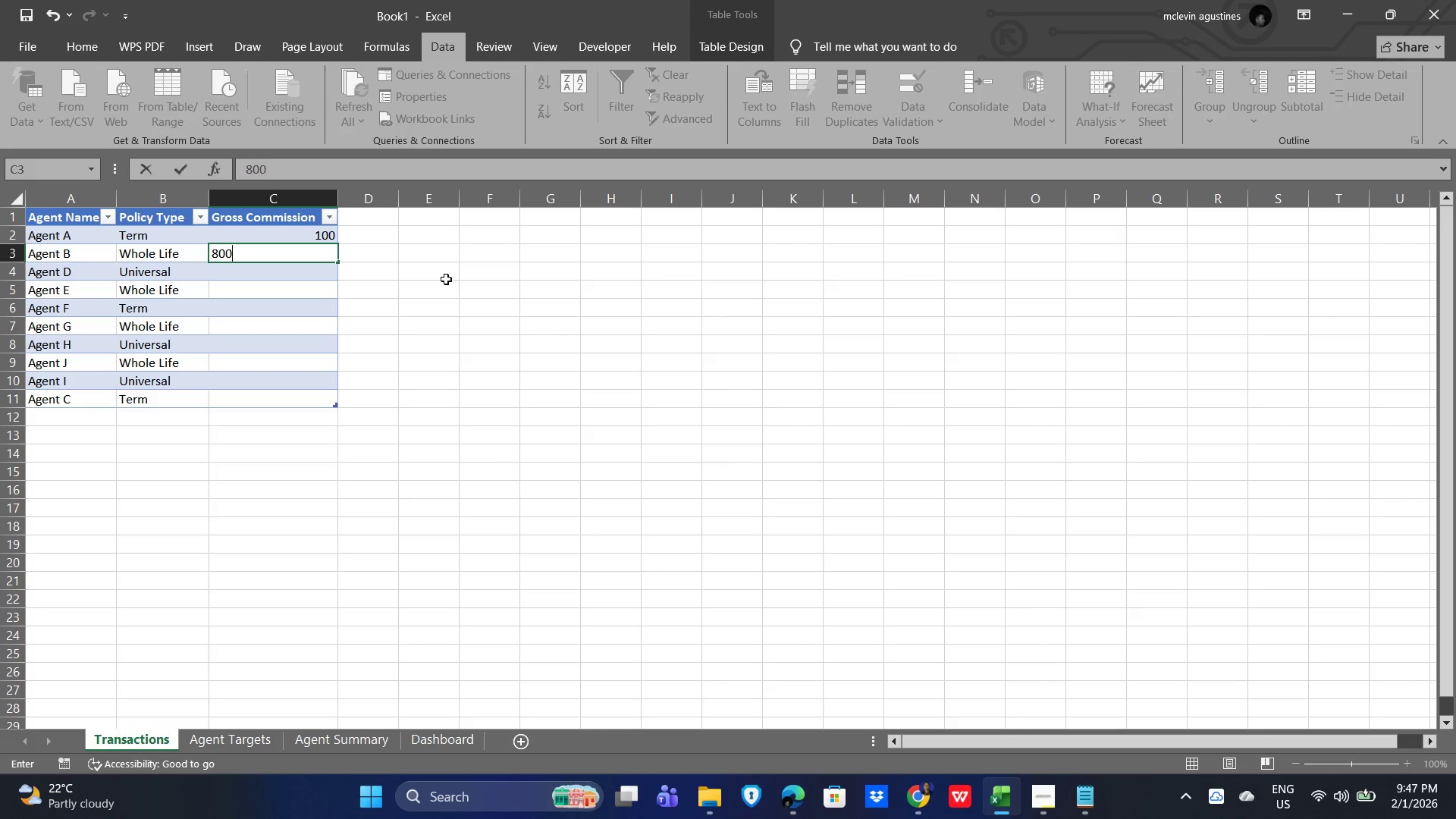 
key(Numpad0)
 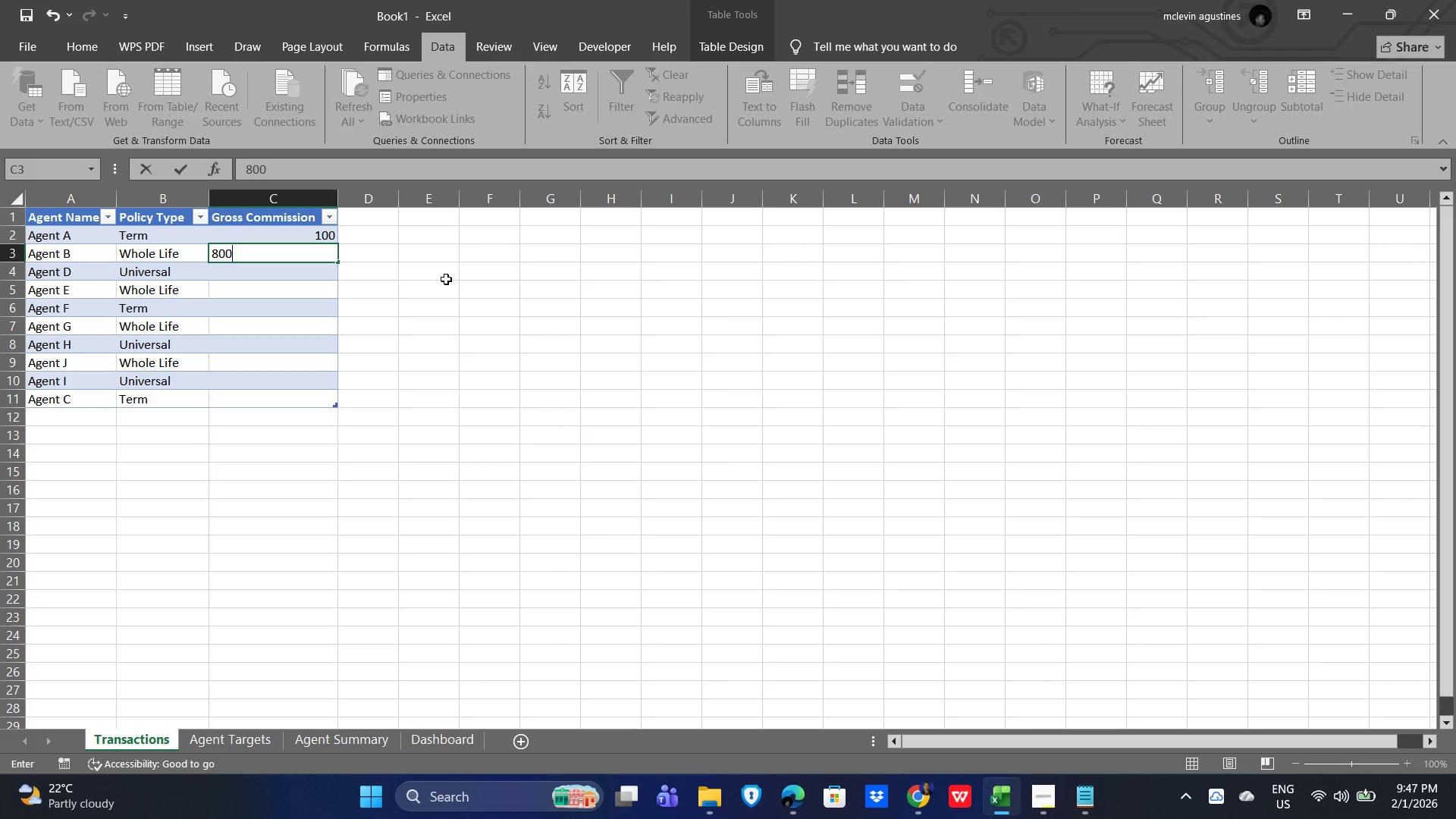 
key(NumpadEnter)
 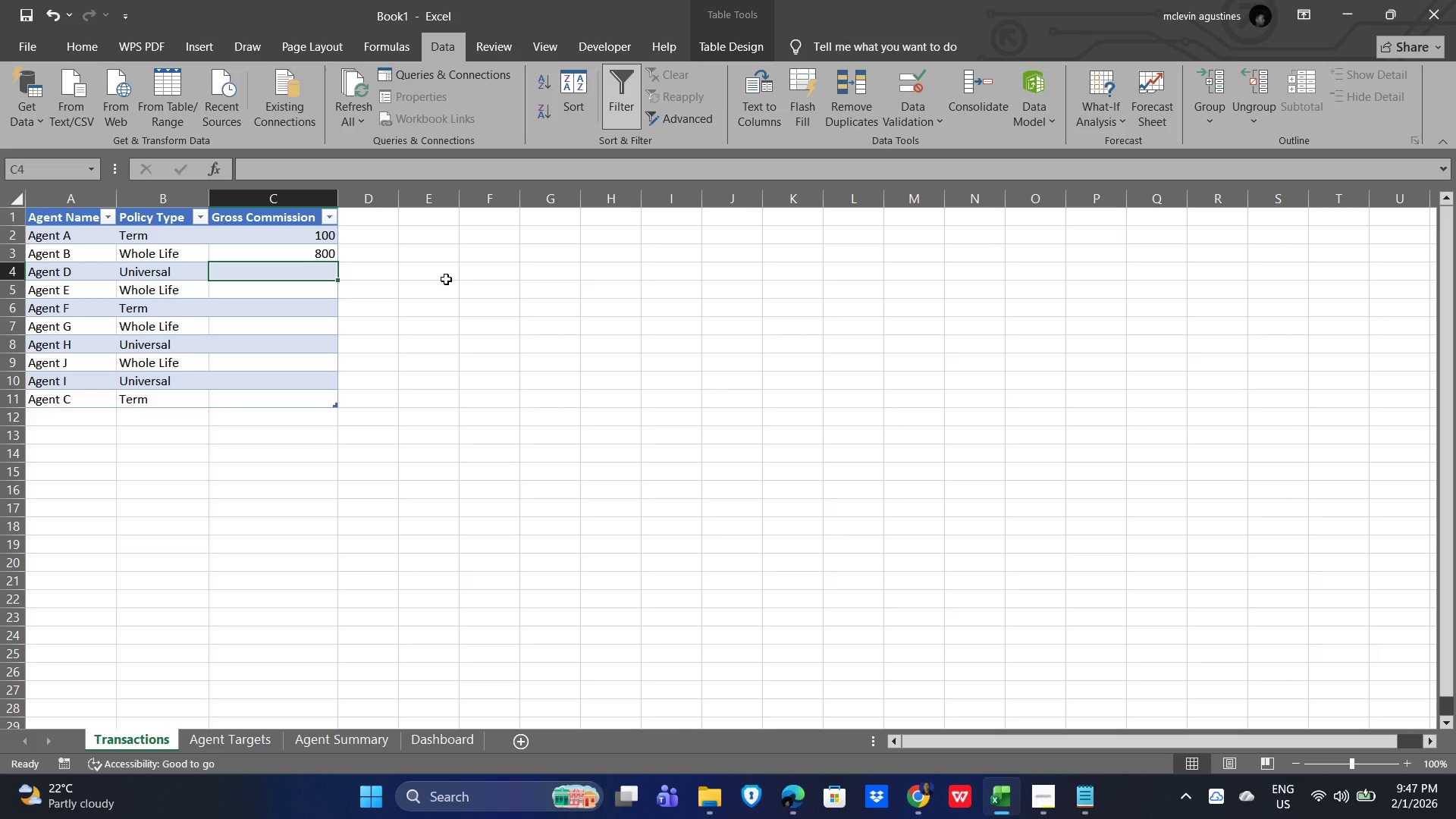 
key(Numpad1)
 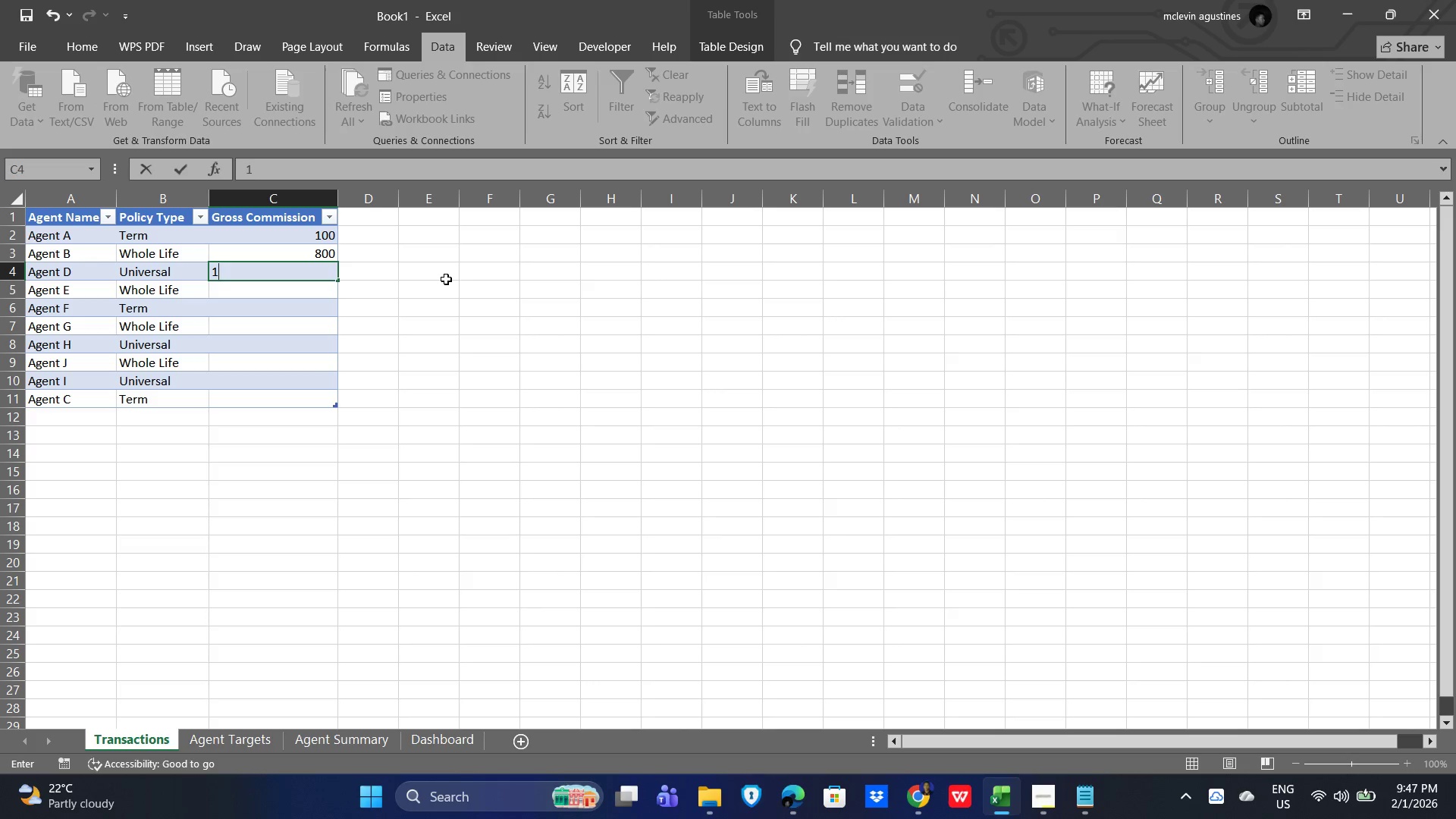 
key(Numpad2)
 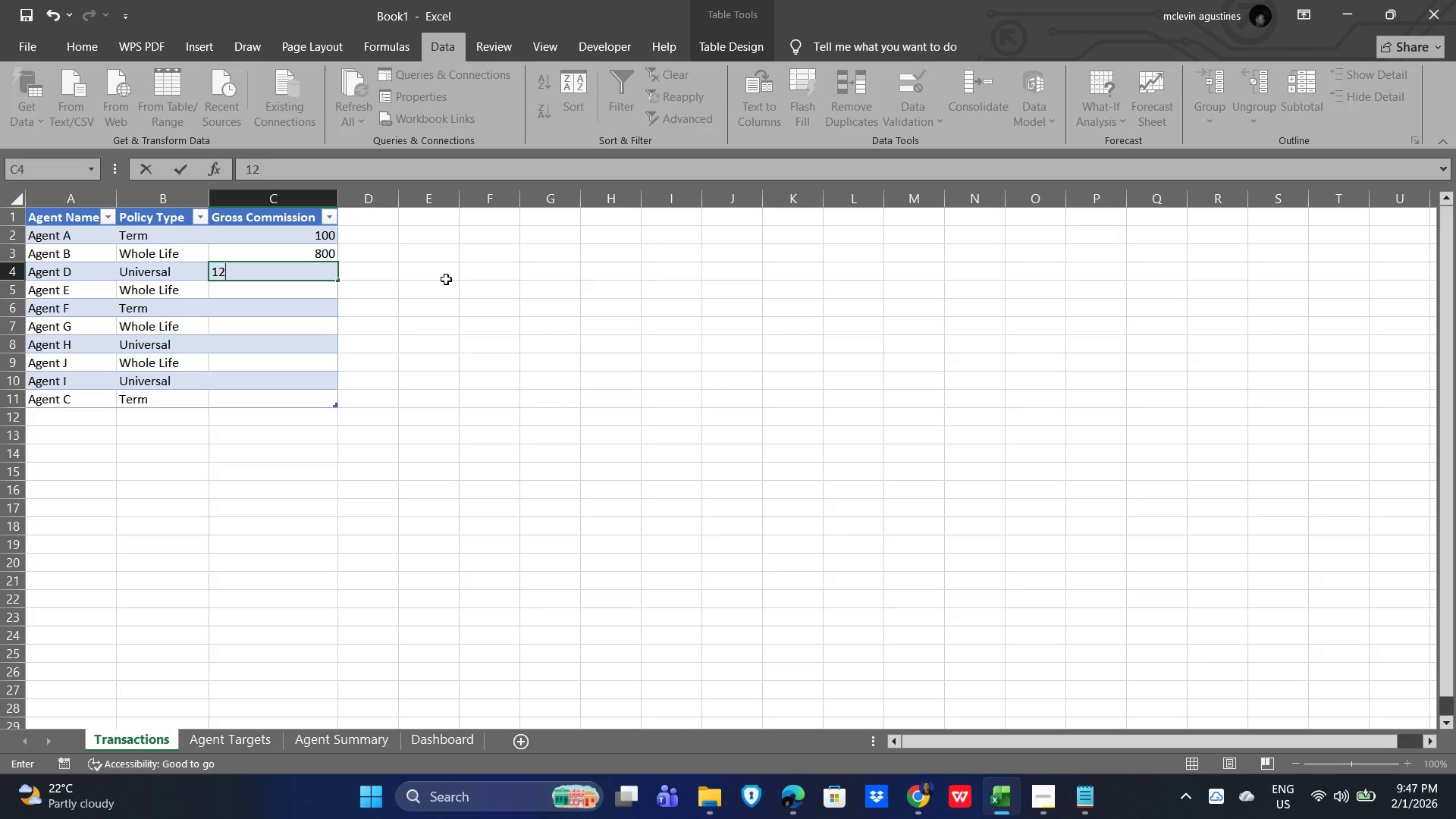 
key(Numpad0)
 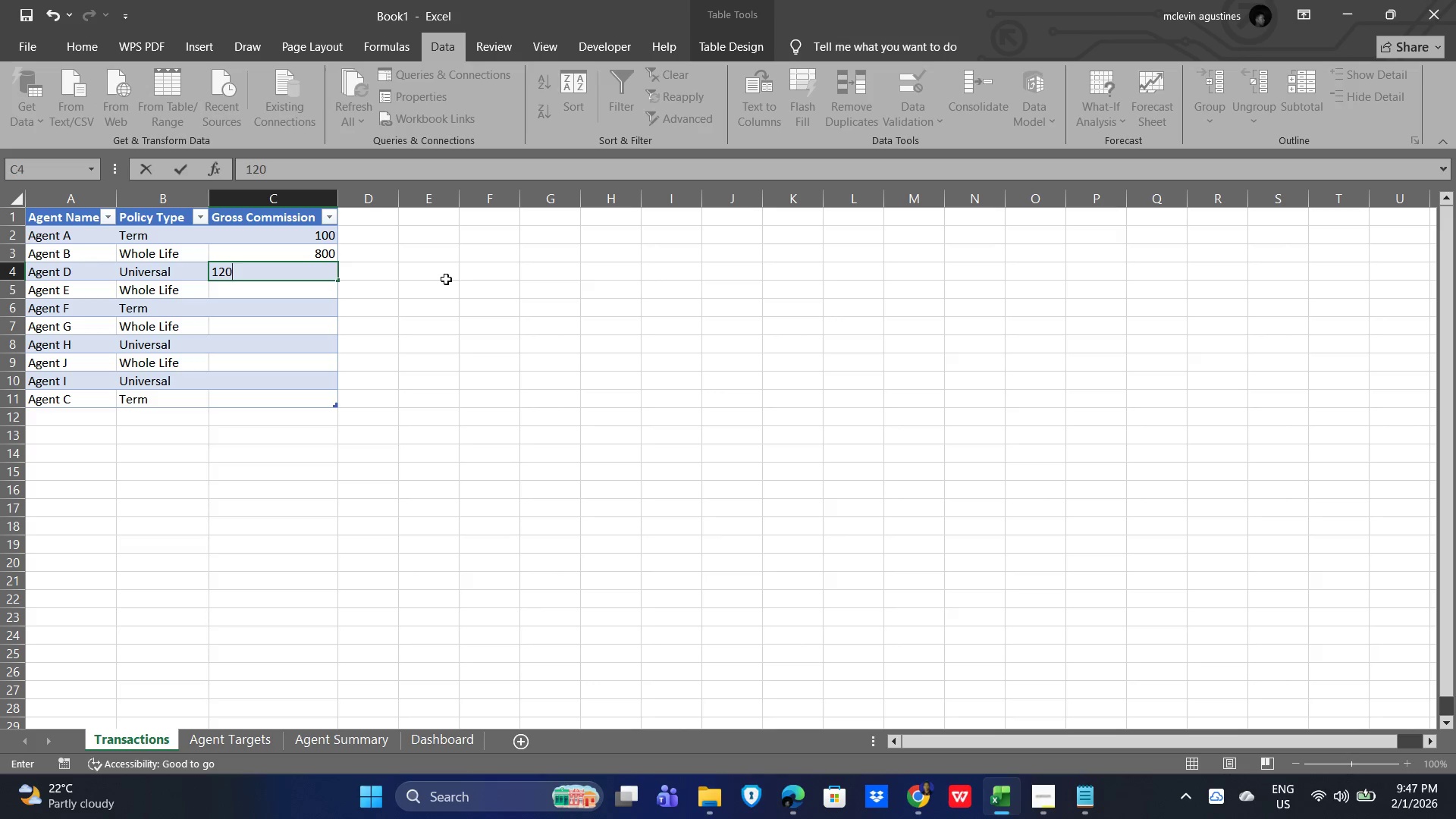 
key(Numpad0)
 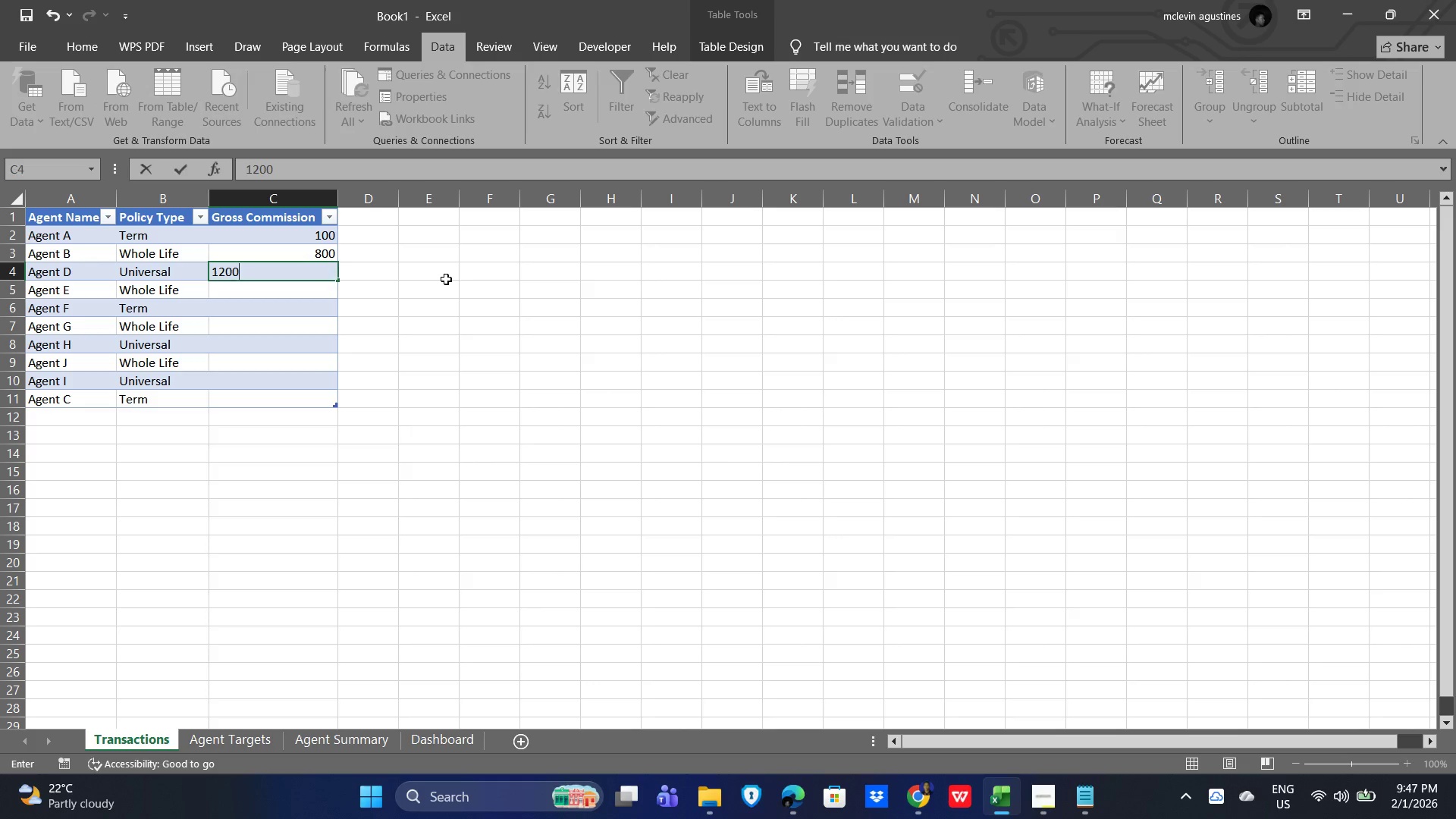 
key(NumpadEnter)
 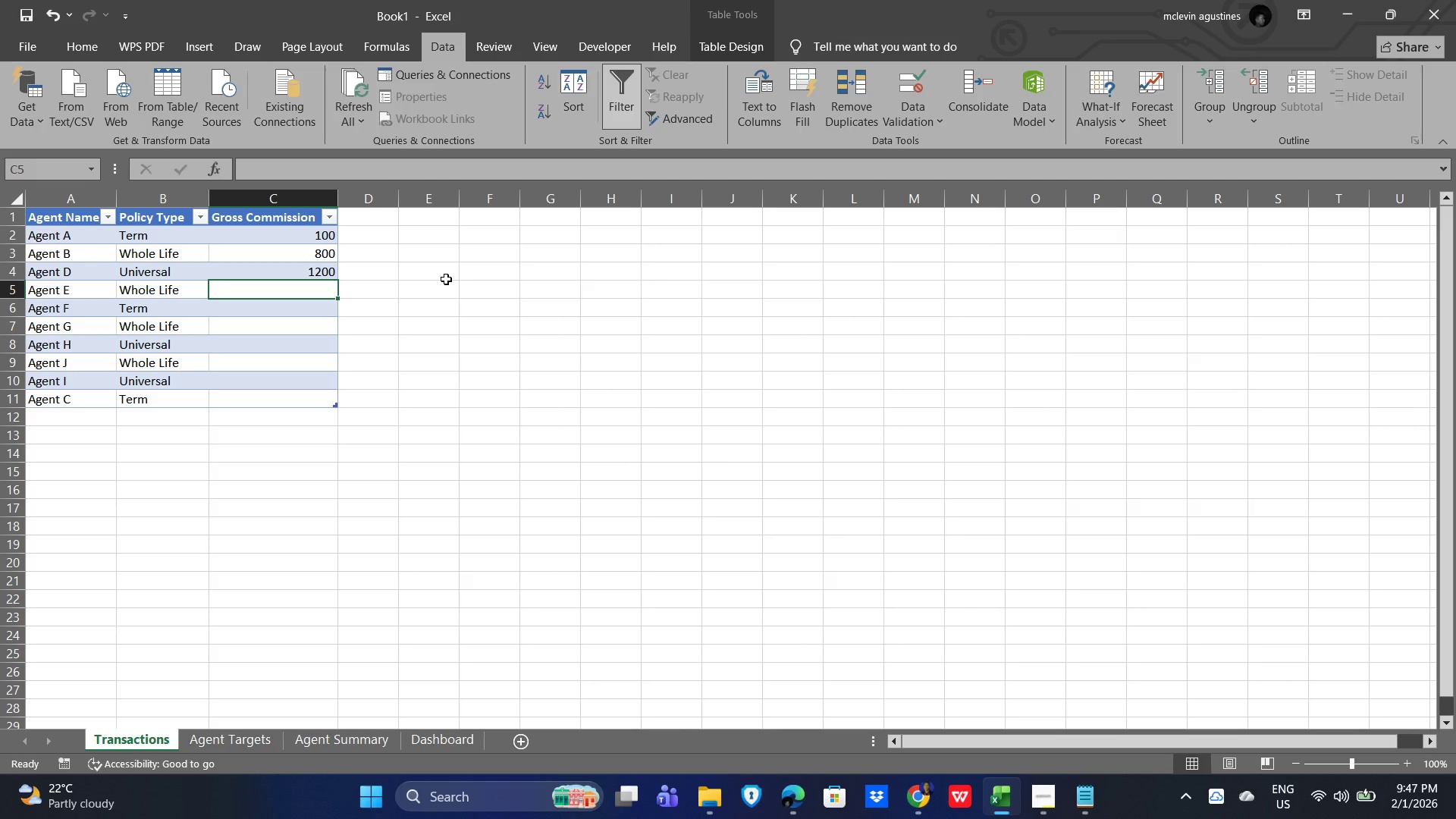 
key(Numpad3)
 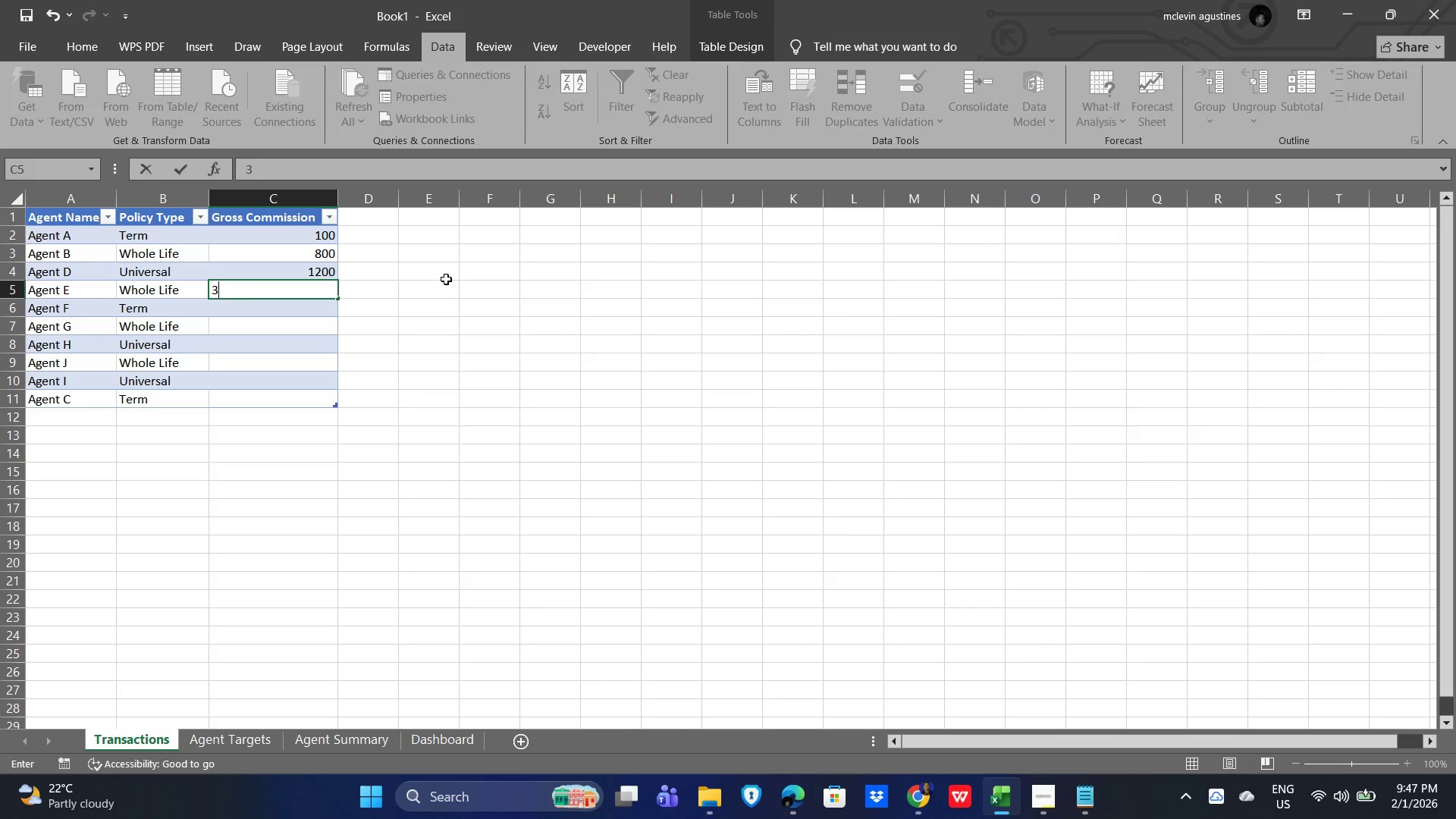 
key(Numpad0)
 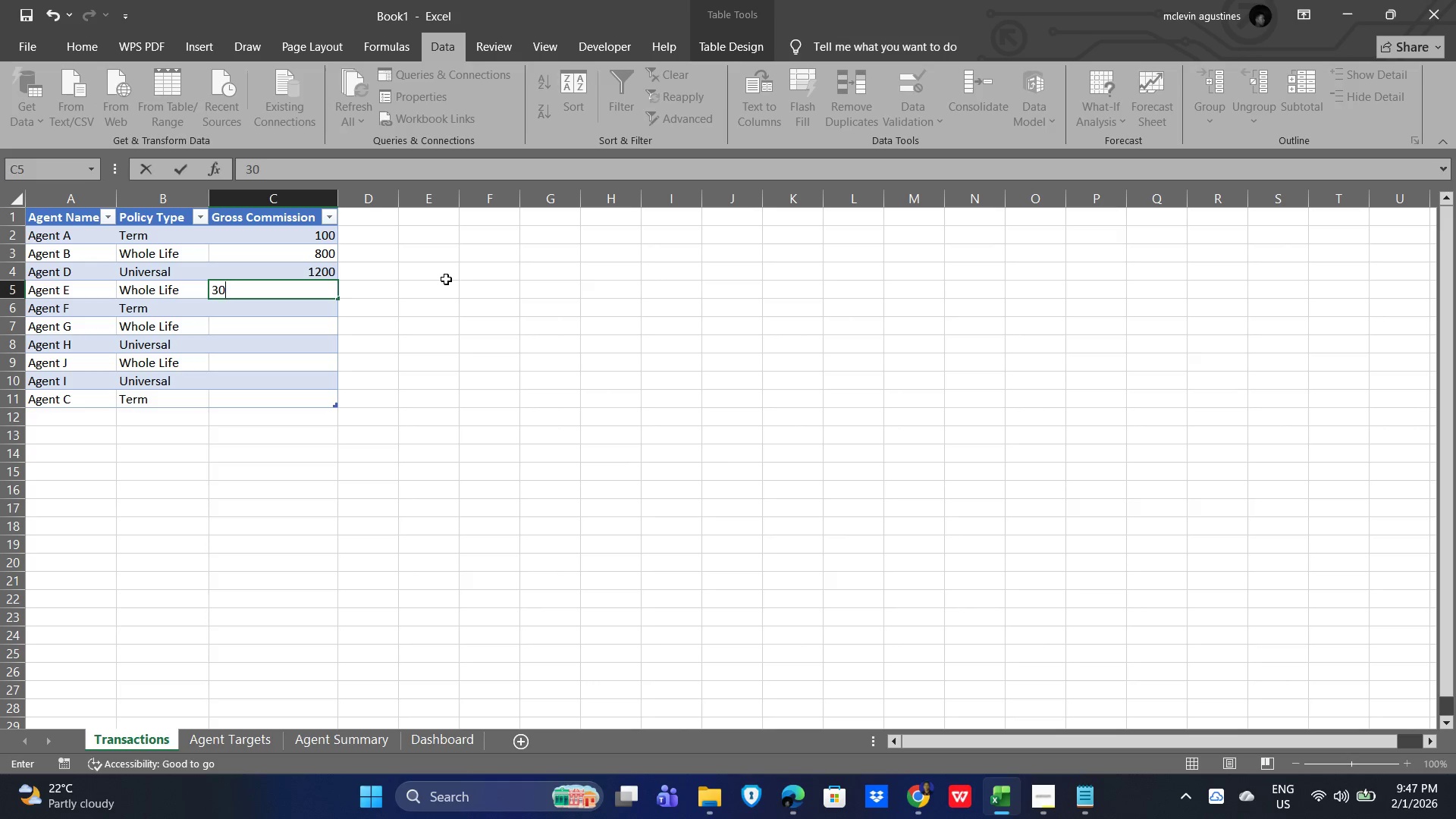 
key(Numpad0)
 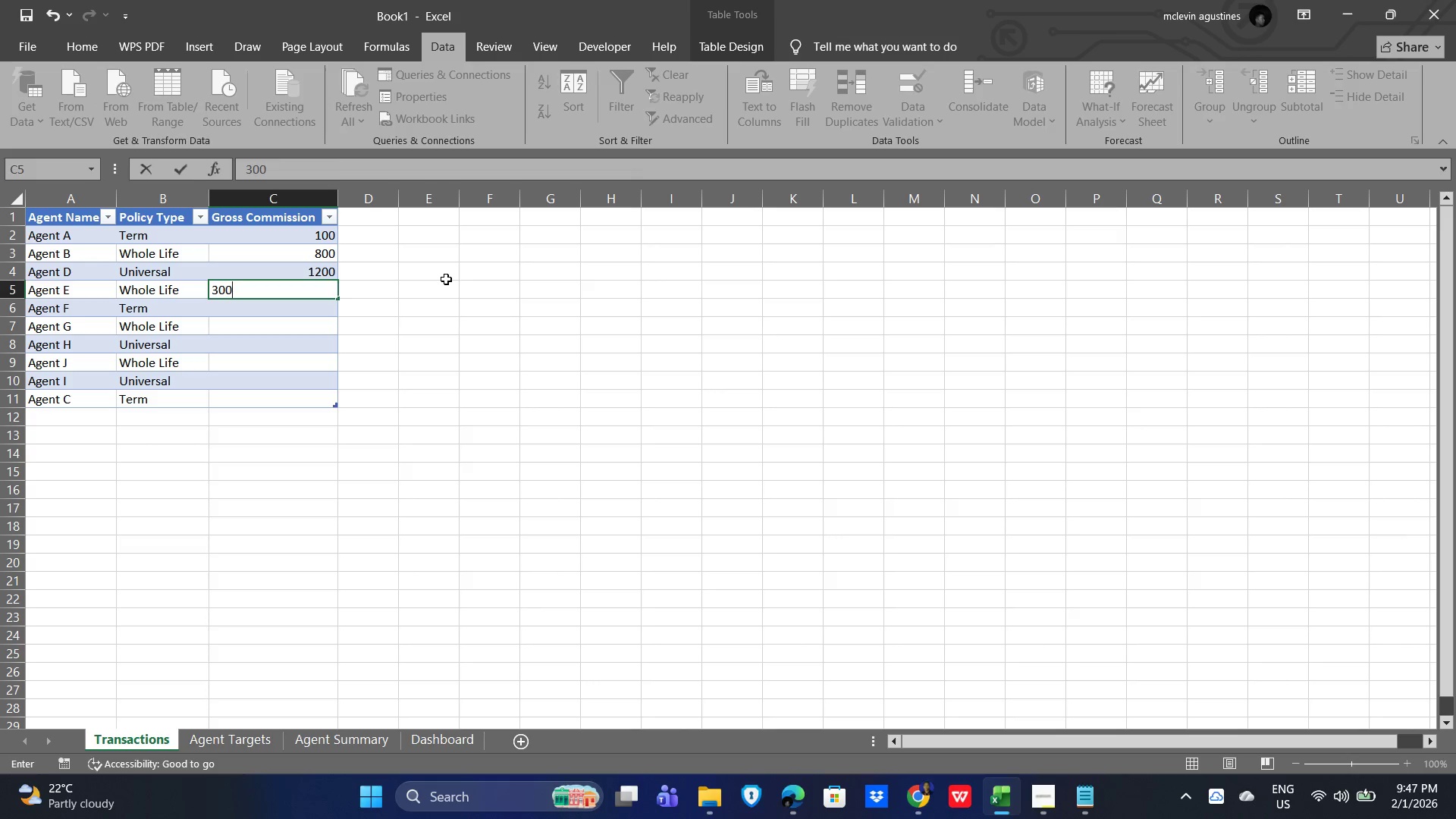 
key(NumpadEnter)
 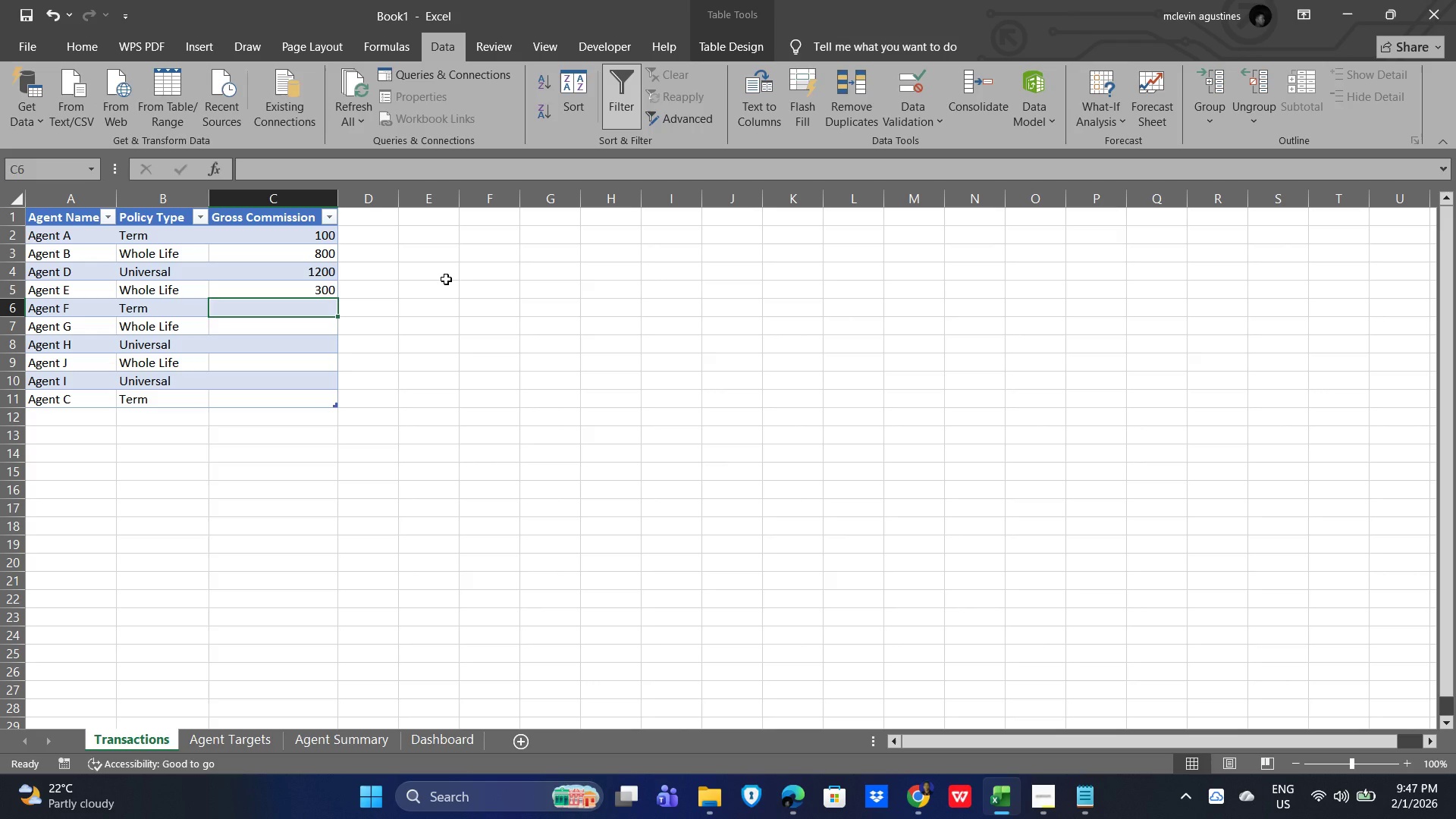 
key(Numpad4)
 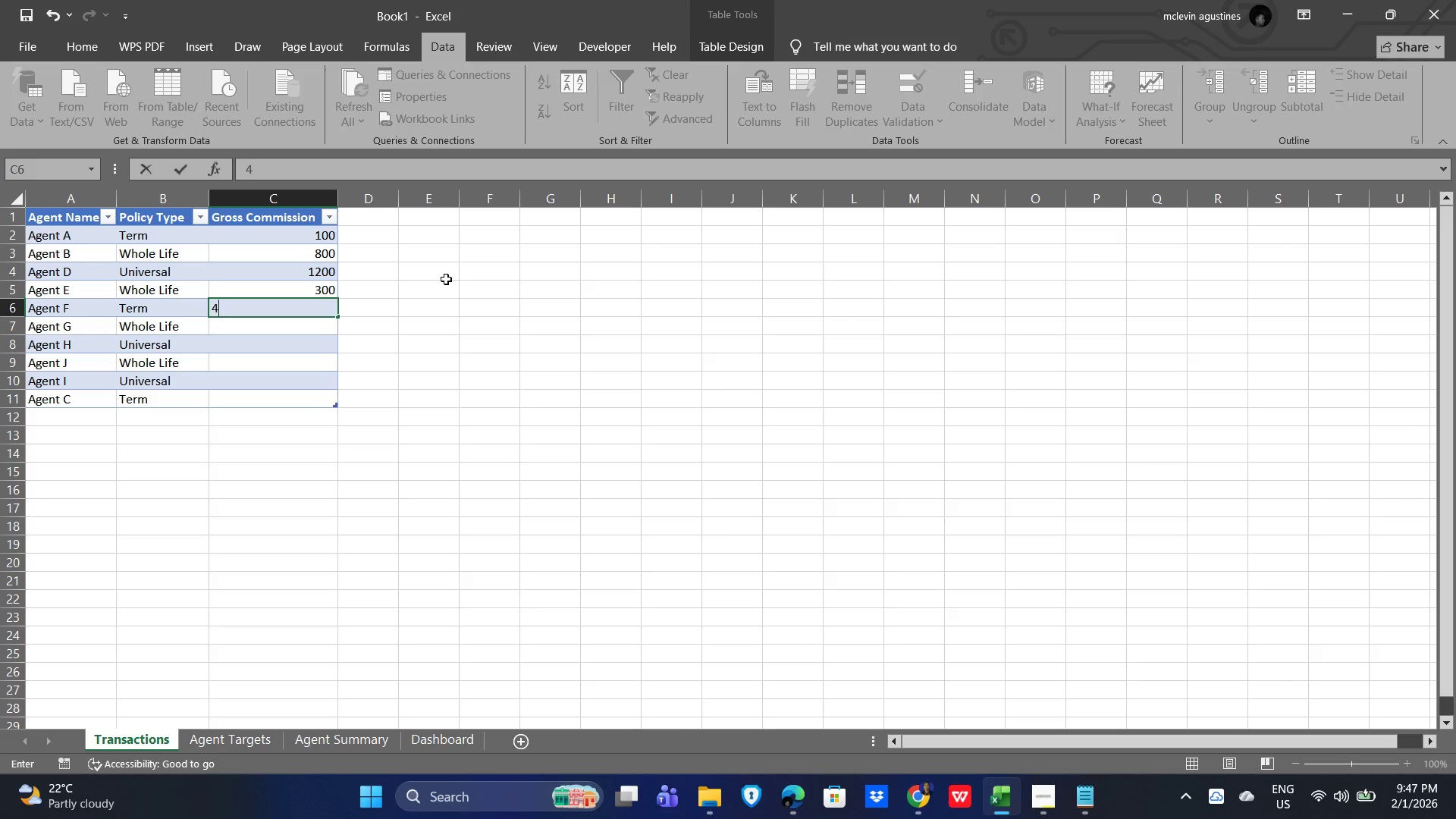 
key(Numpad0)
 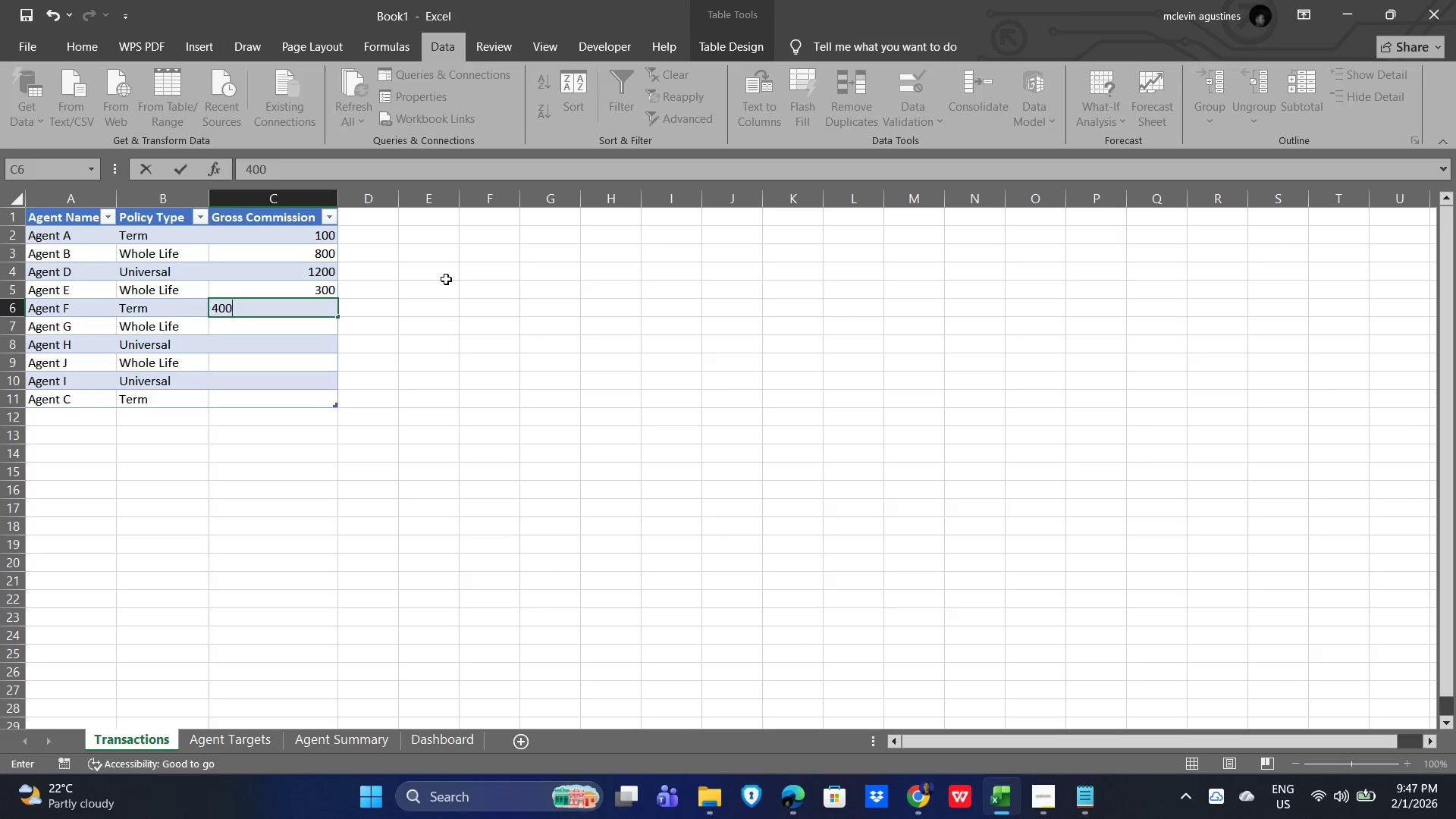 
key(Numpad0)
 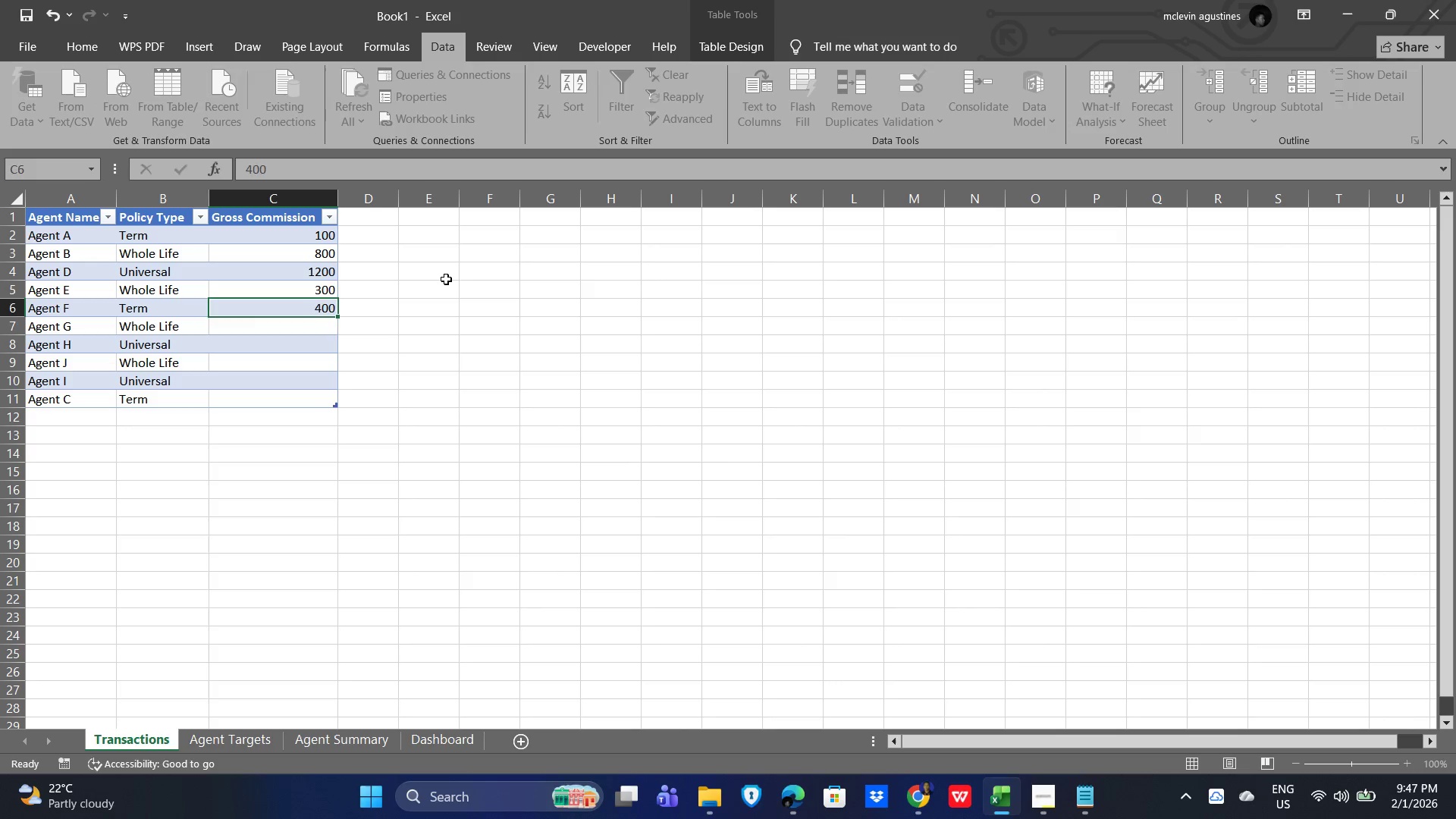 
key(NumpadEnter)
 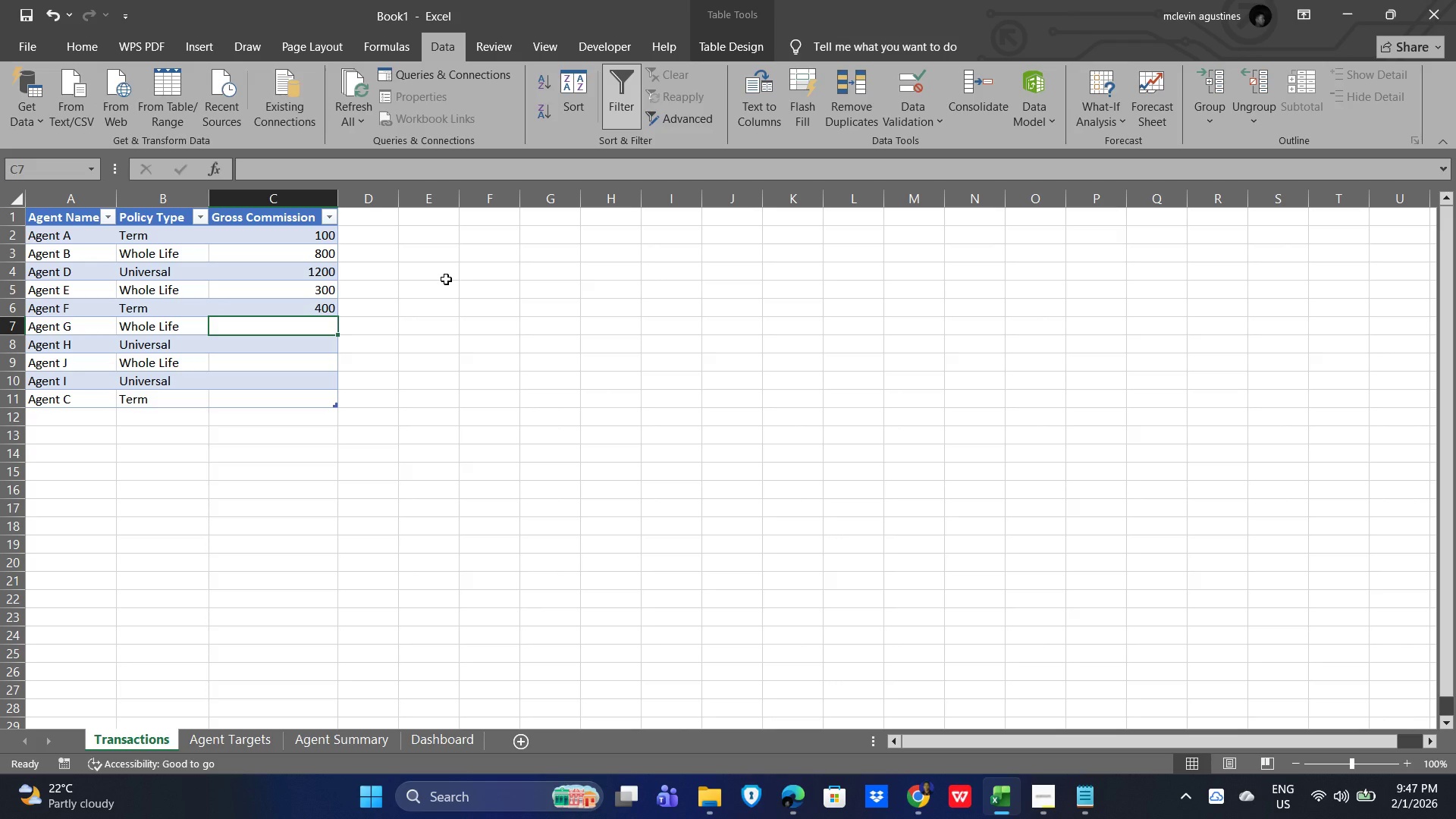 
key(Numpad6)
 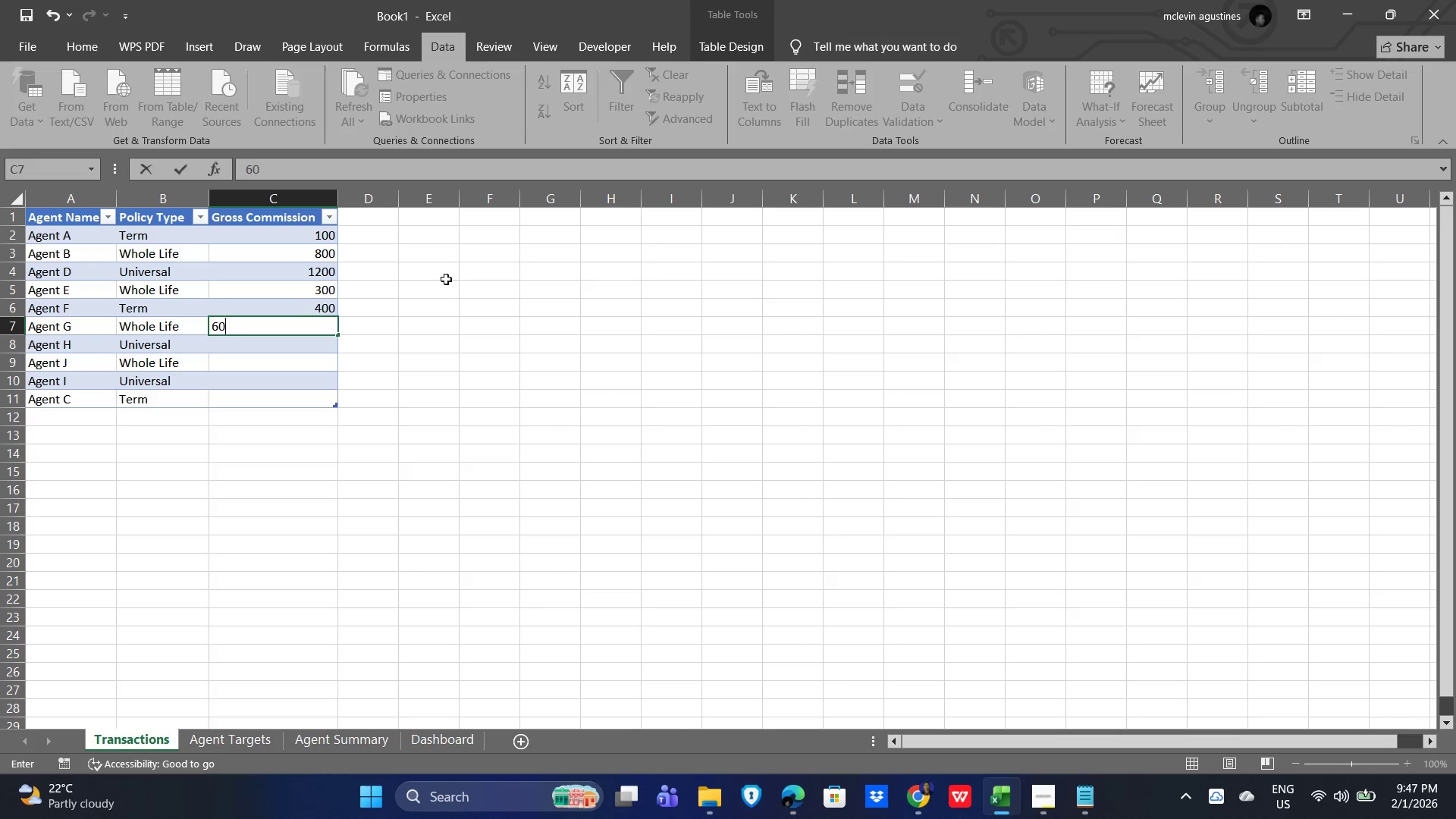 
key(Numpad0)
 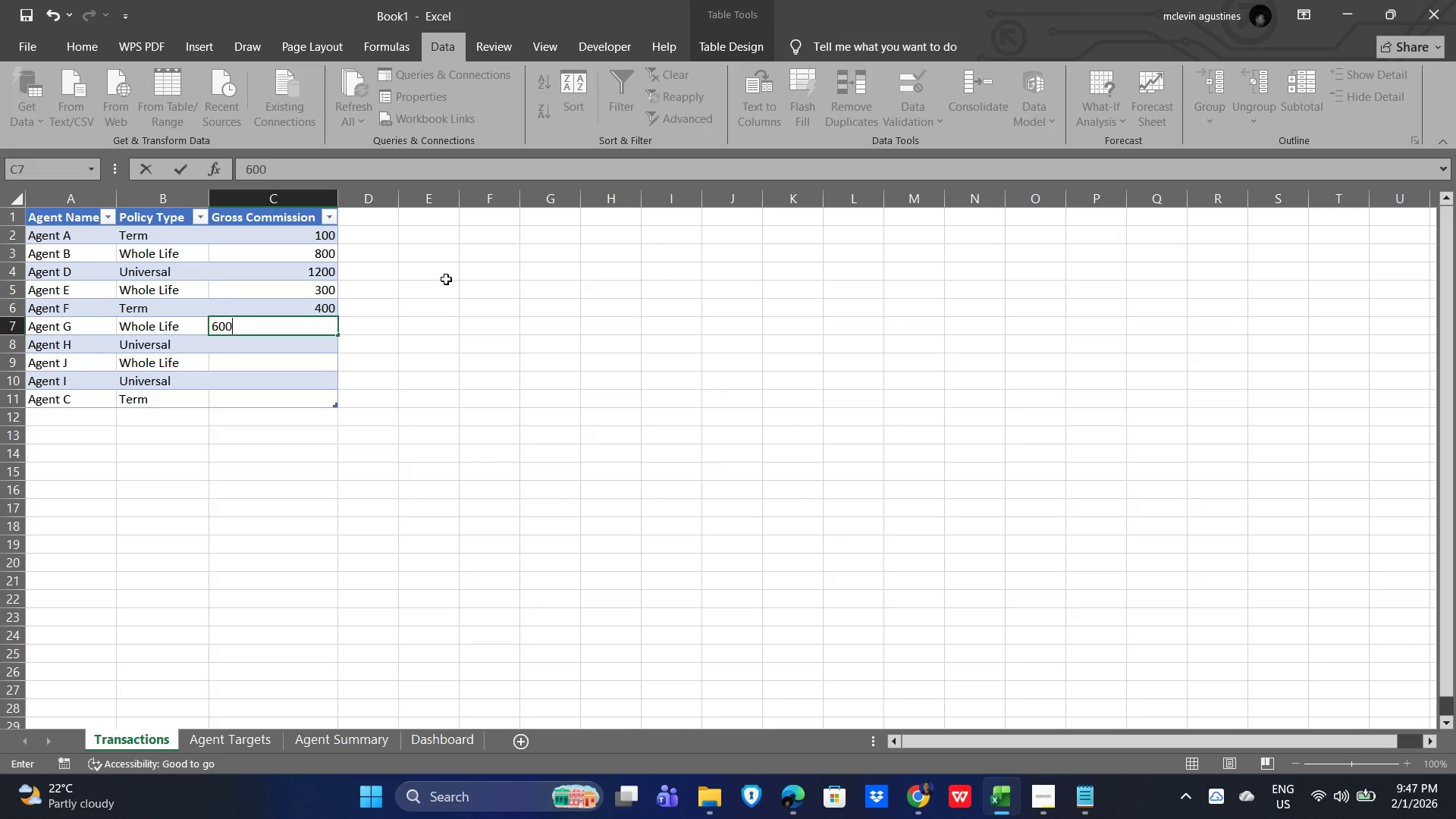 
key(Numpad0)
 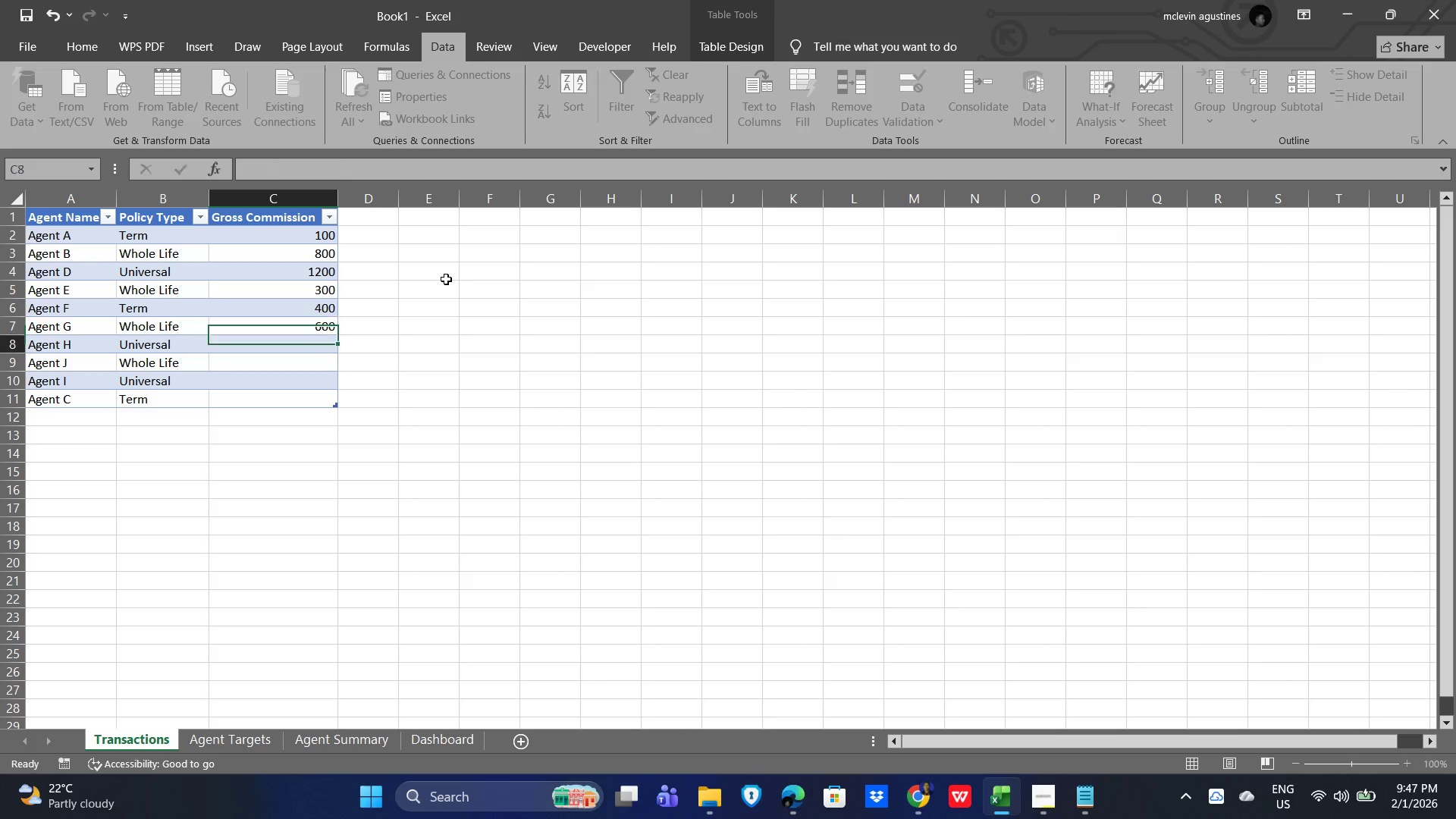 
key(NumpadEnter)
 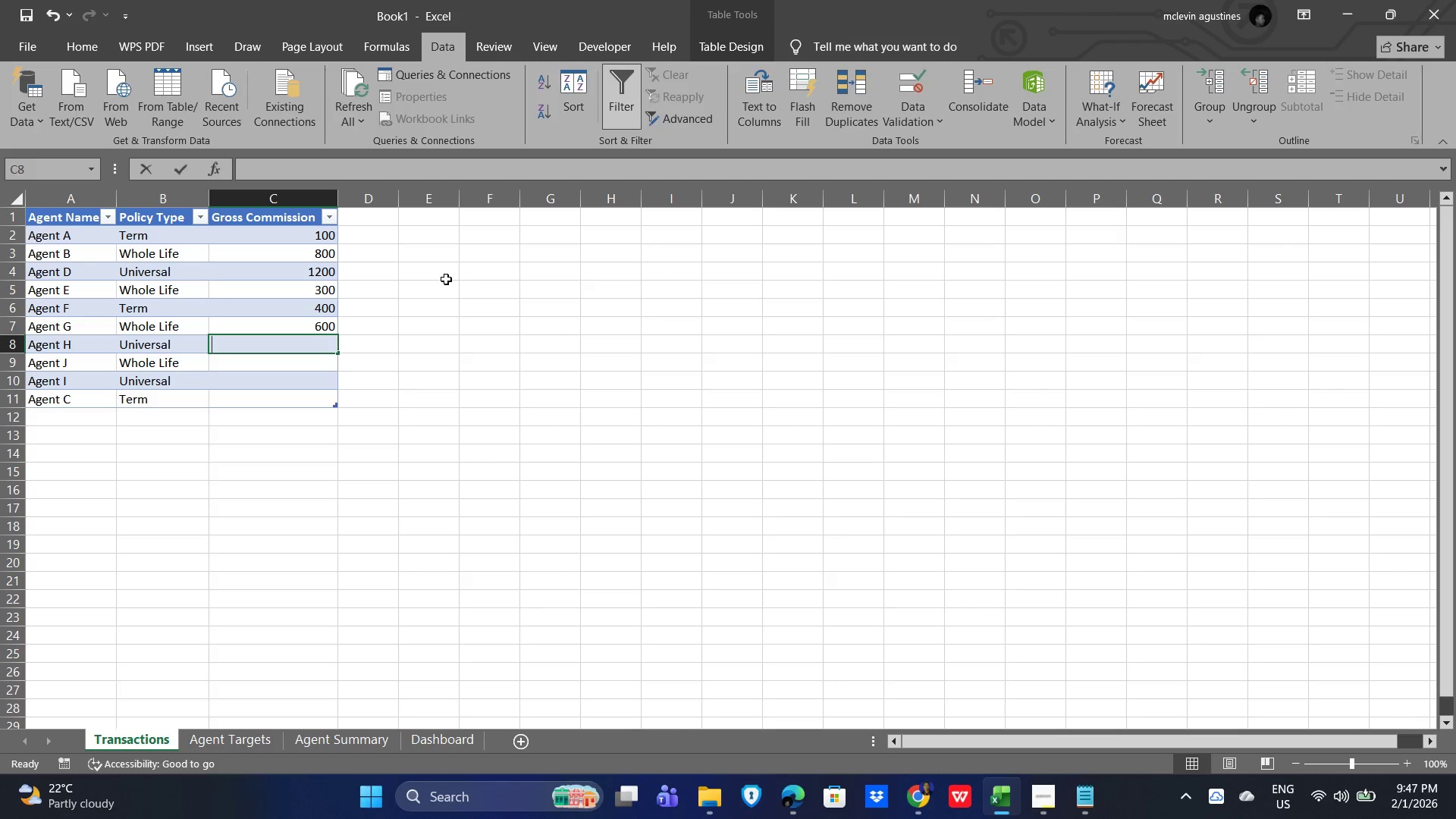 
key(Numpad5)
 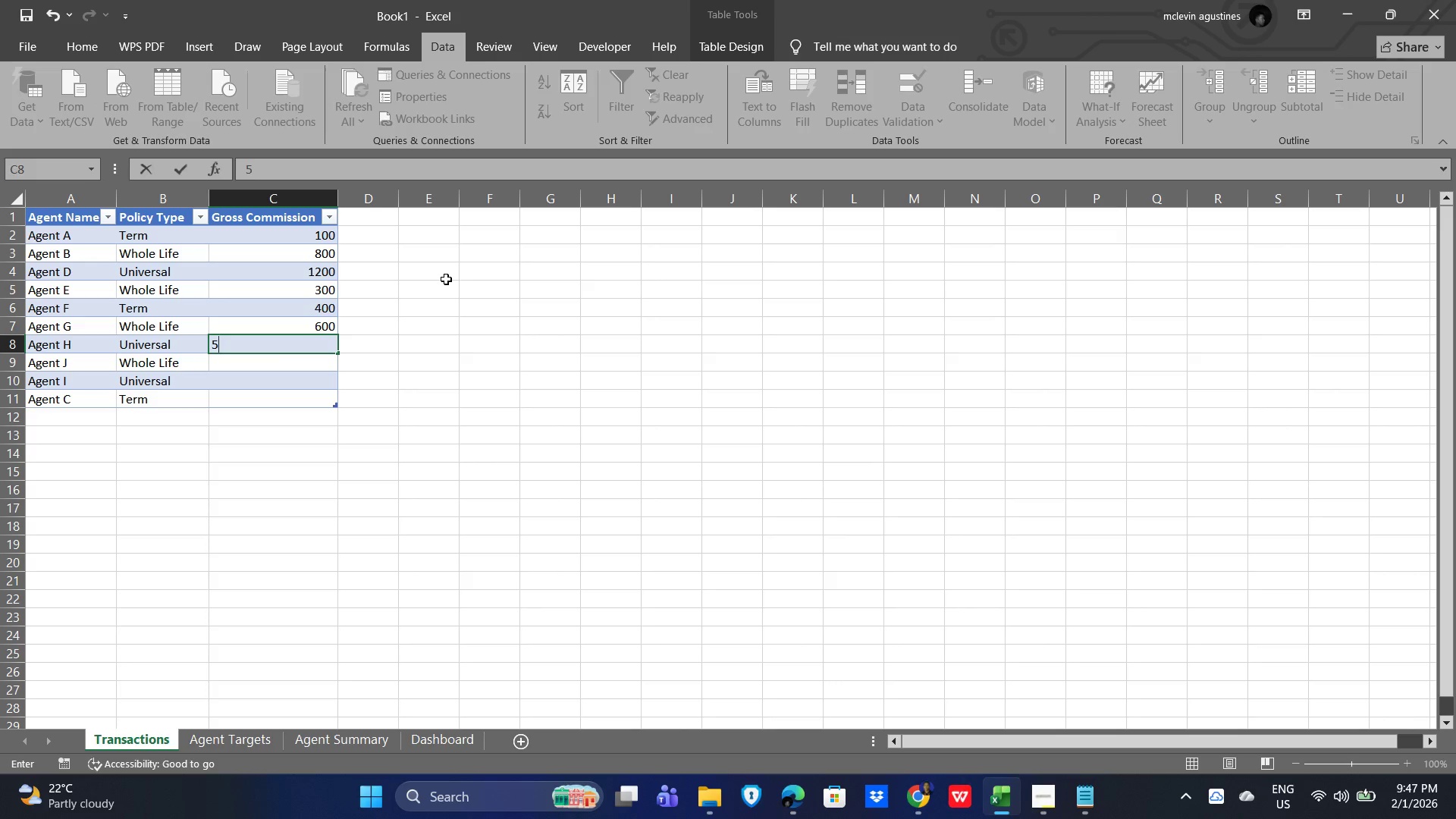 
key(Numpad0)
 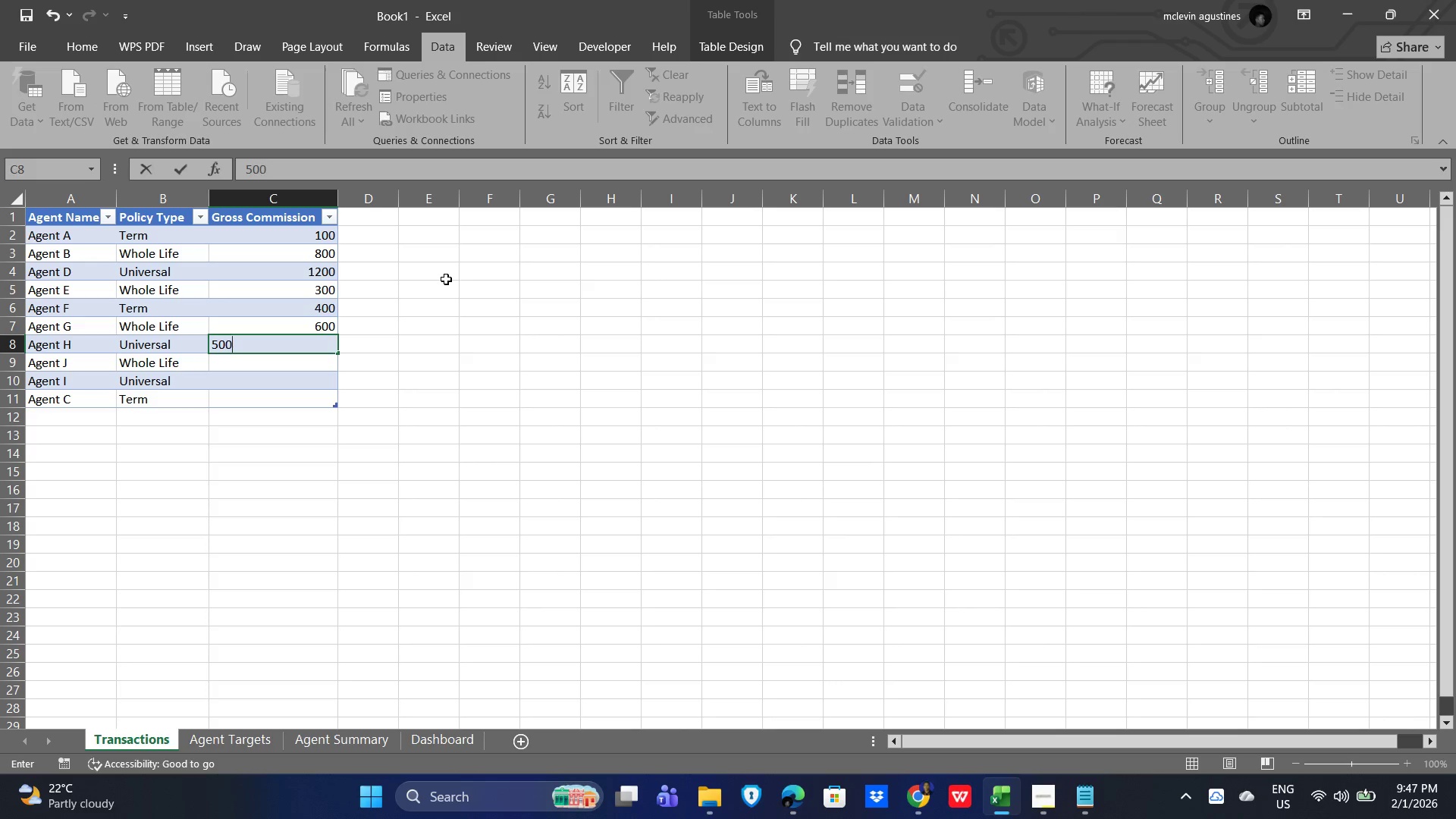 
key(Numpad0)
 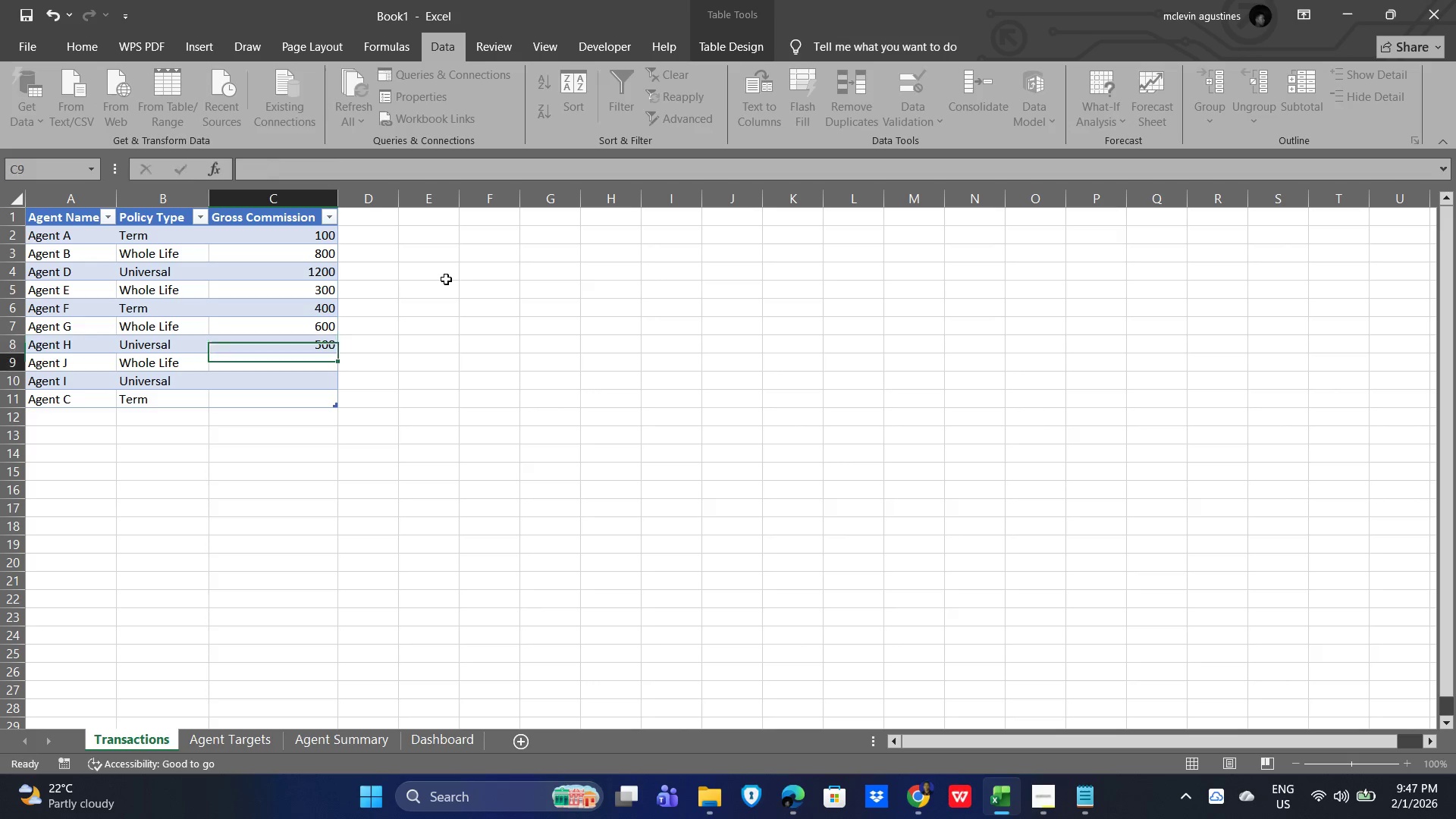 
key(NumpadEnter)
 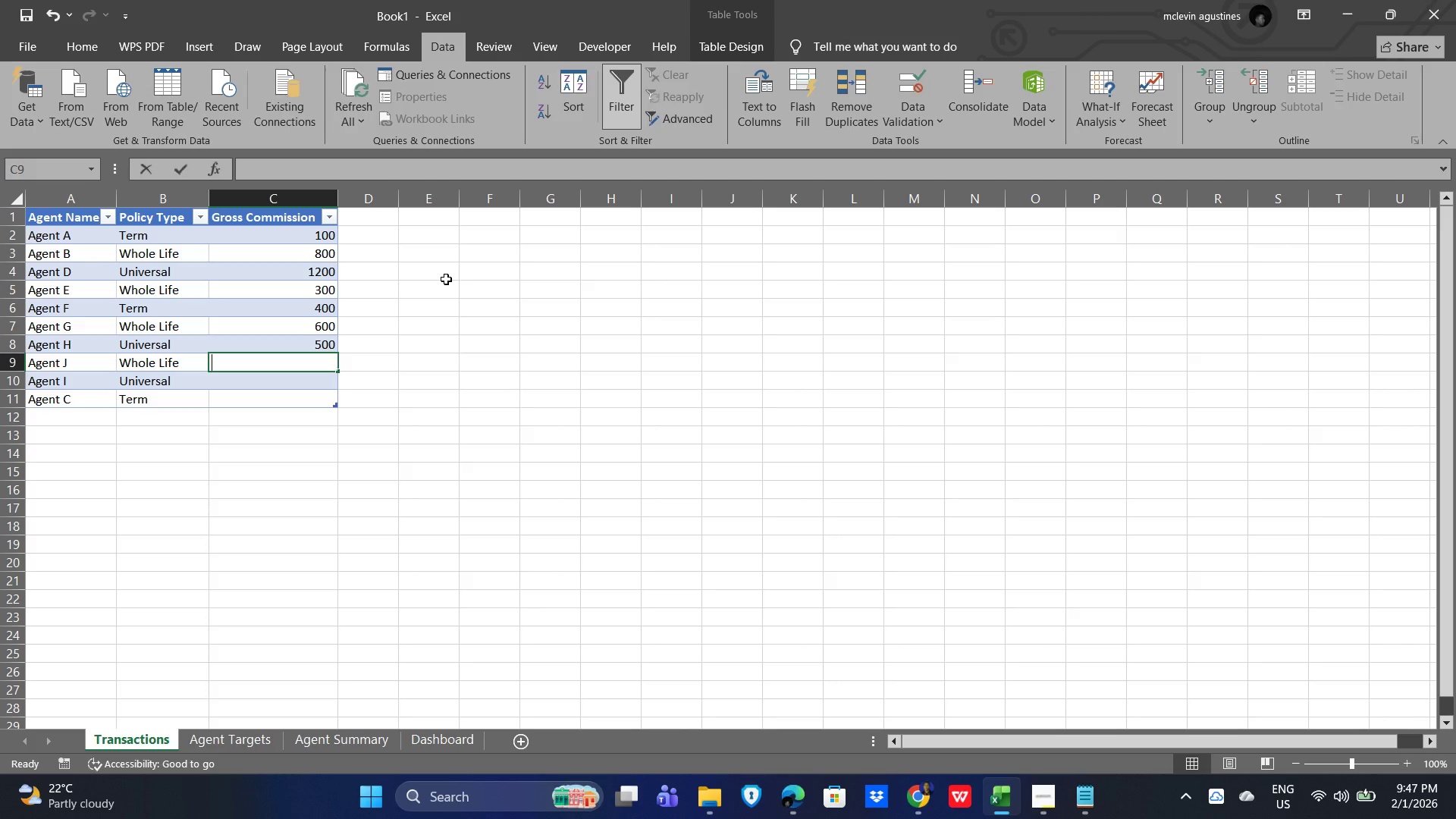 
key(Numpad9)
 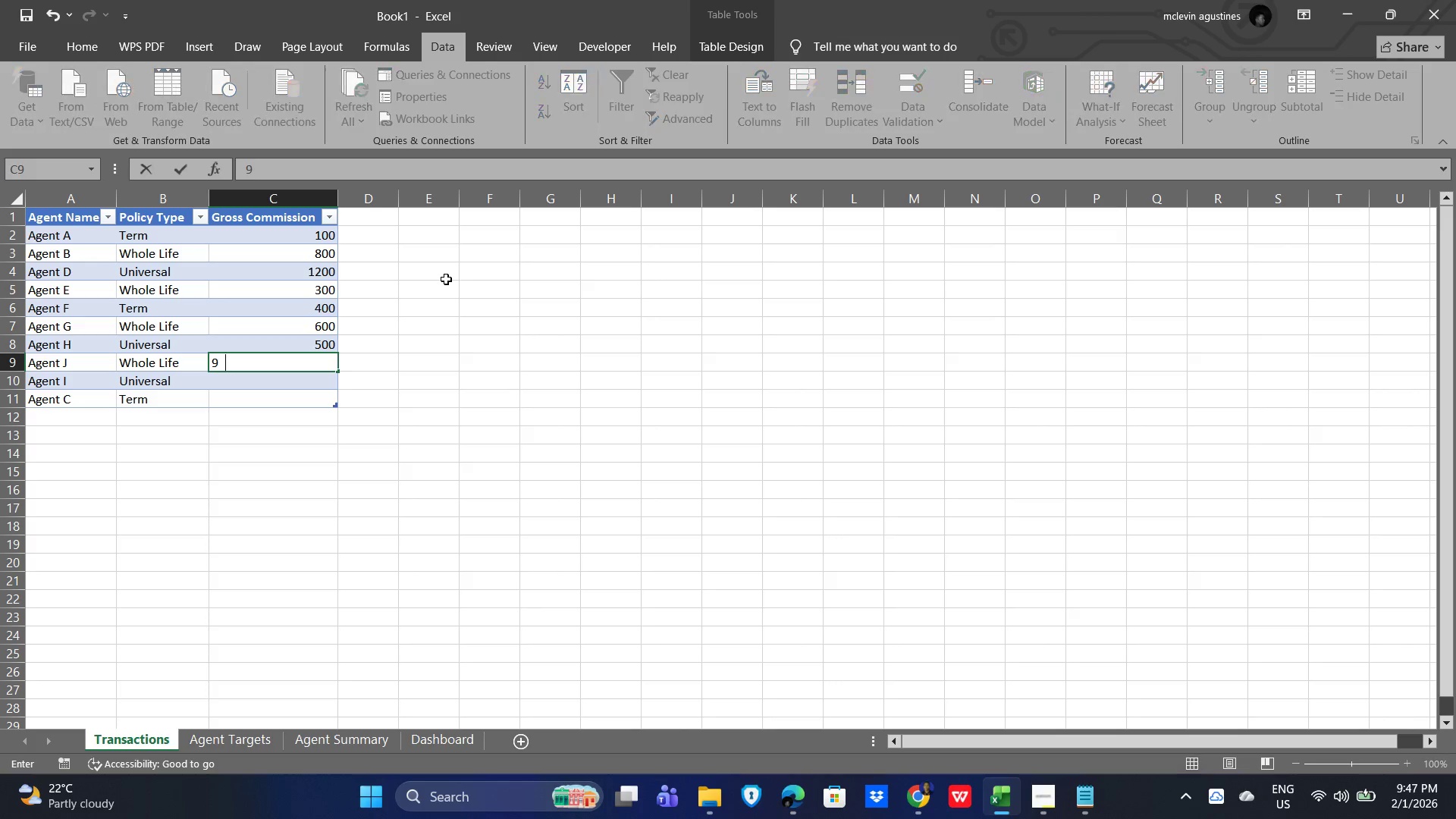 
key(Numpad0)
 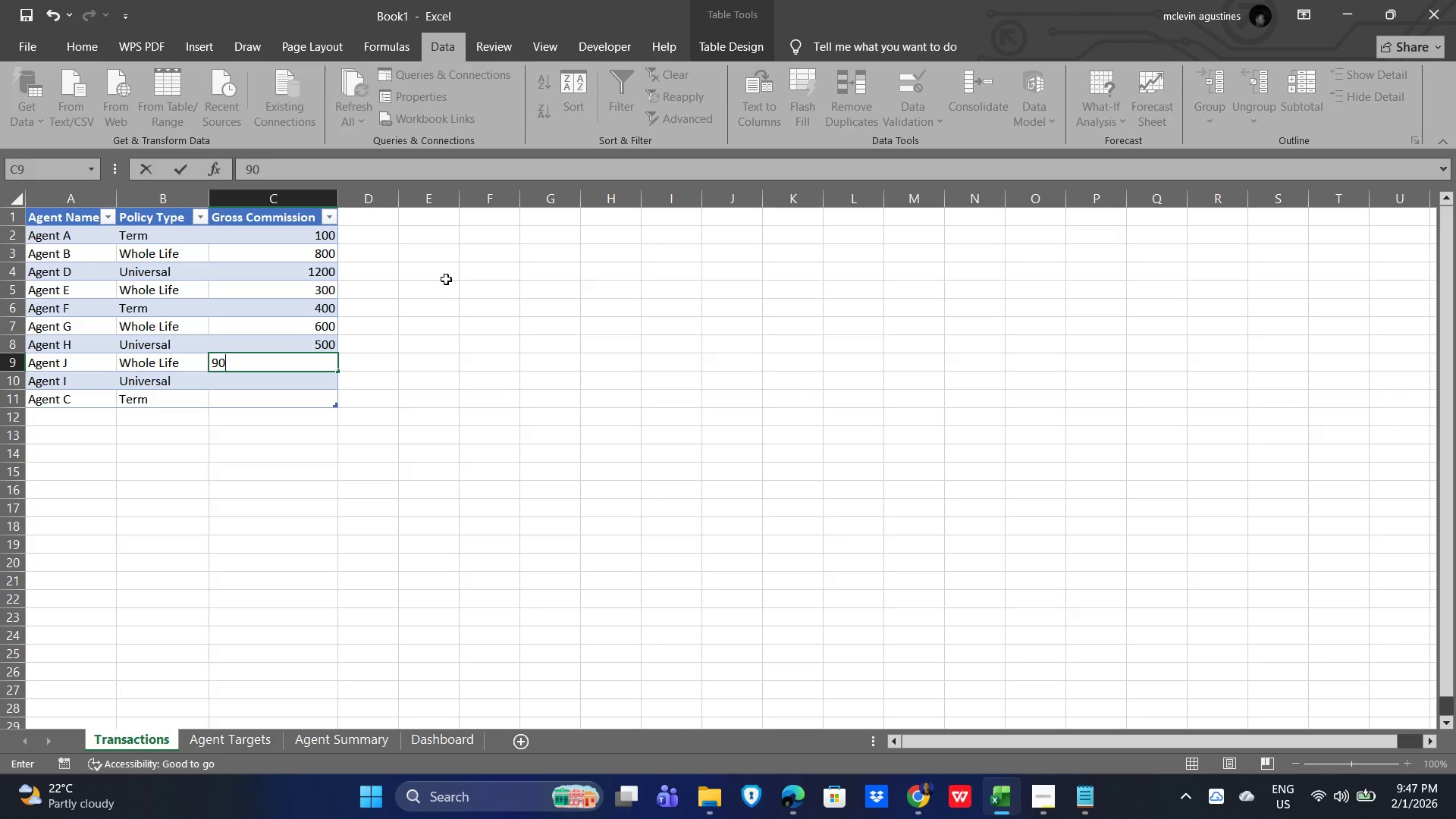 
key(Numpad0)
 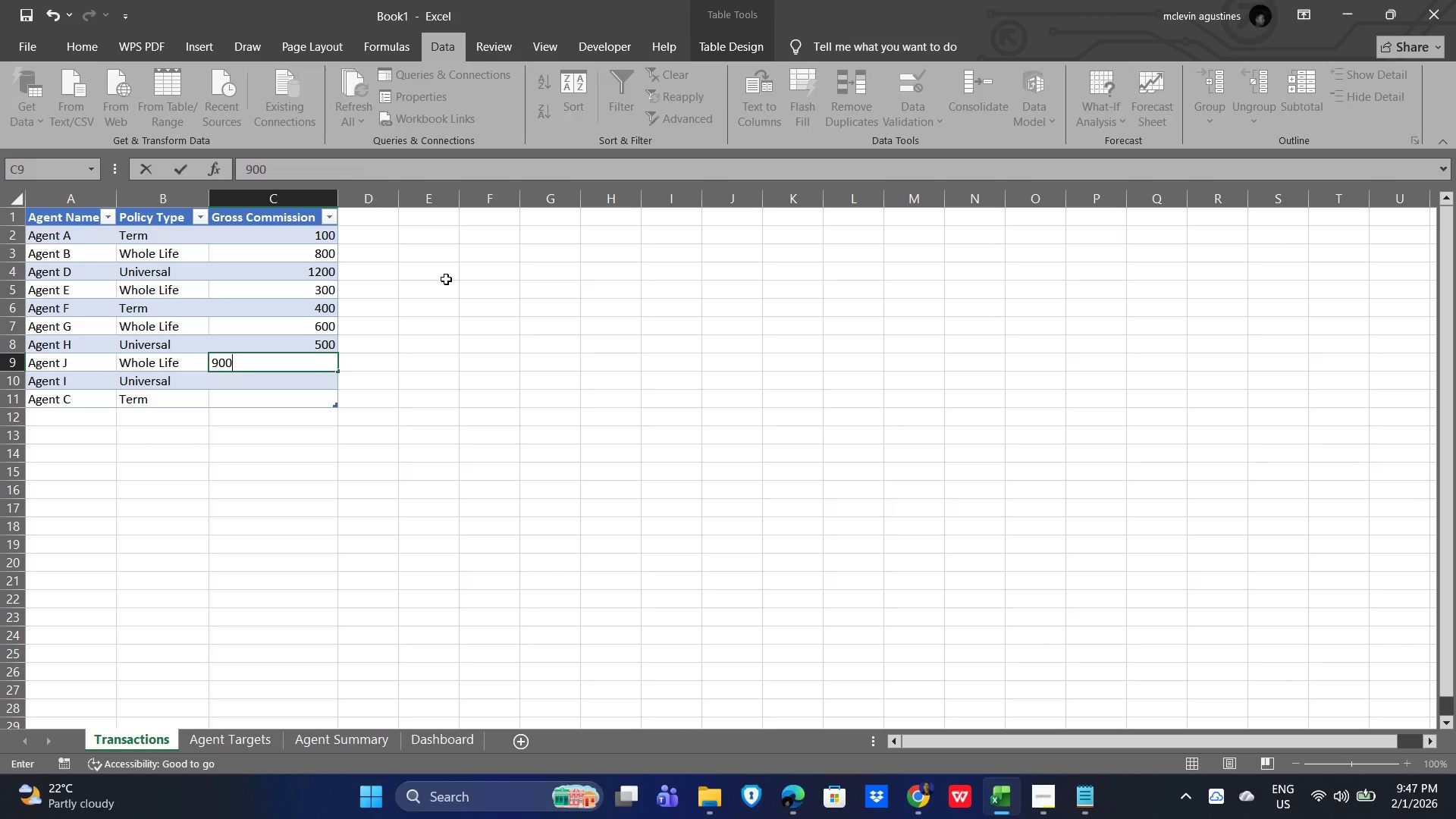 
key(NumpadEnter)
 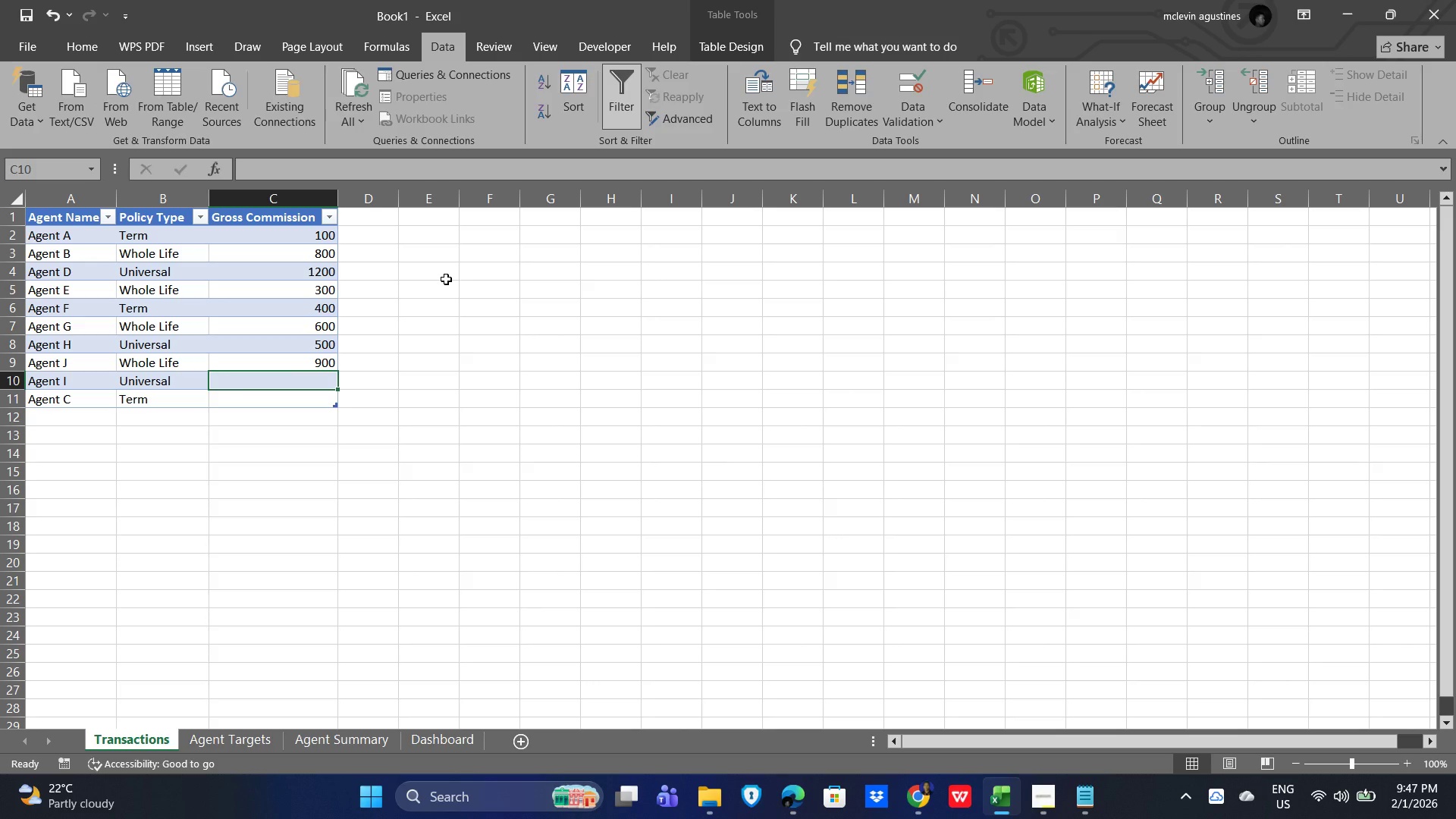 
key(Numpad3)
 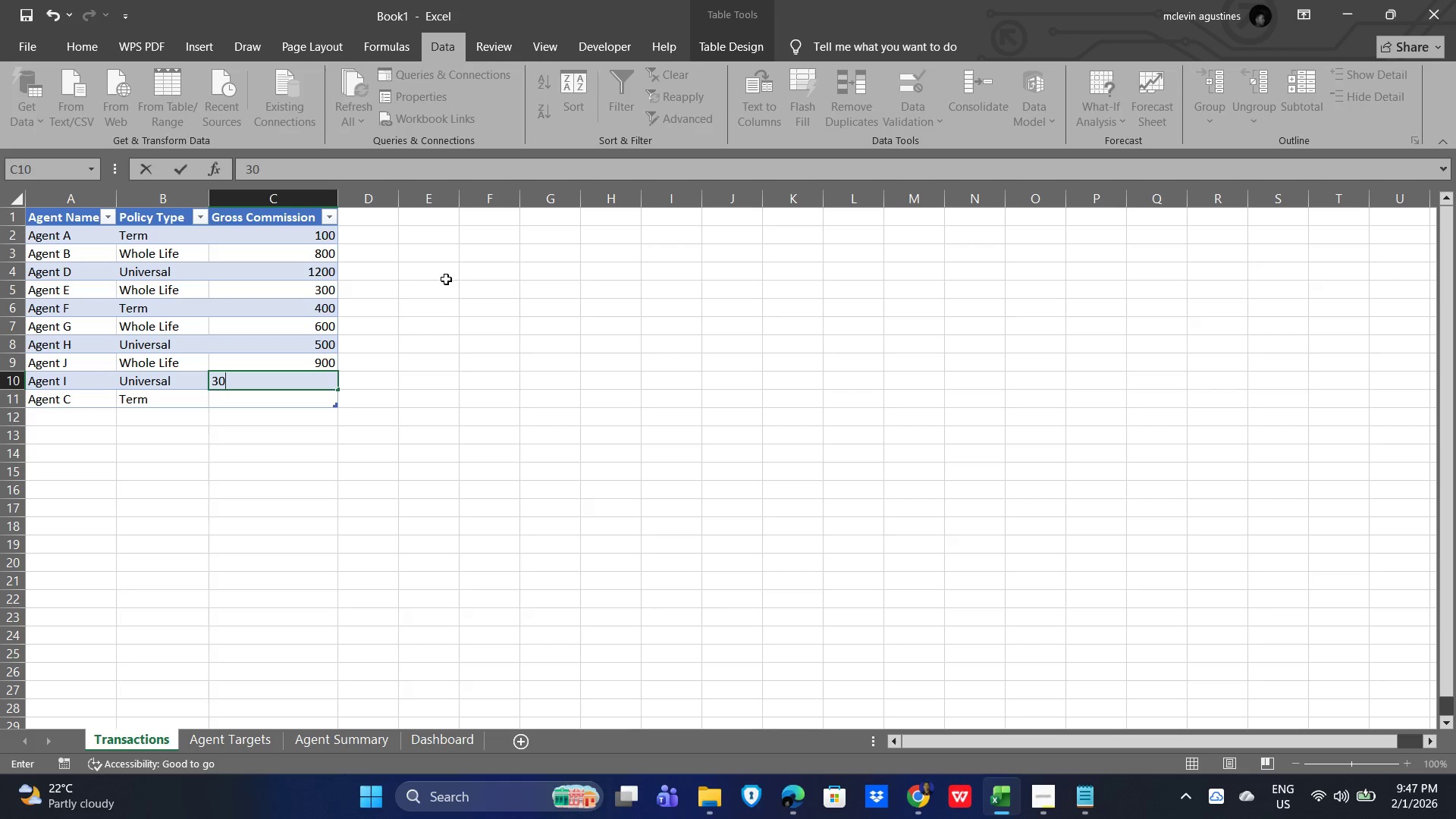 
key(Numpad0)
 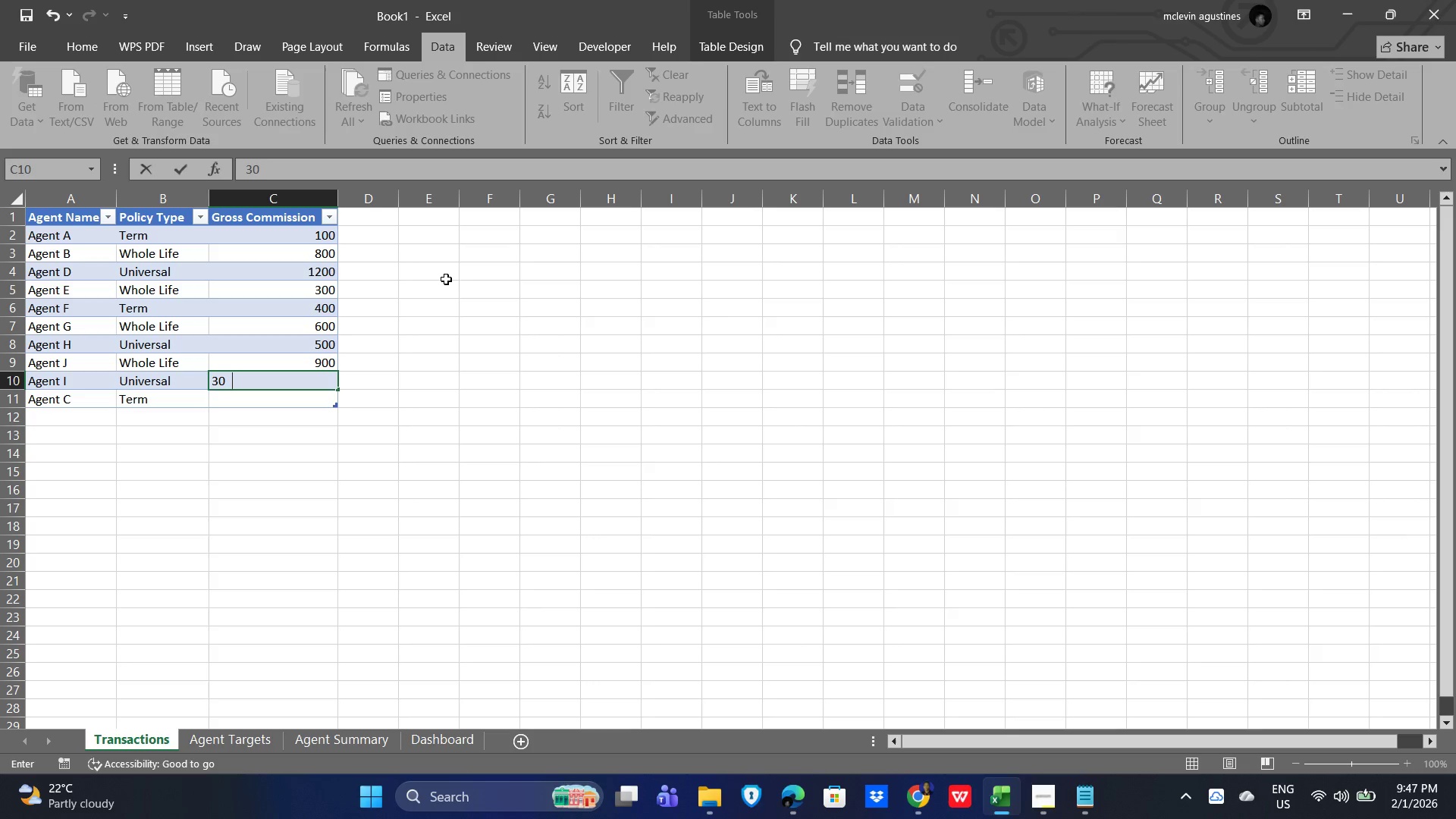 
key(Numpad0)
 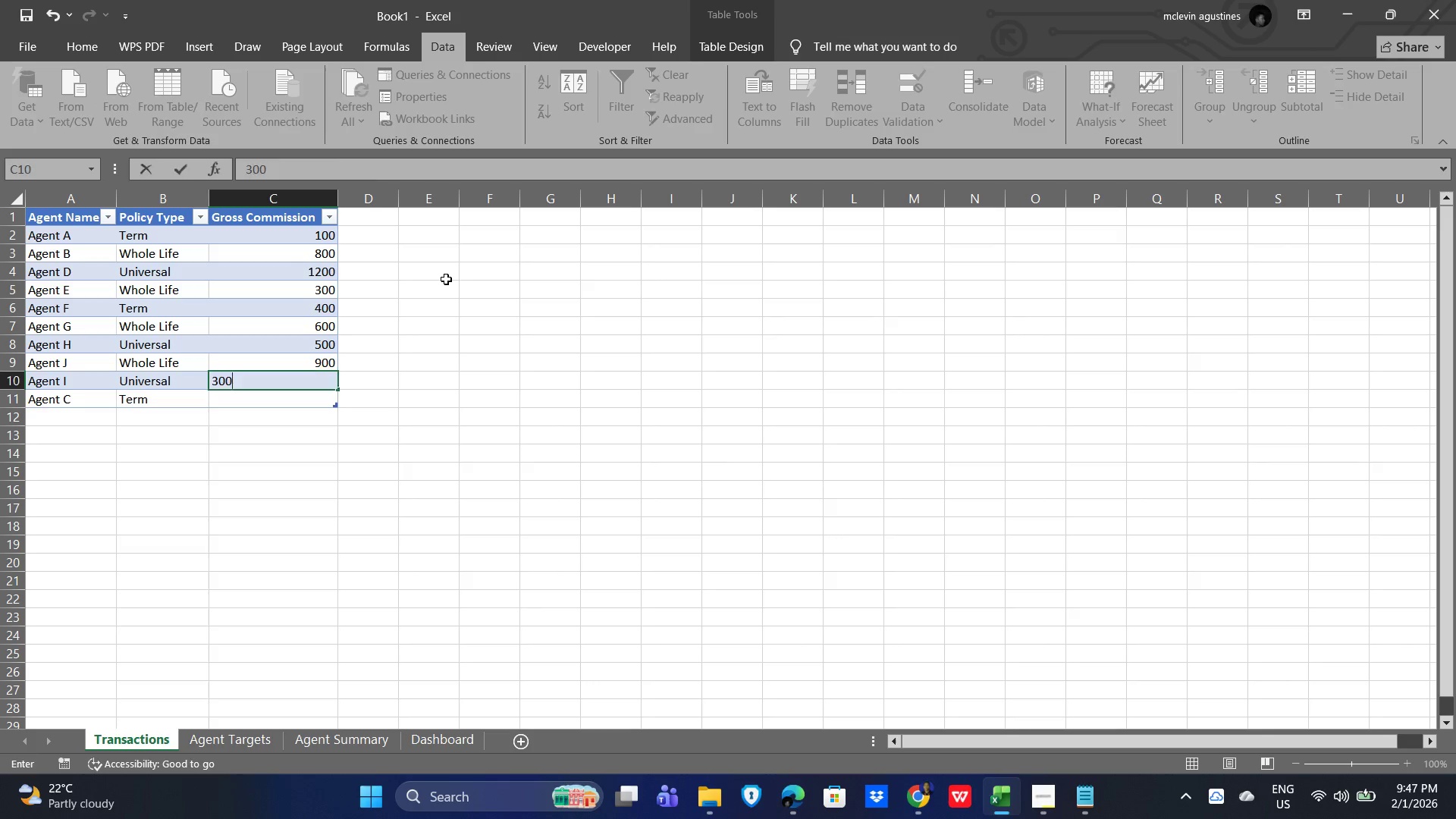 
key(NumpadEnter)
 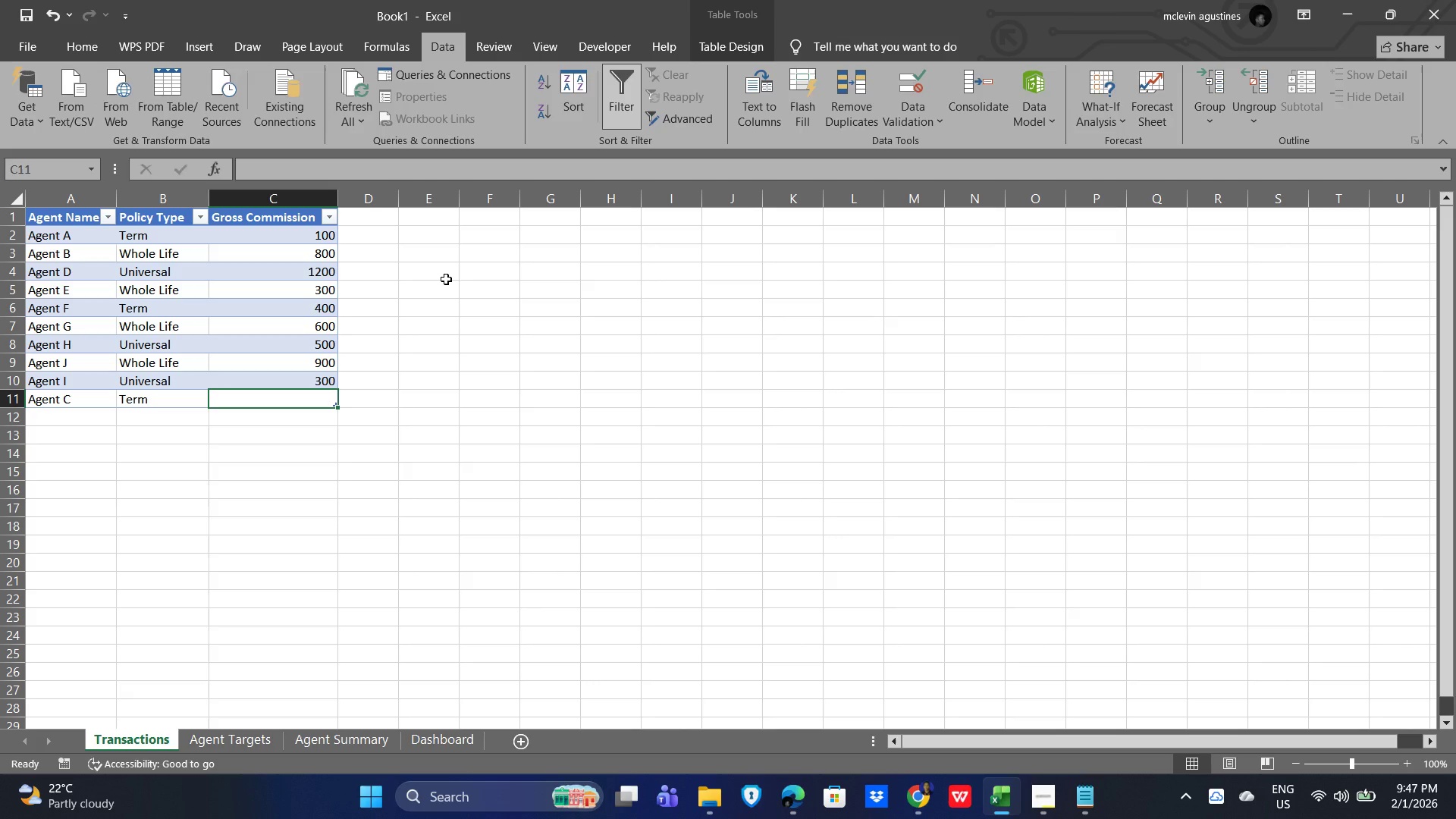 
key(Numpad7)
 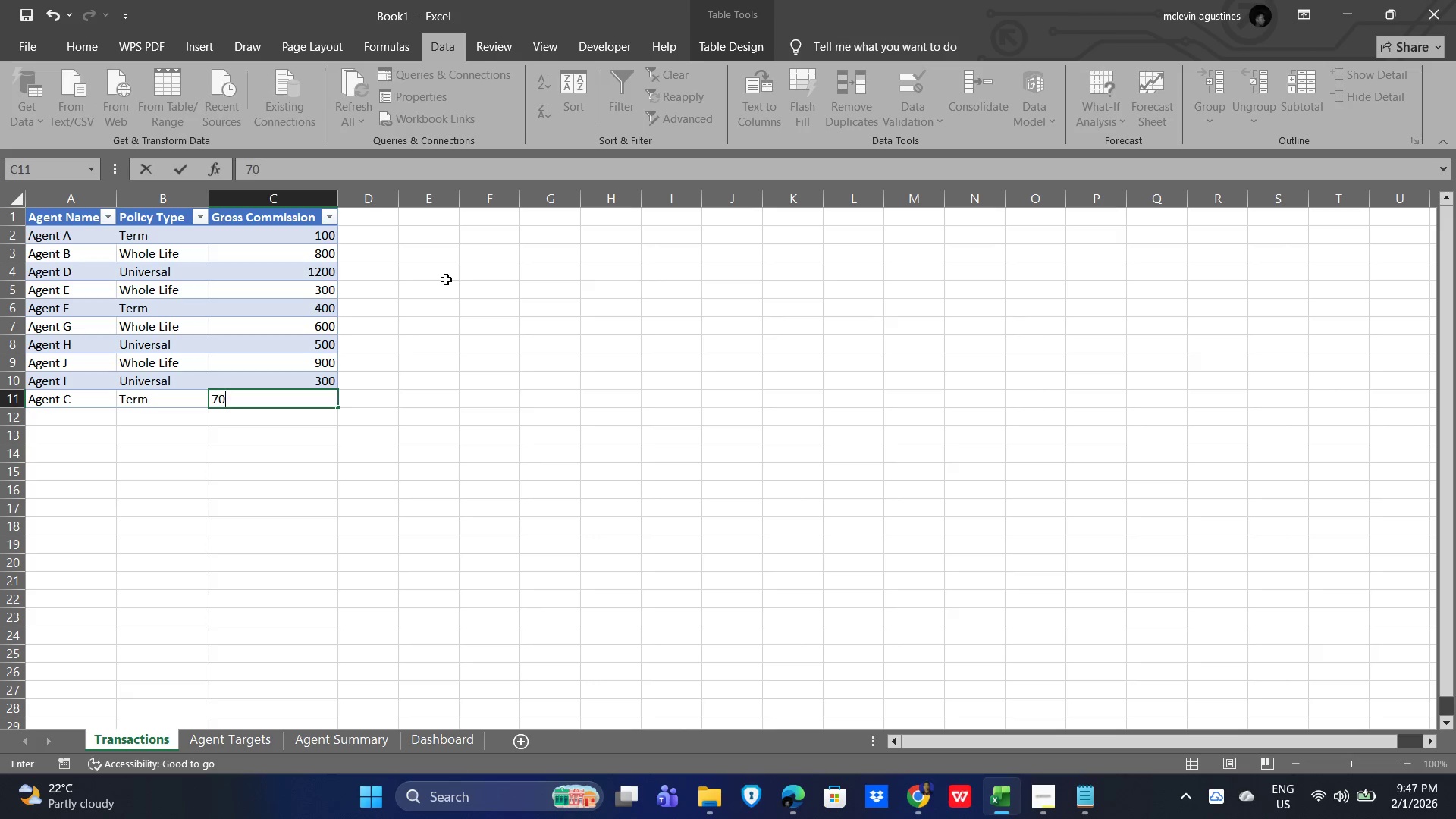 
key(Numpad0)
 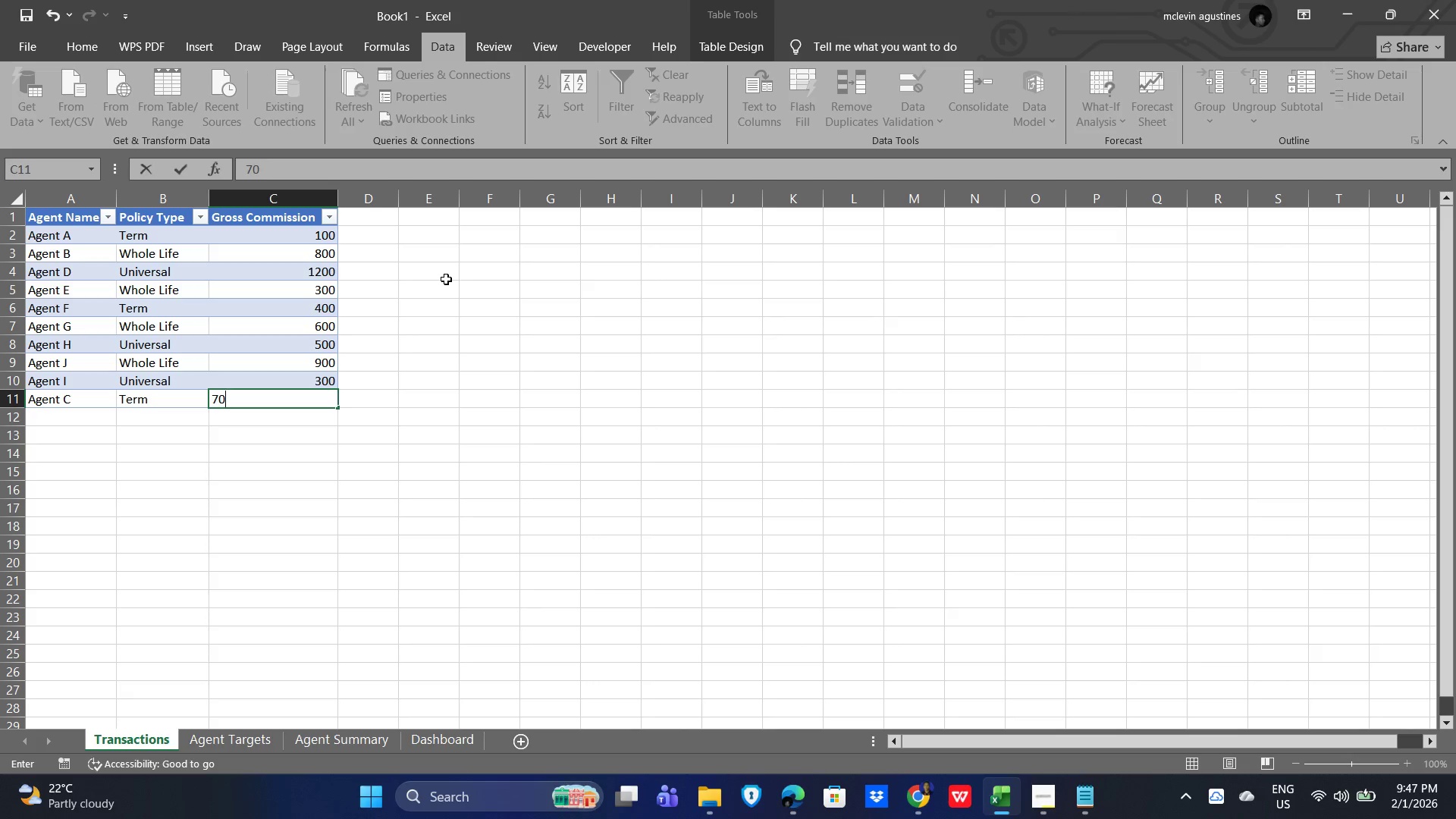 
key(Numpad0)
 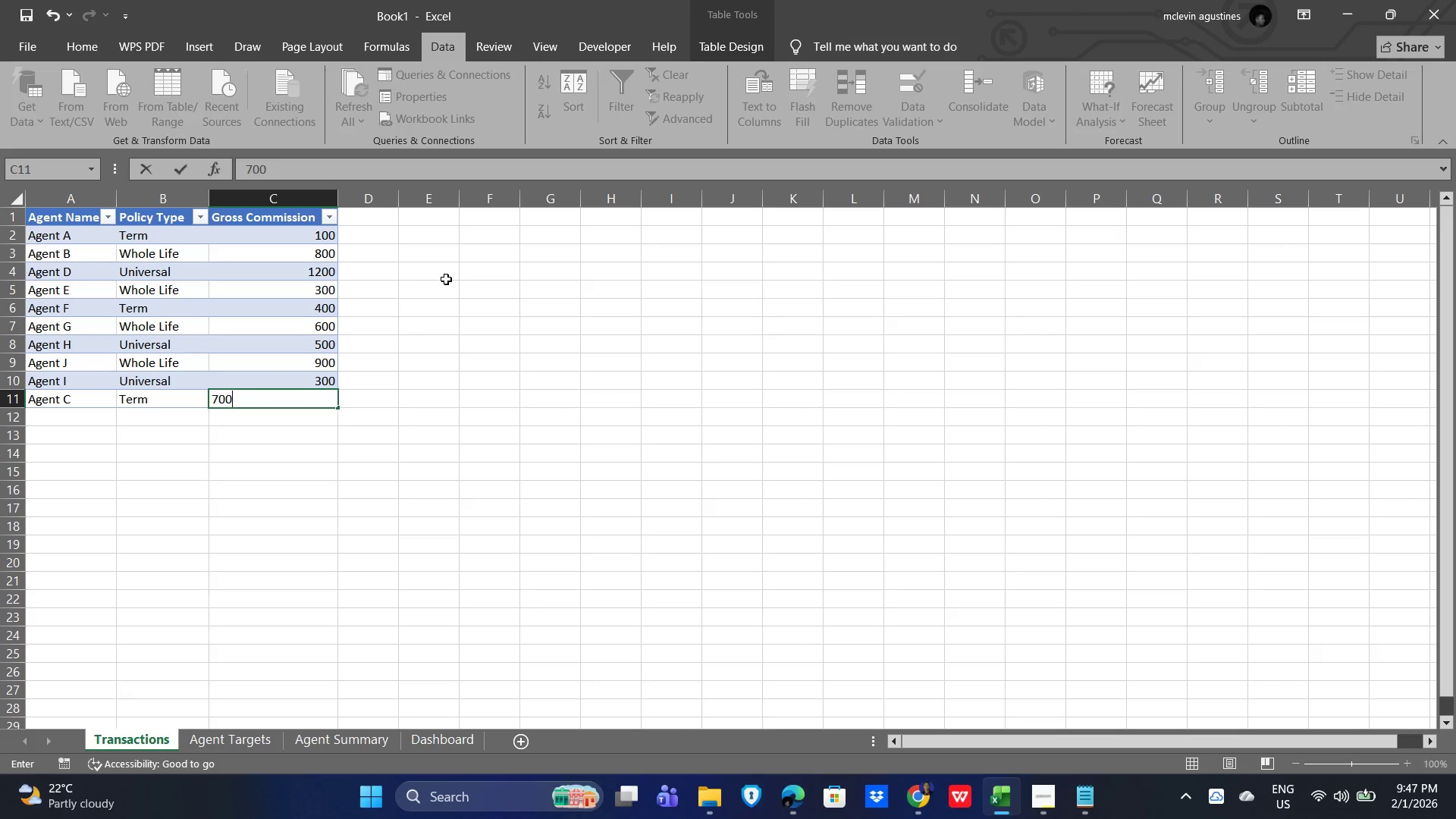 
key(NumpadEnter)
 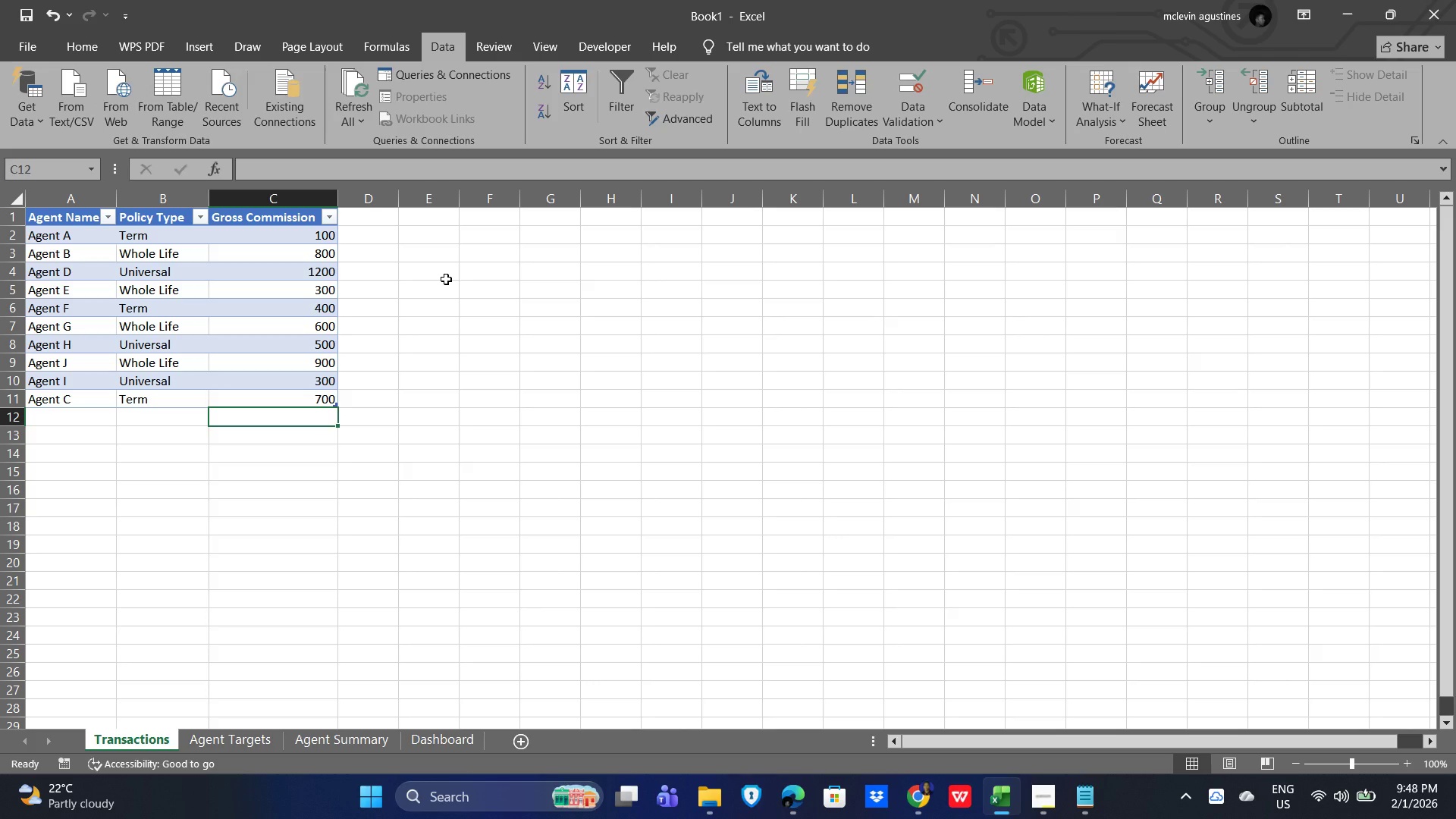 
wait(25.84)
 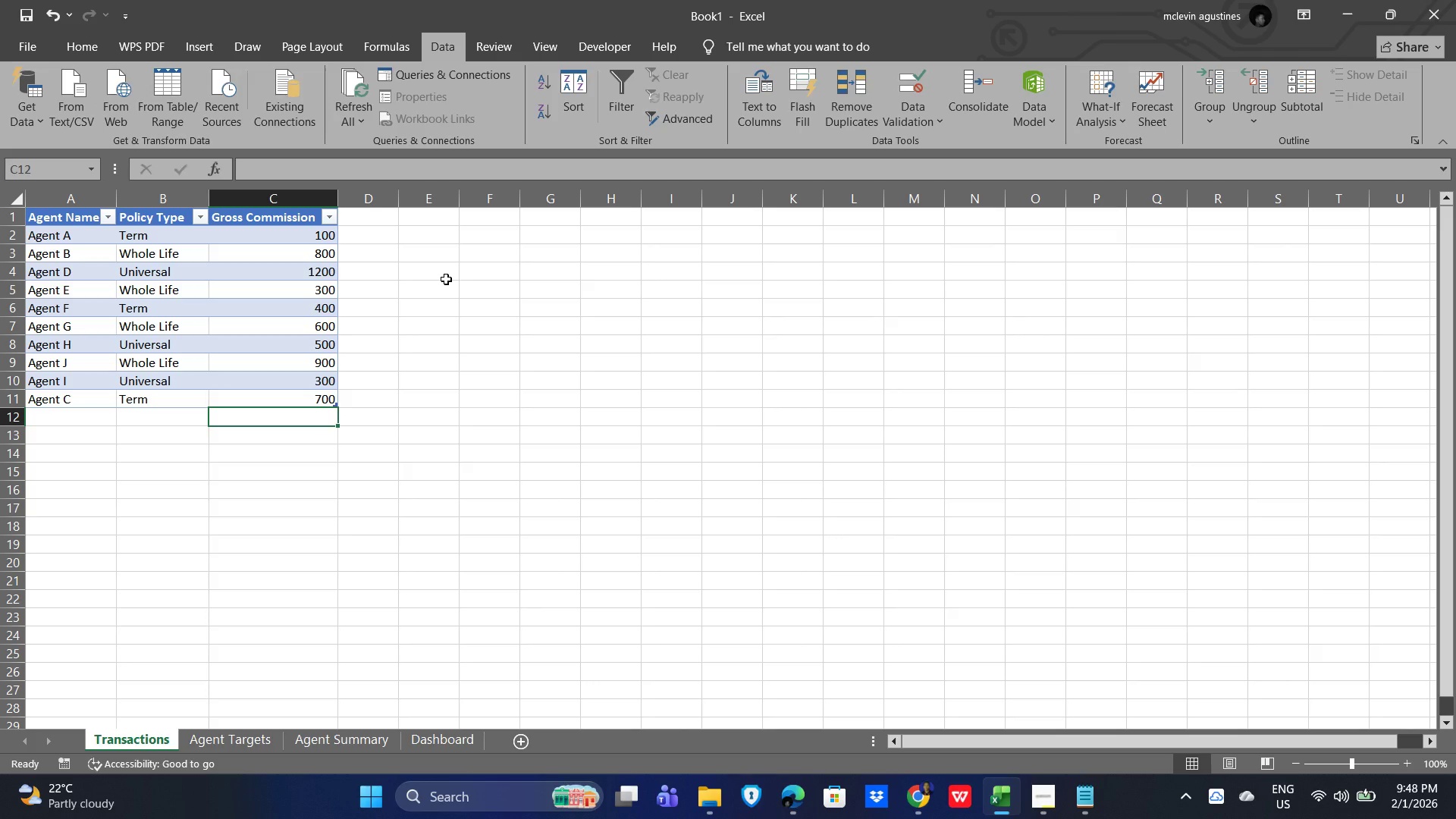 
left_click([333, 739])
 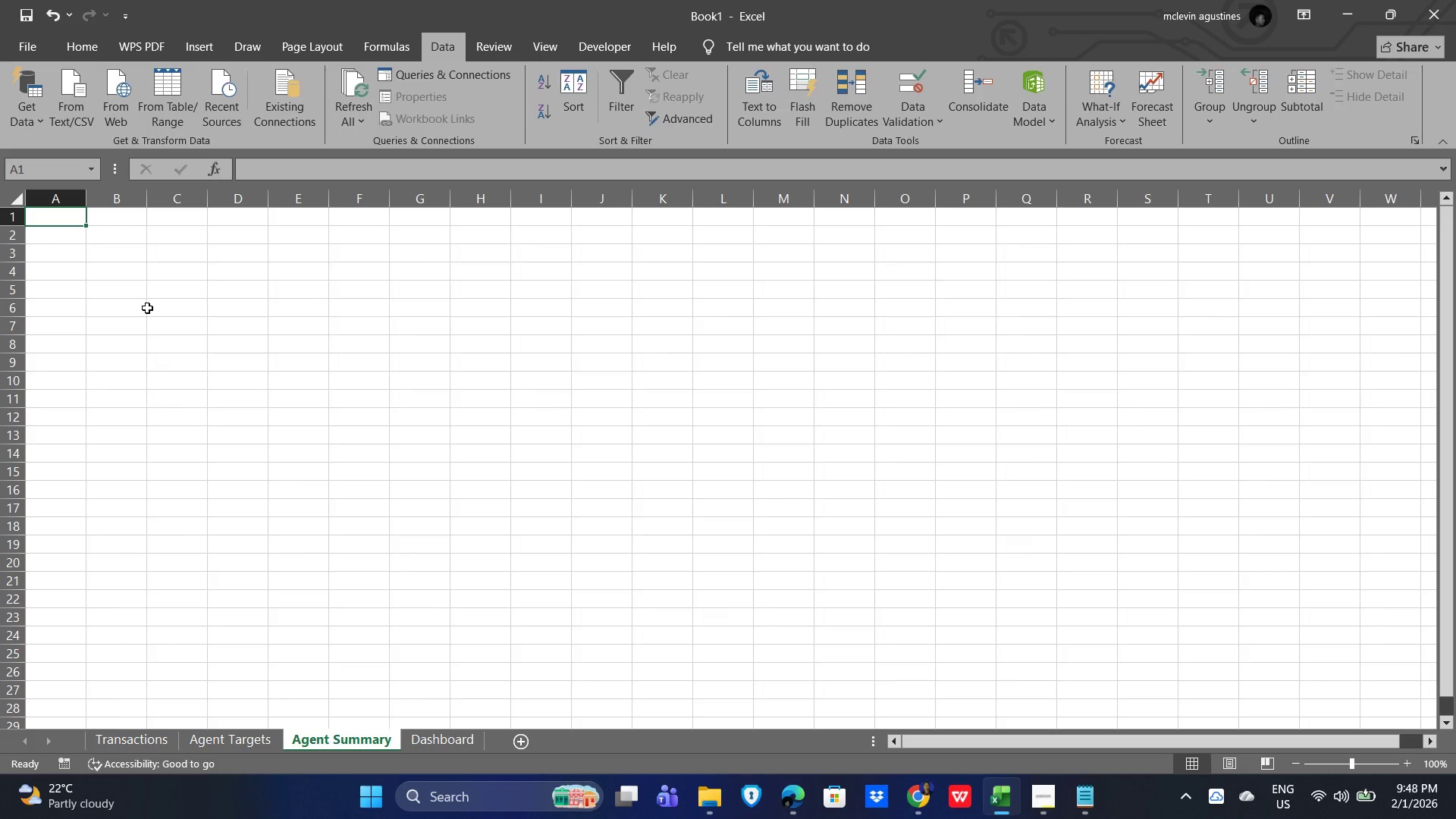 
wait(6.17)
 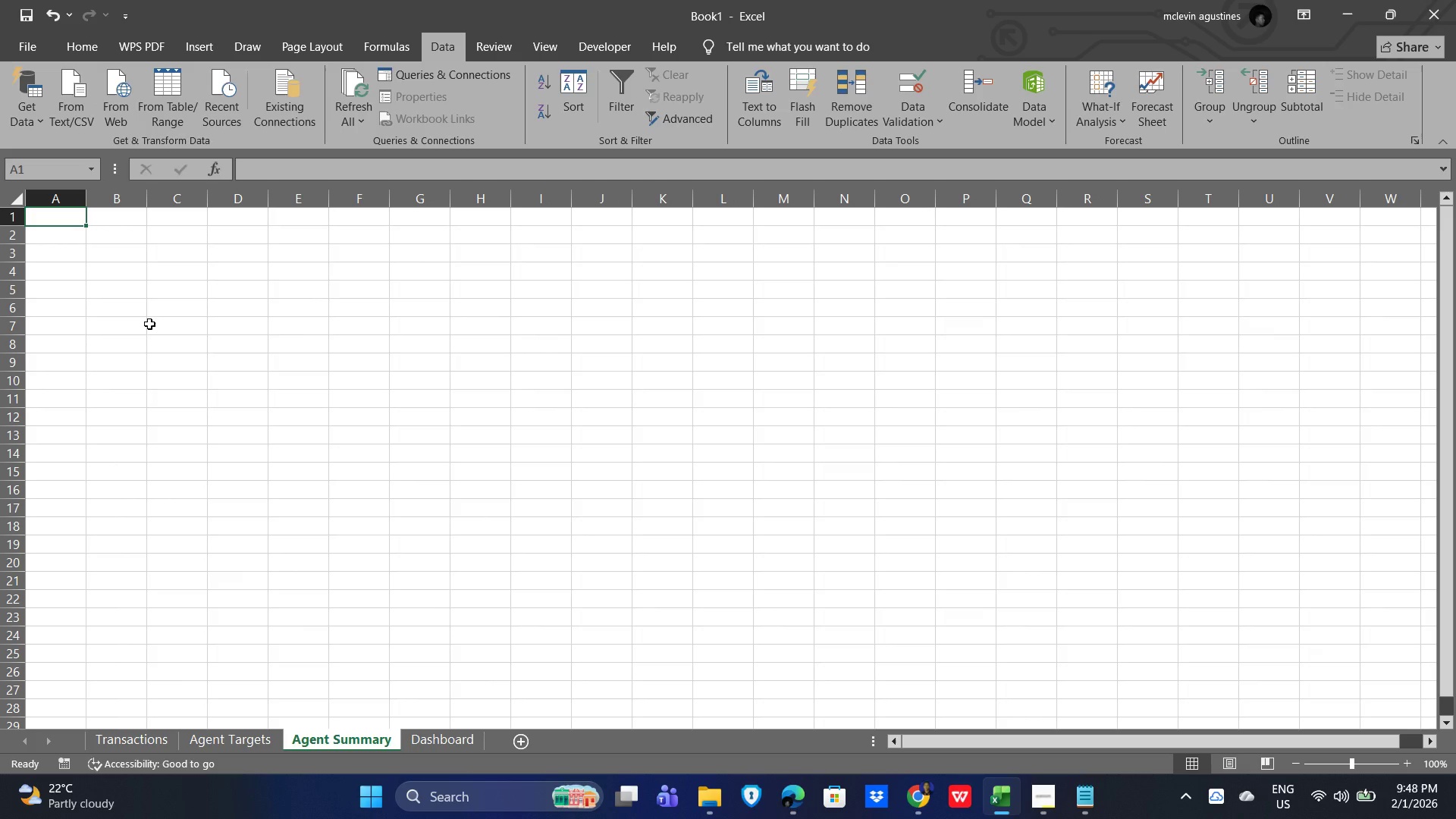 
type(Agent name)
 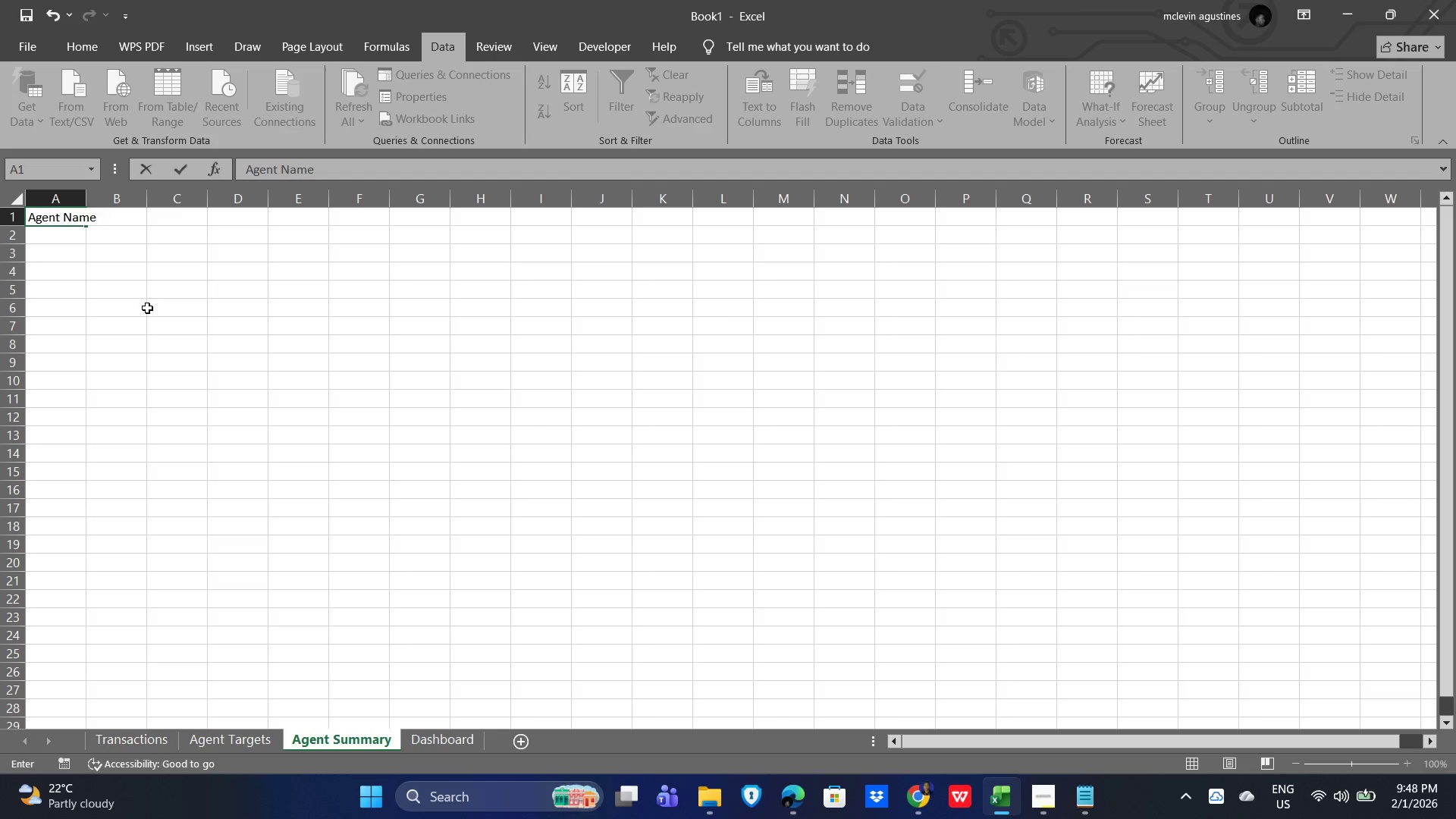 
left_click([151, 303])
 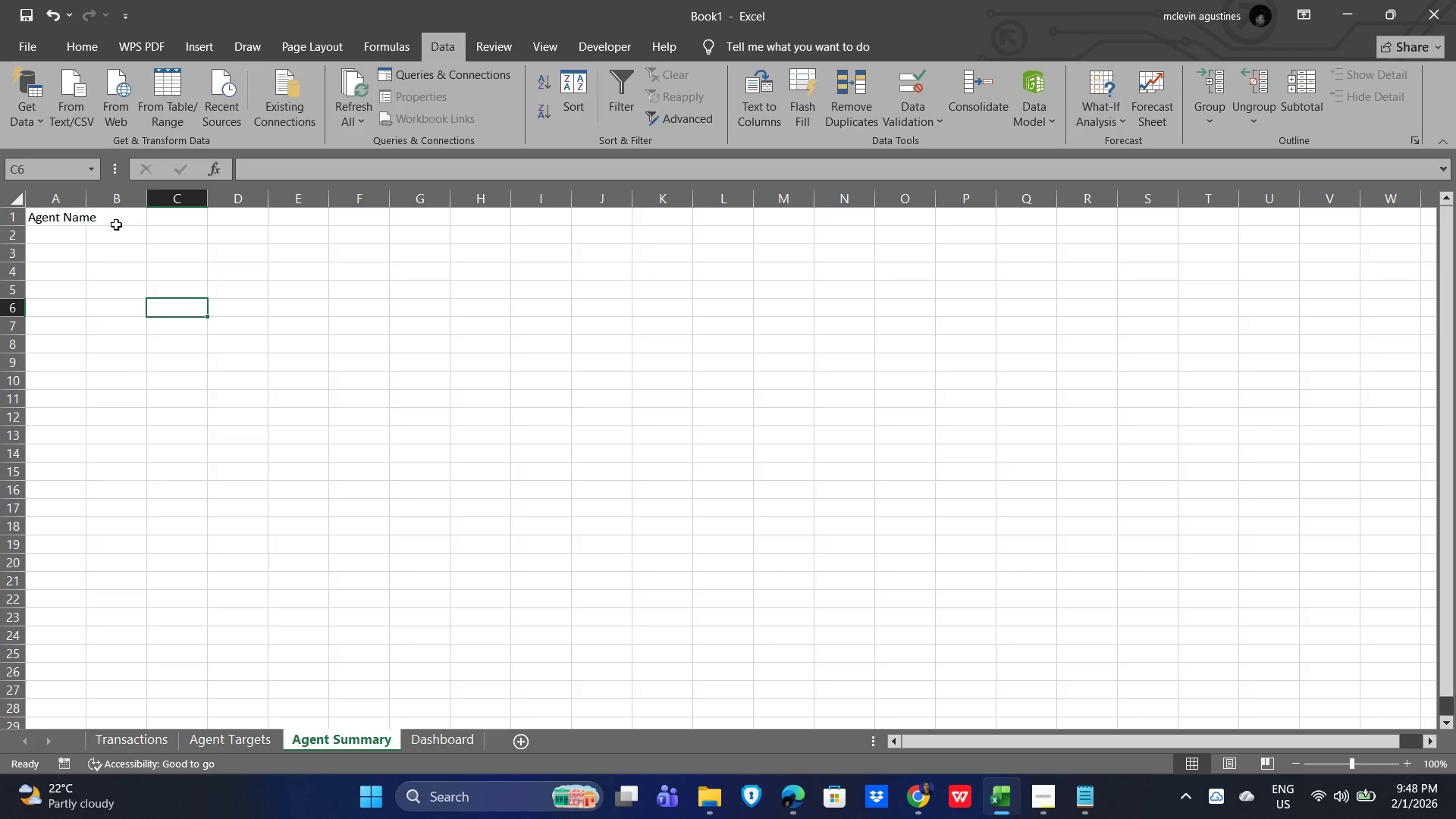 
left_click_drag(start_coordinate=[111, 228], to_coordinate=[113, 222])
 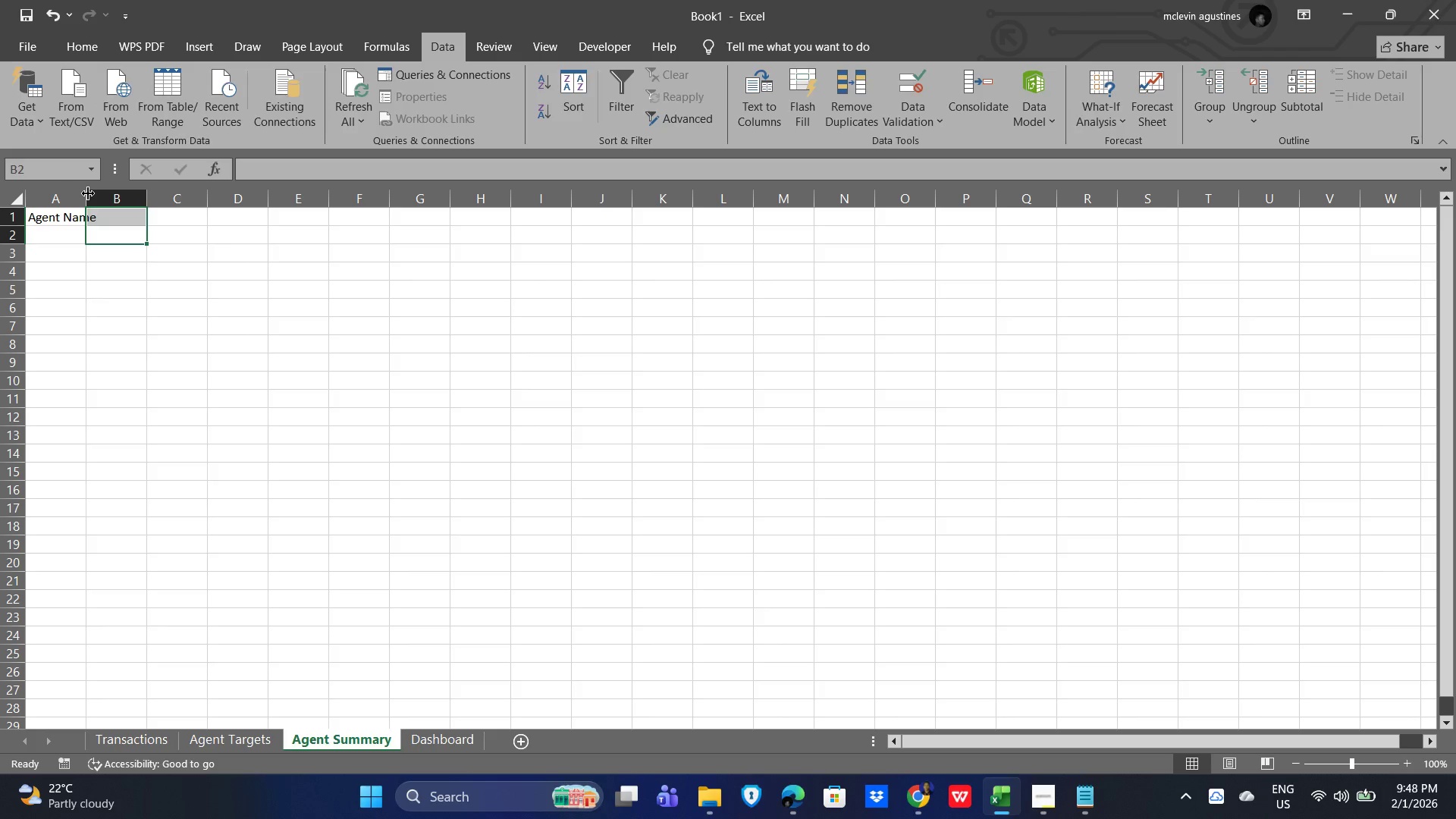 
left_click_drag(start_coordinate=[88, 193], to_coordinate=[118, 193])
 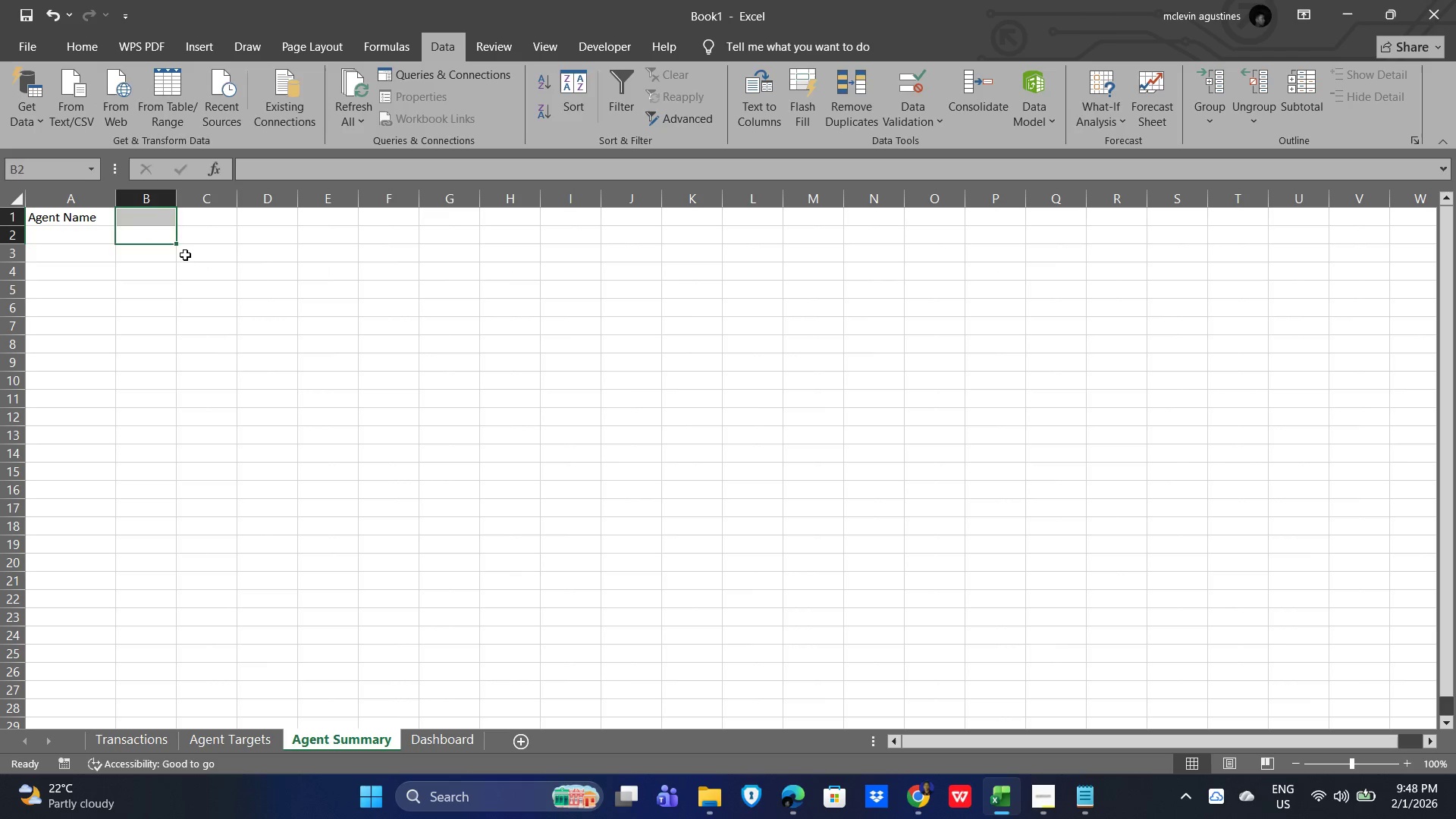 
left_click([187, 256])
 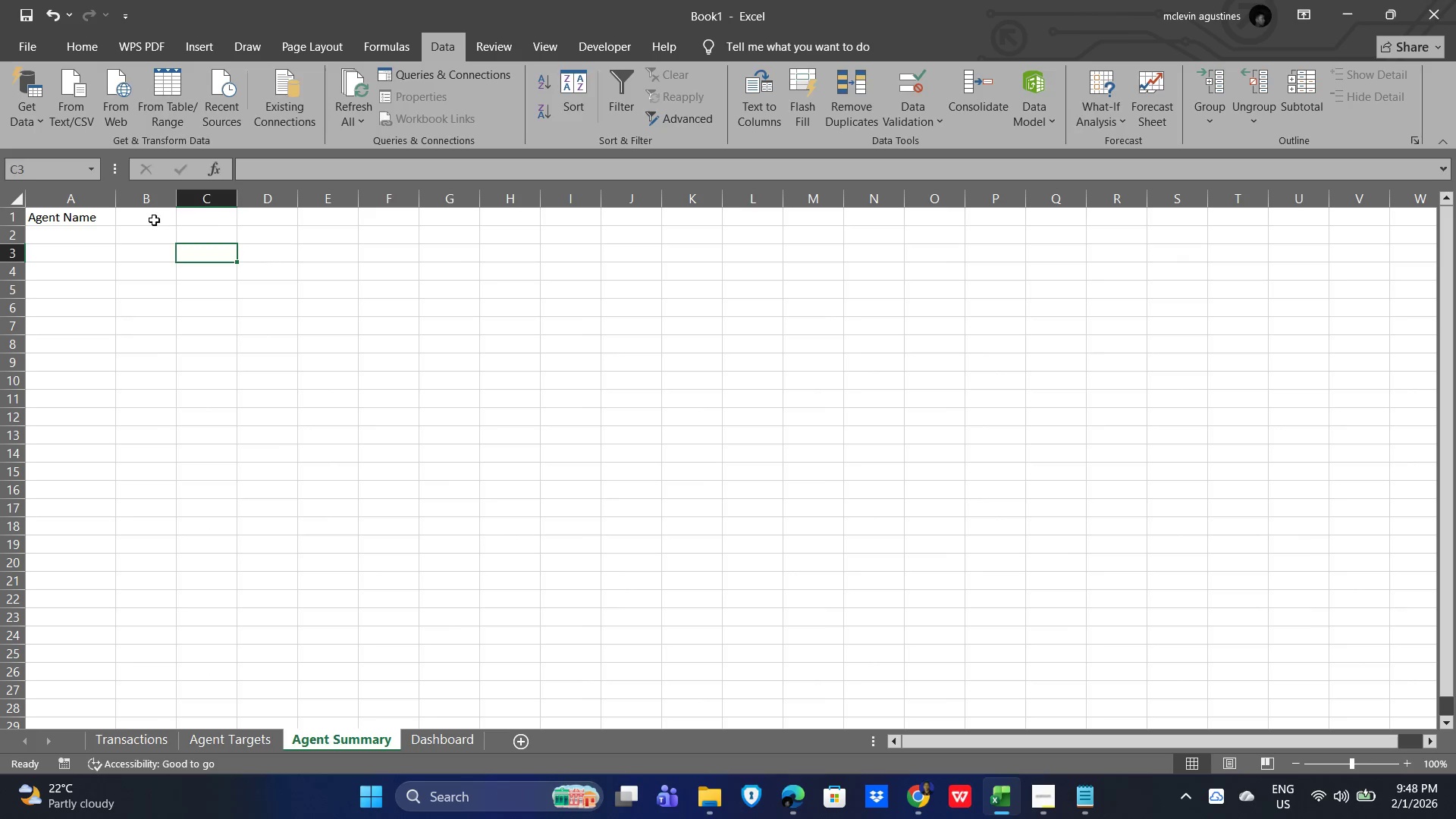 
left_click([152, 220])
 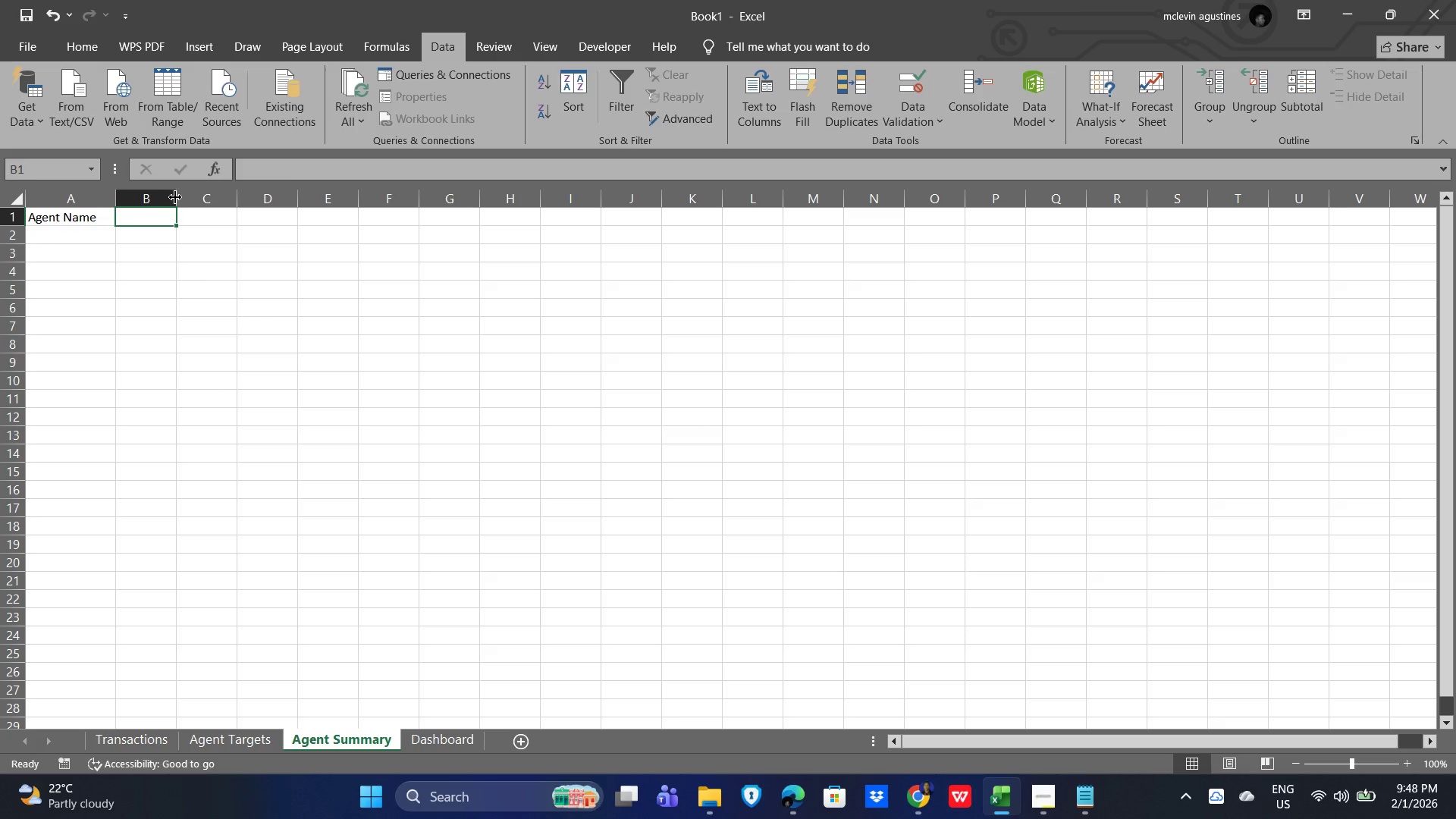 
left_click_drag(start_coordinate=[175, 197], to_coordinate=[195, 198])
 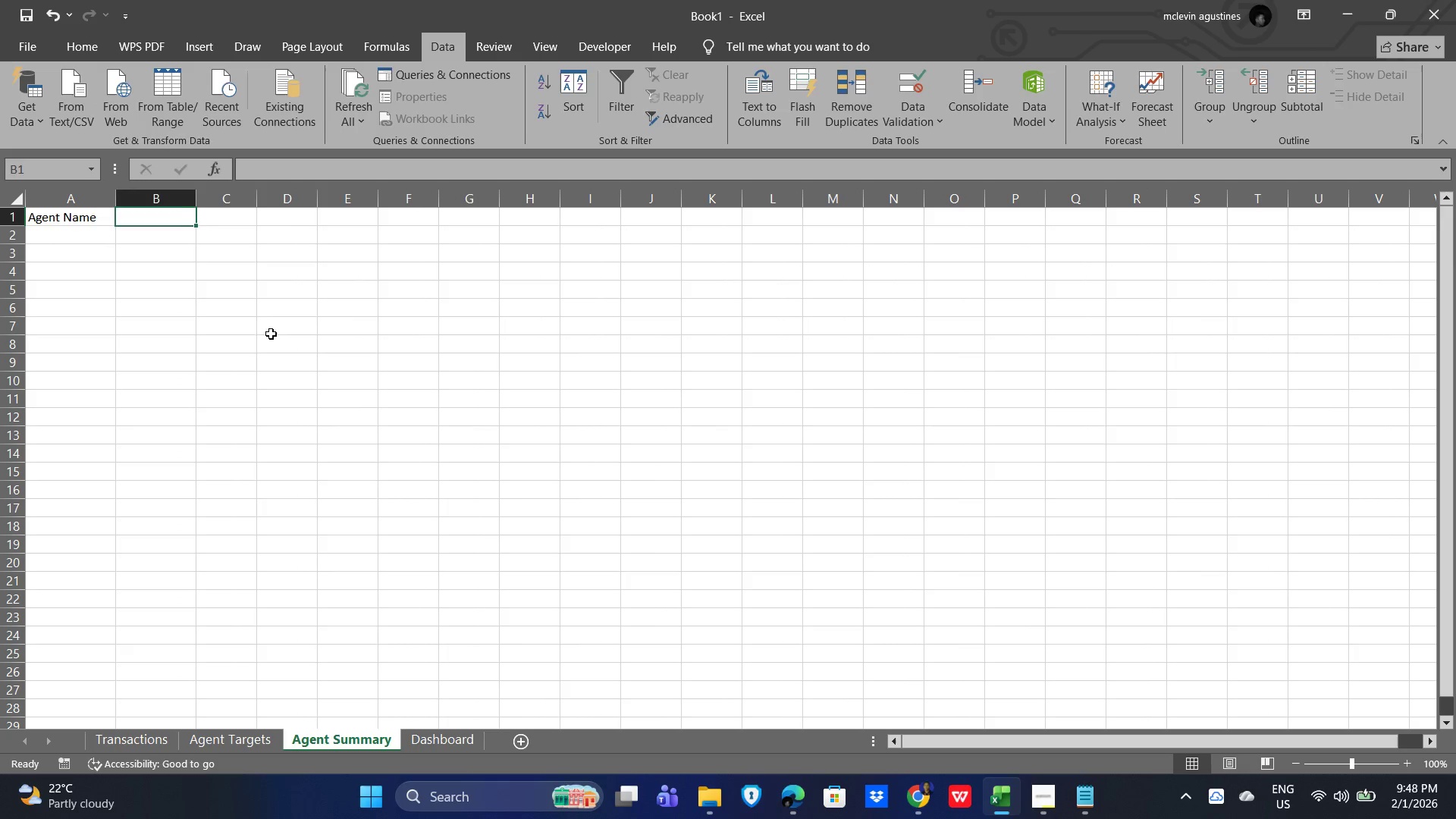 
left_click_drag(start_coordinate=[271, 334], to_coordinate=[268, 329])
 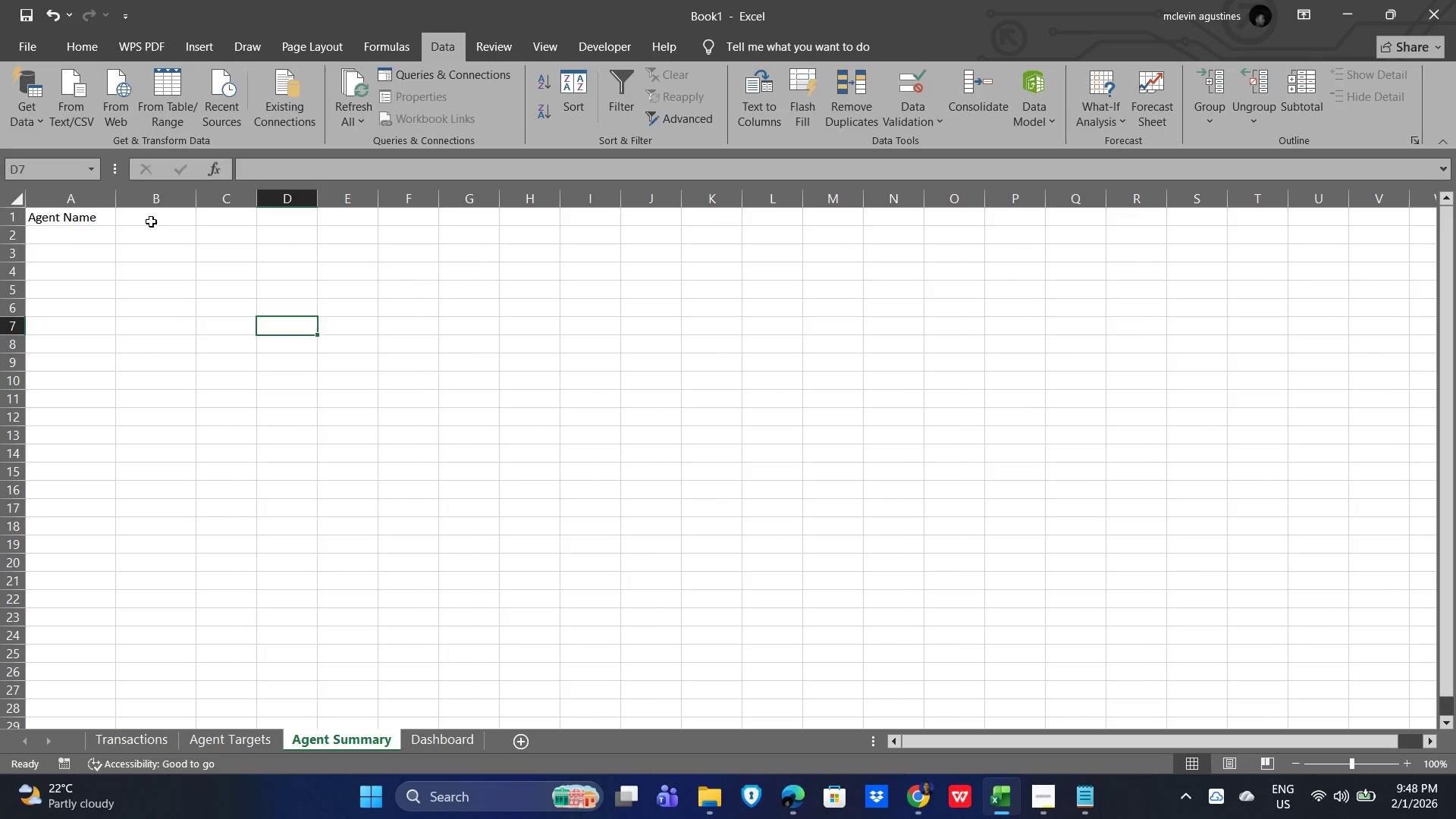 
left_click([151, 221])
 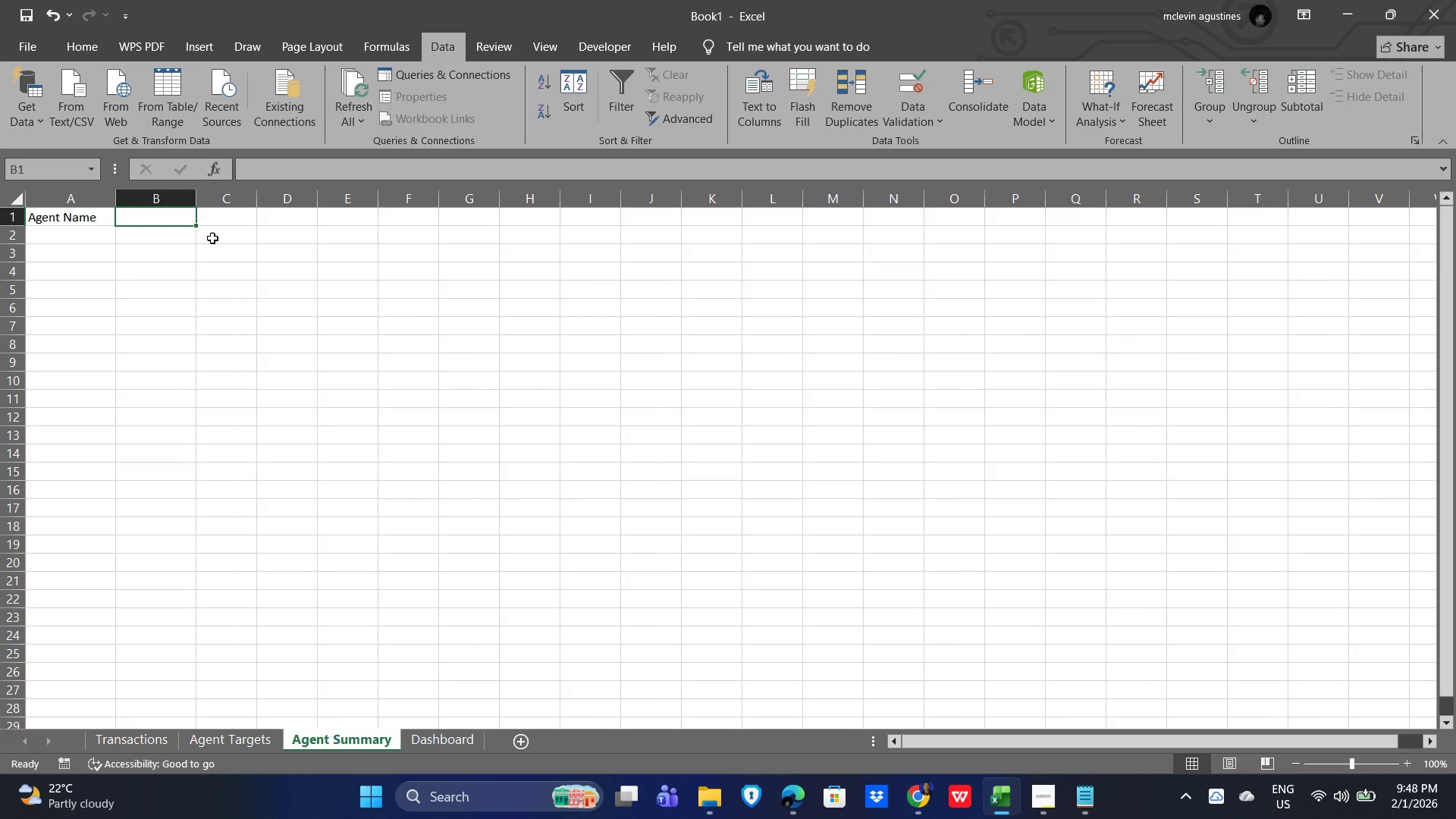 
type(Weekly Target)
 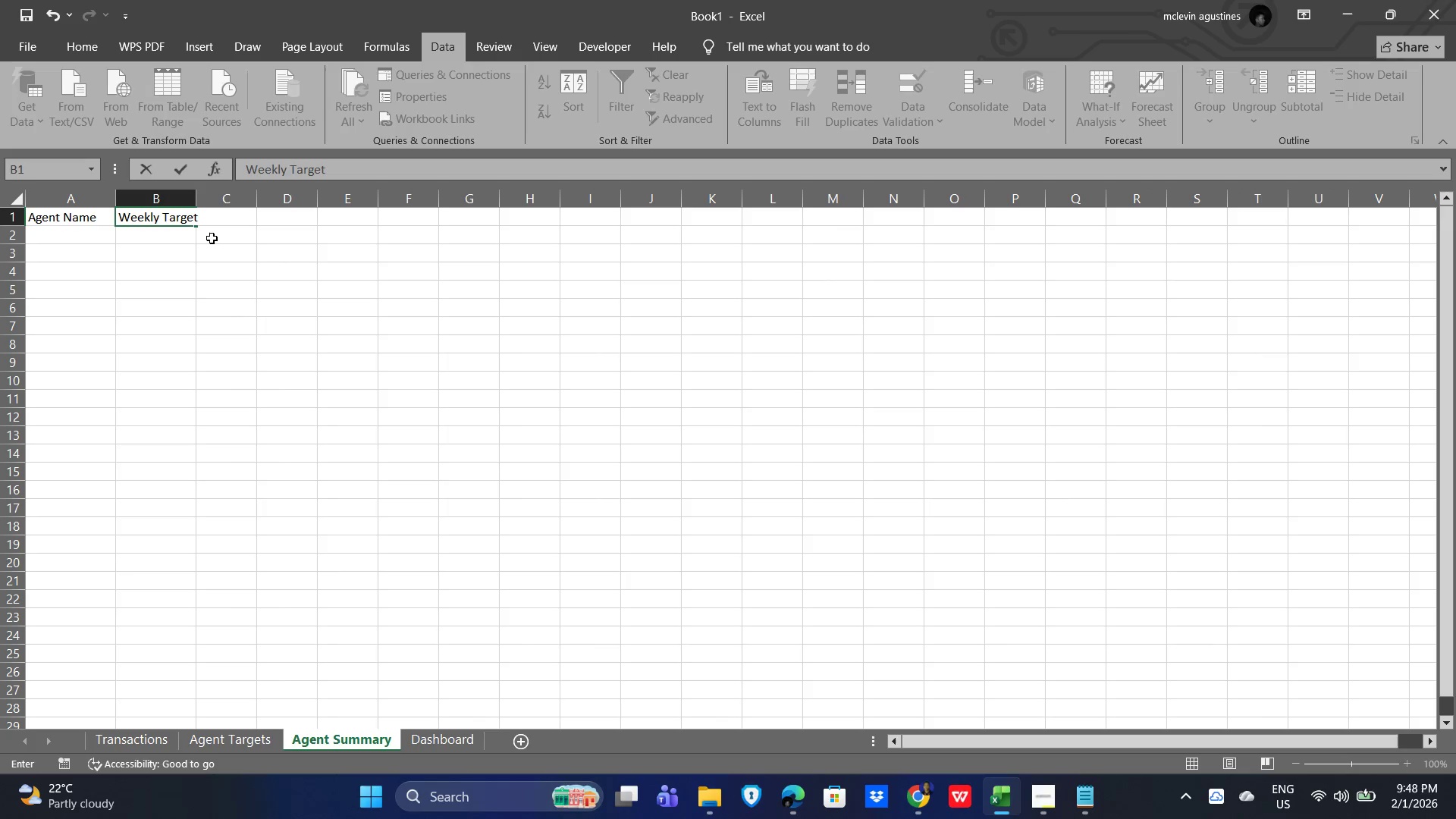 
left_click([231, 217])
 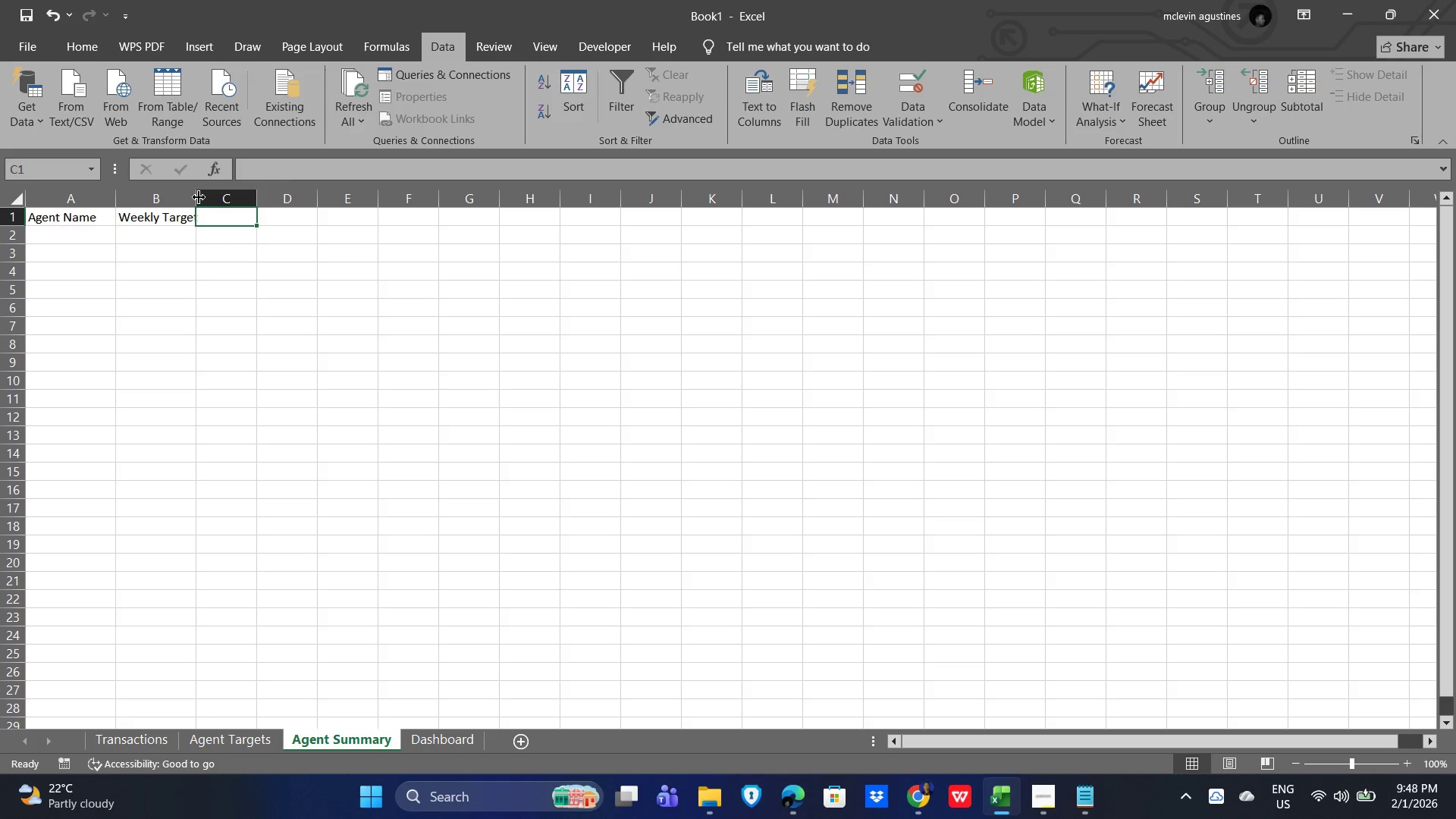 
left_click_drag(start_coordinate=[199, 197], to_coordinate=[212, 195])
 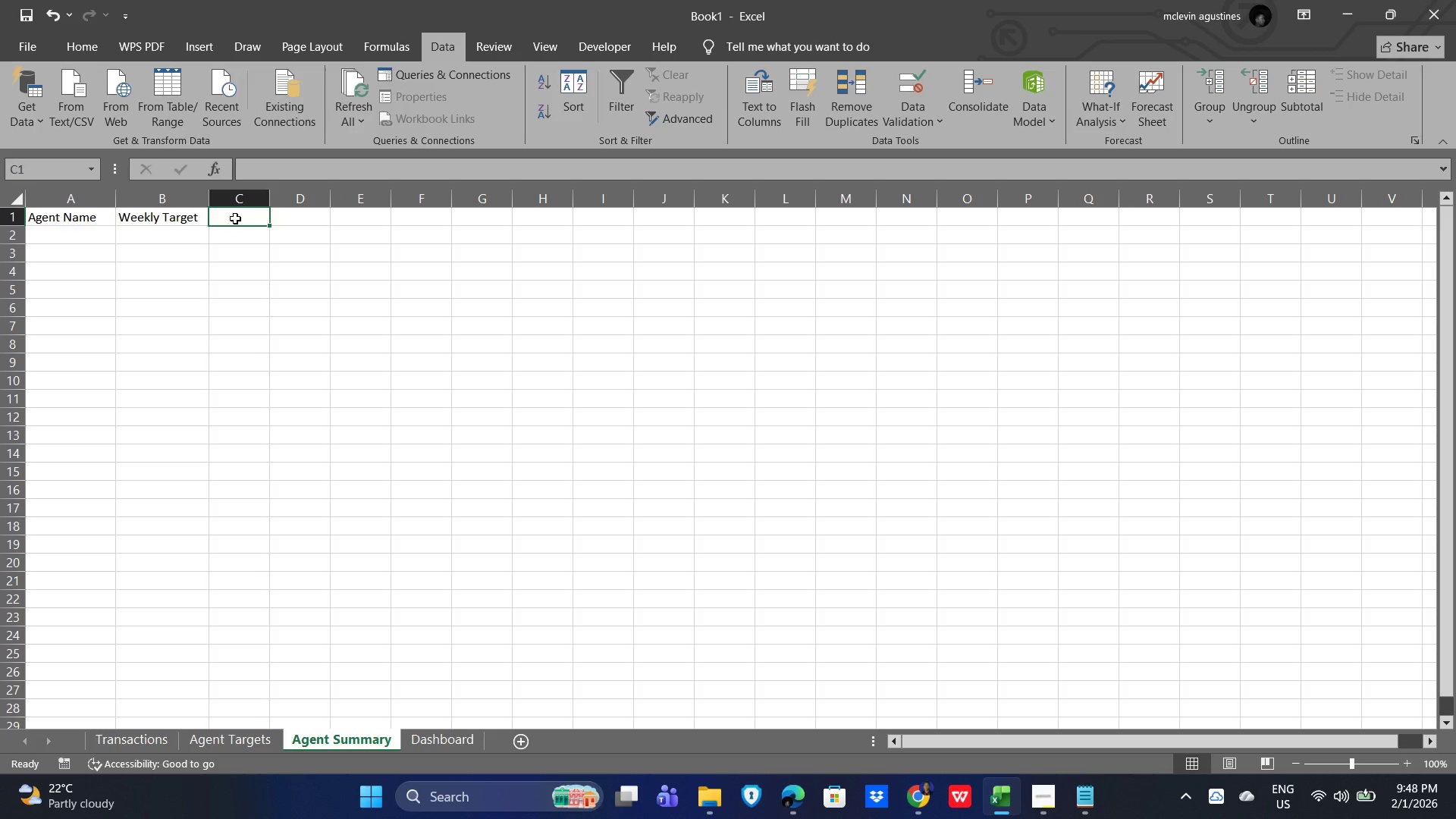 
left_click([235, 218])
 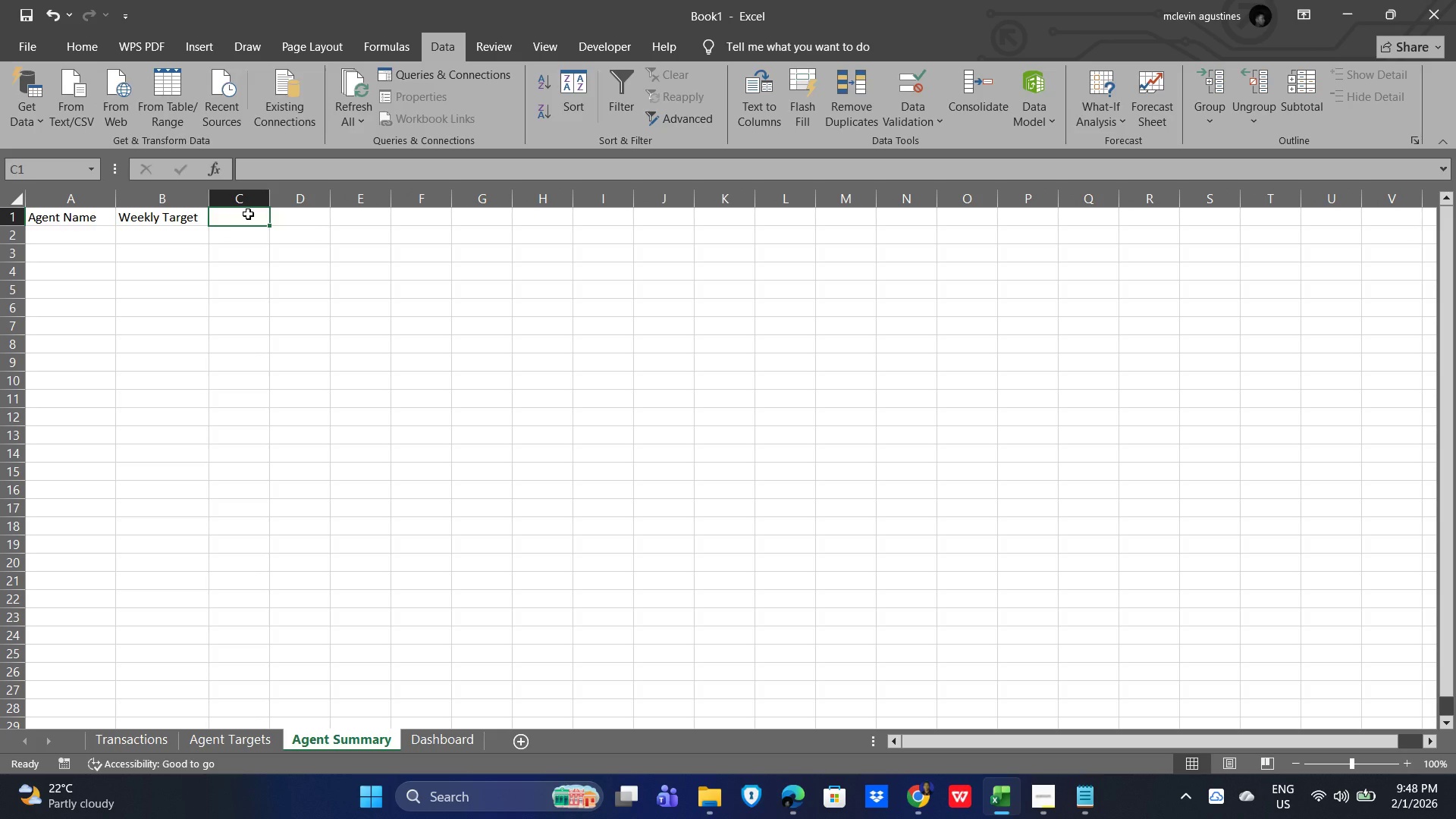 
hold_key(key=ShiftLeft, duration=0.34)
 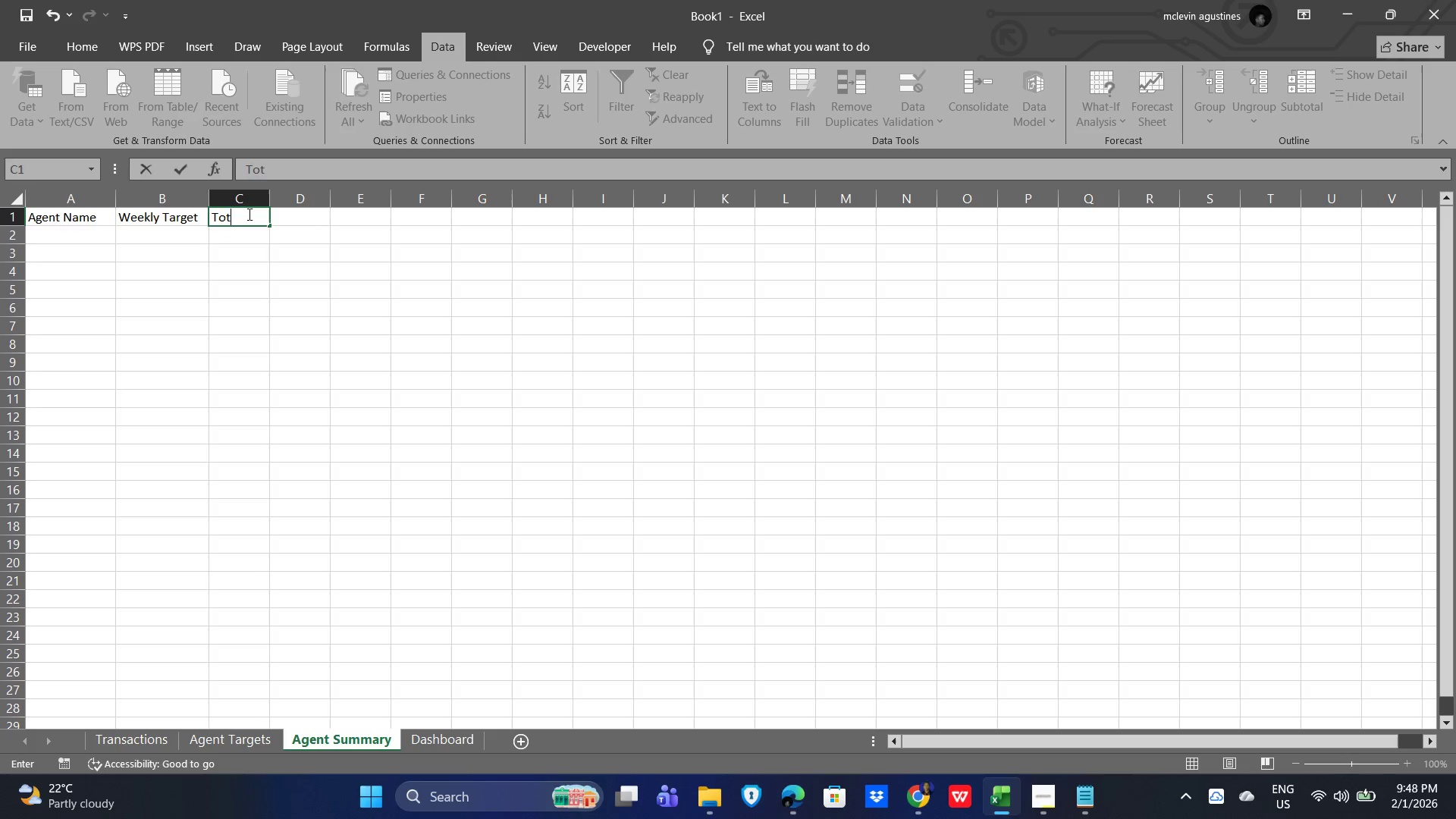 
type(total)
 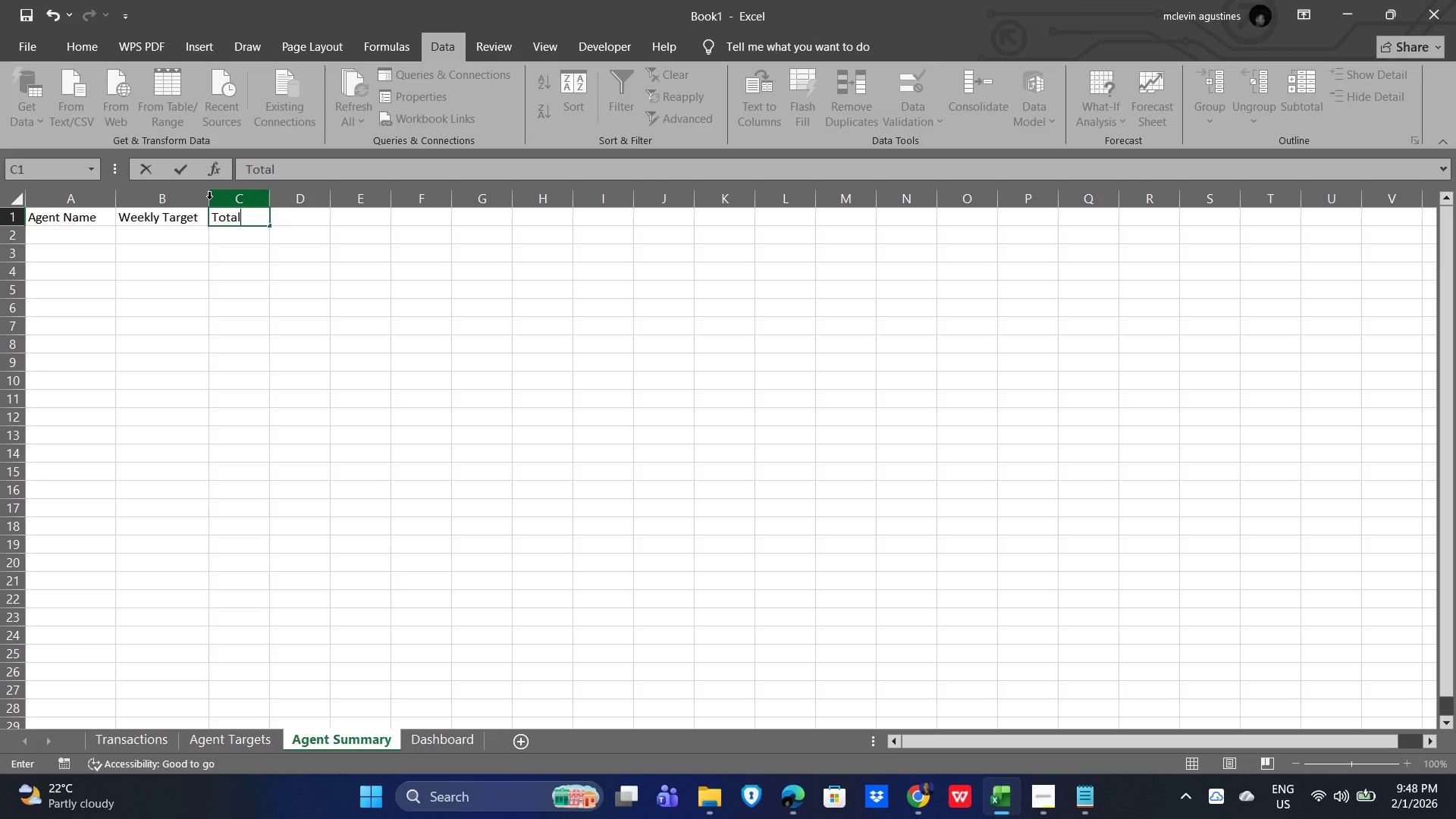 
wait(6.22)
 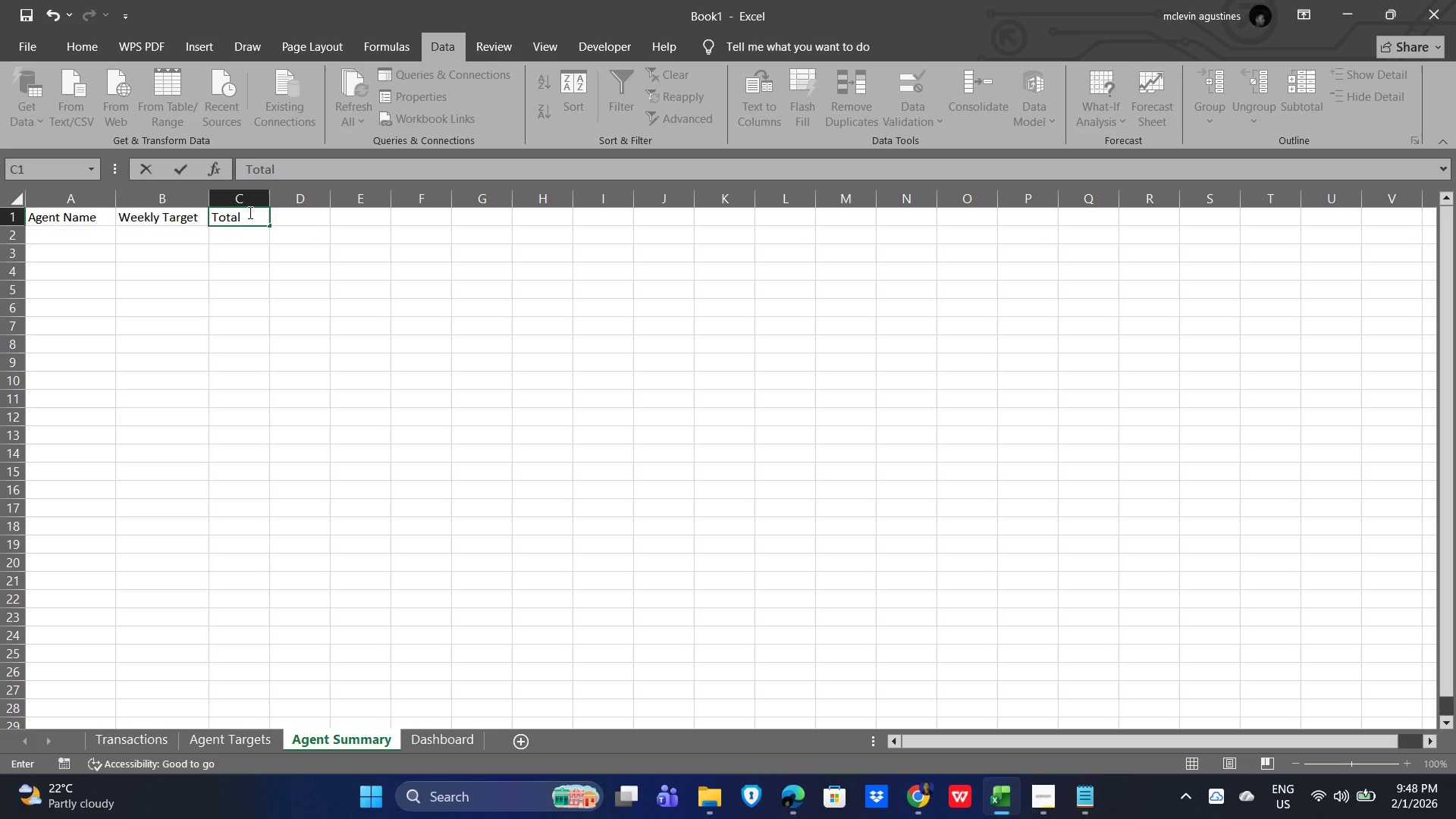 
type( COMMission)
 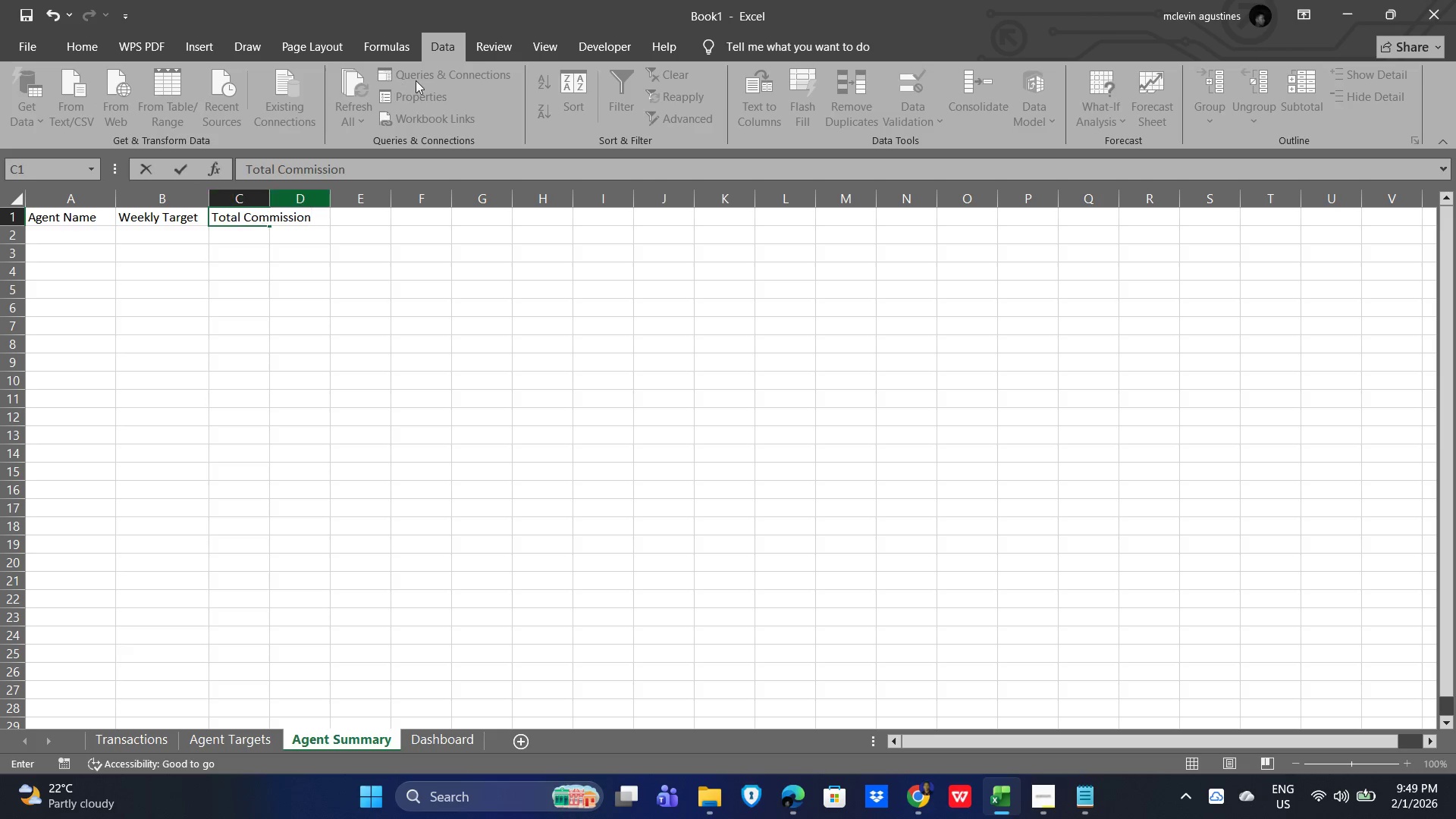 
left_click([232, 372])
 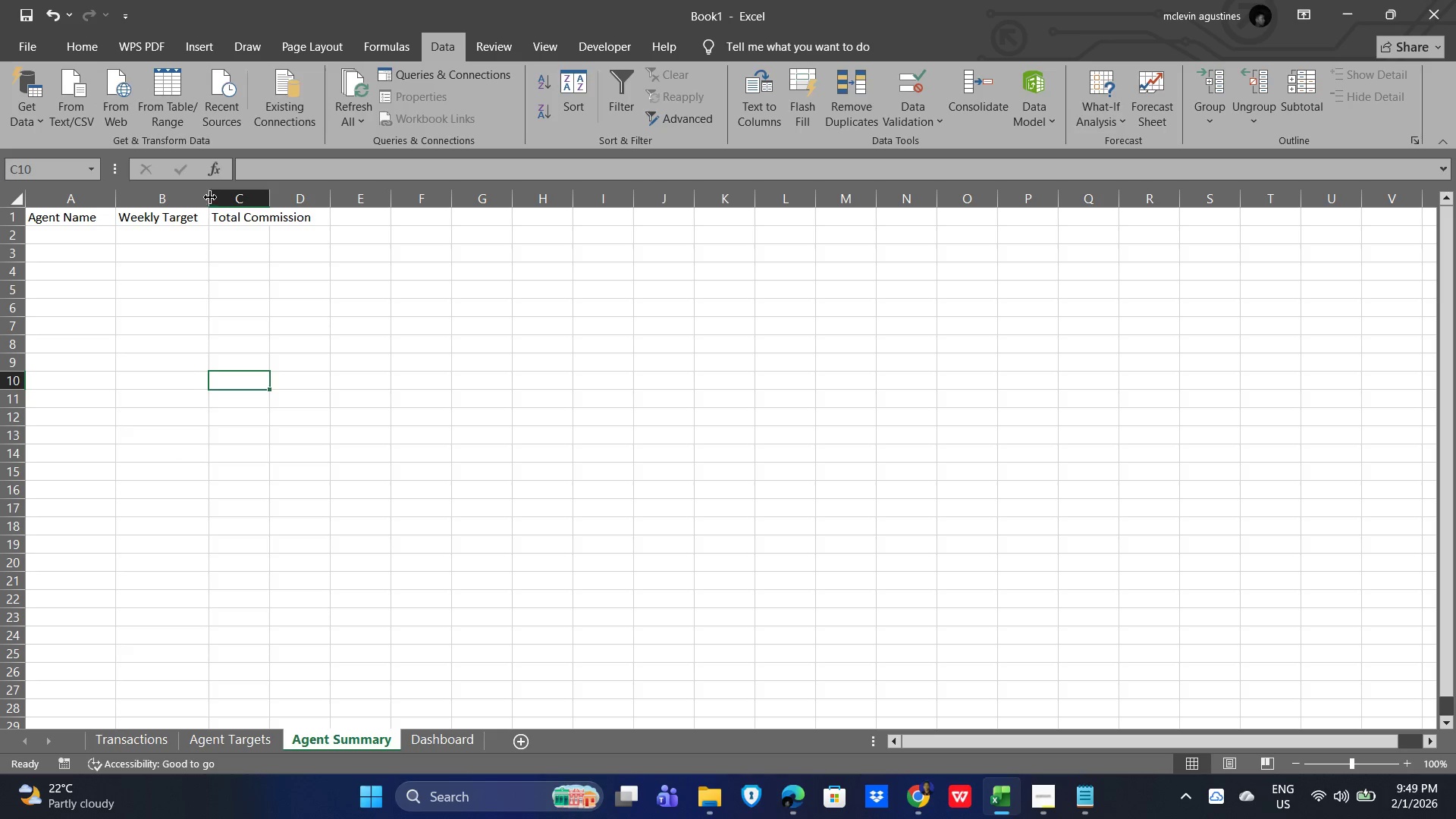 
left_click_drag(start_coordinate=[206, 196], to_coordinate=[200, 194])
 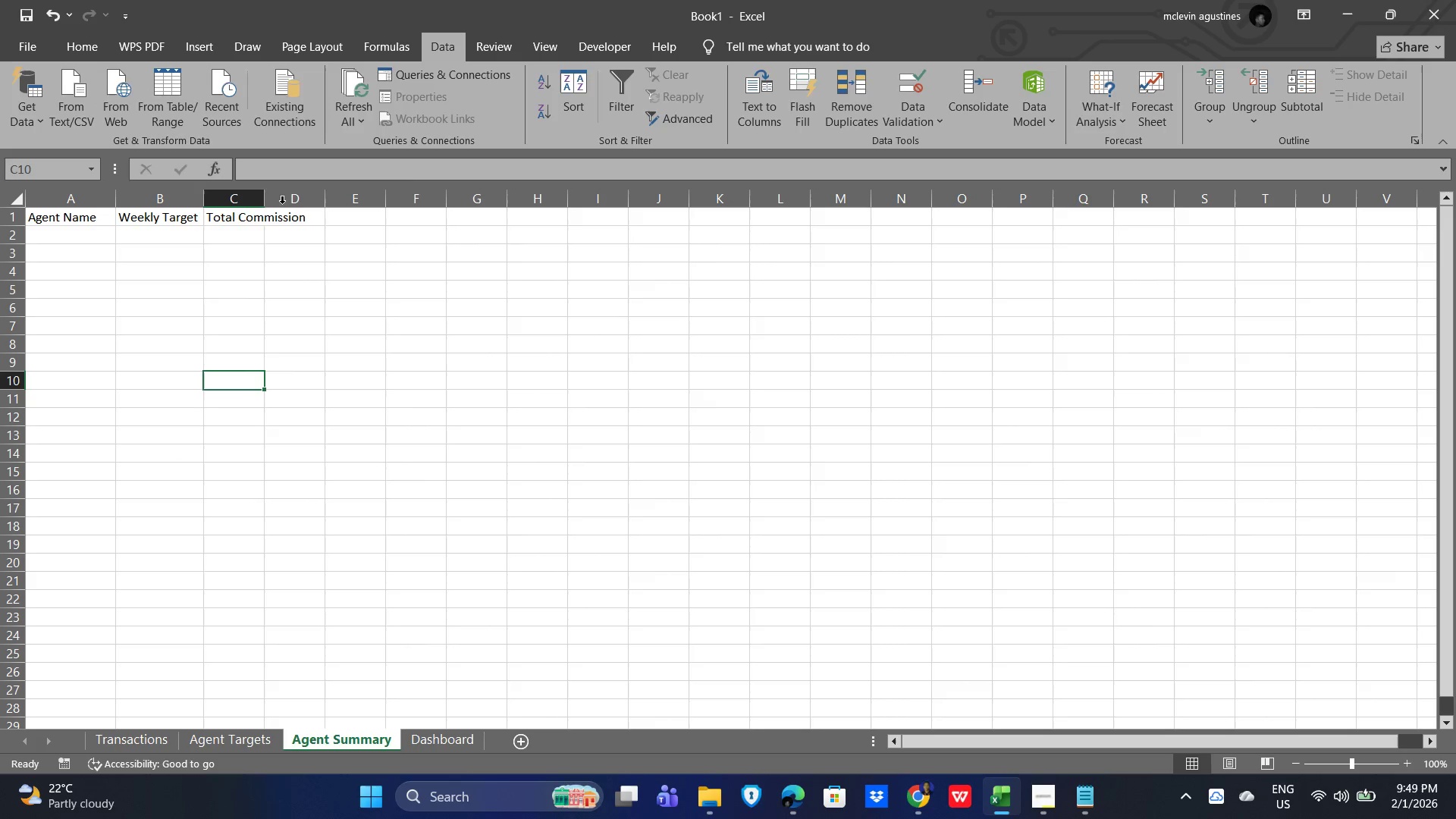 
left_click([234, 221])
 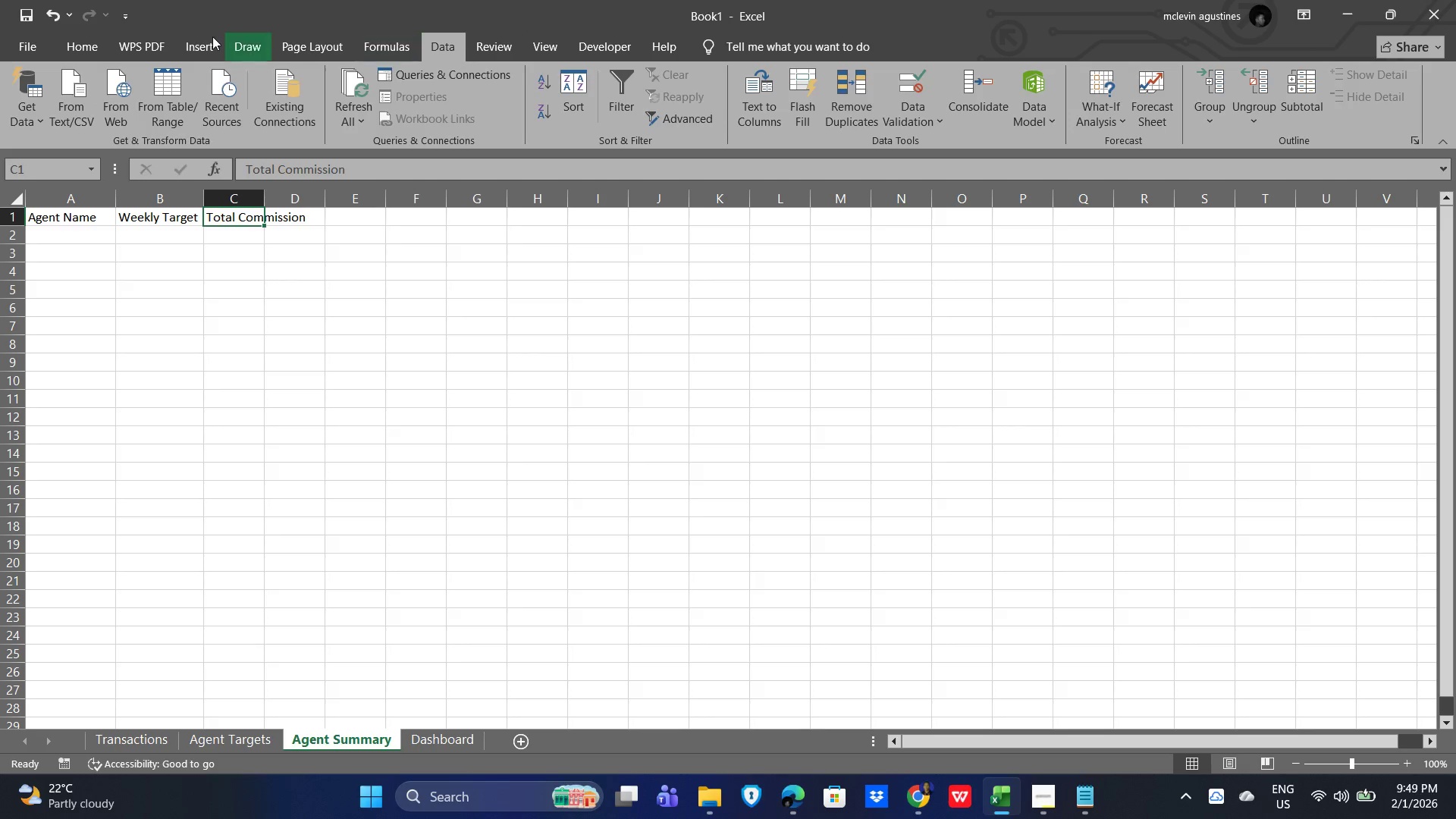 
left_click([79, 48])
 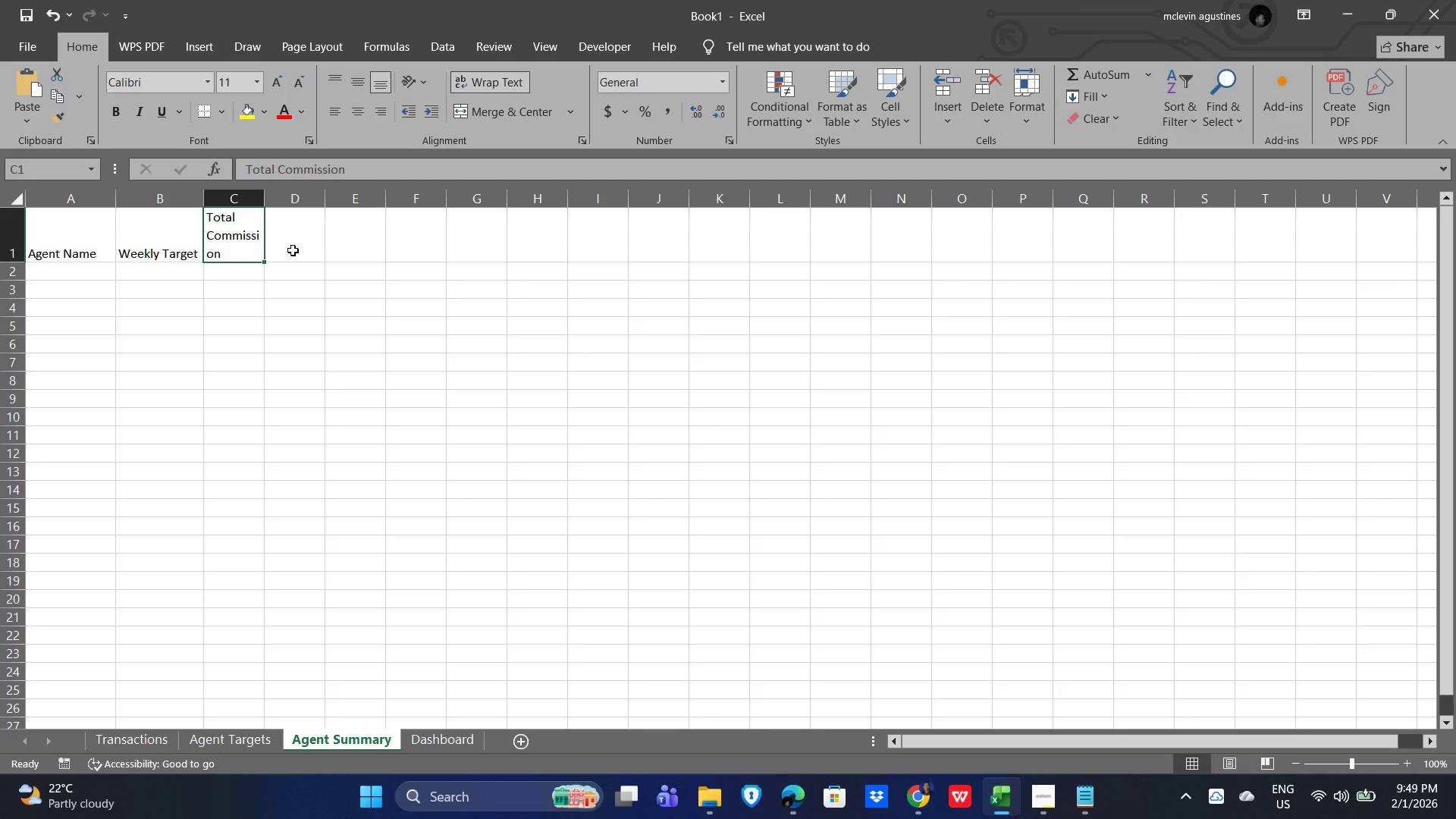 
left_click_drag(start_coordinate=[265, 196], to_coordinate=[287, 196])
 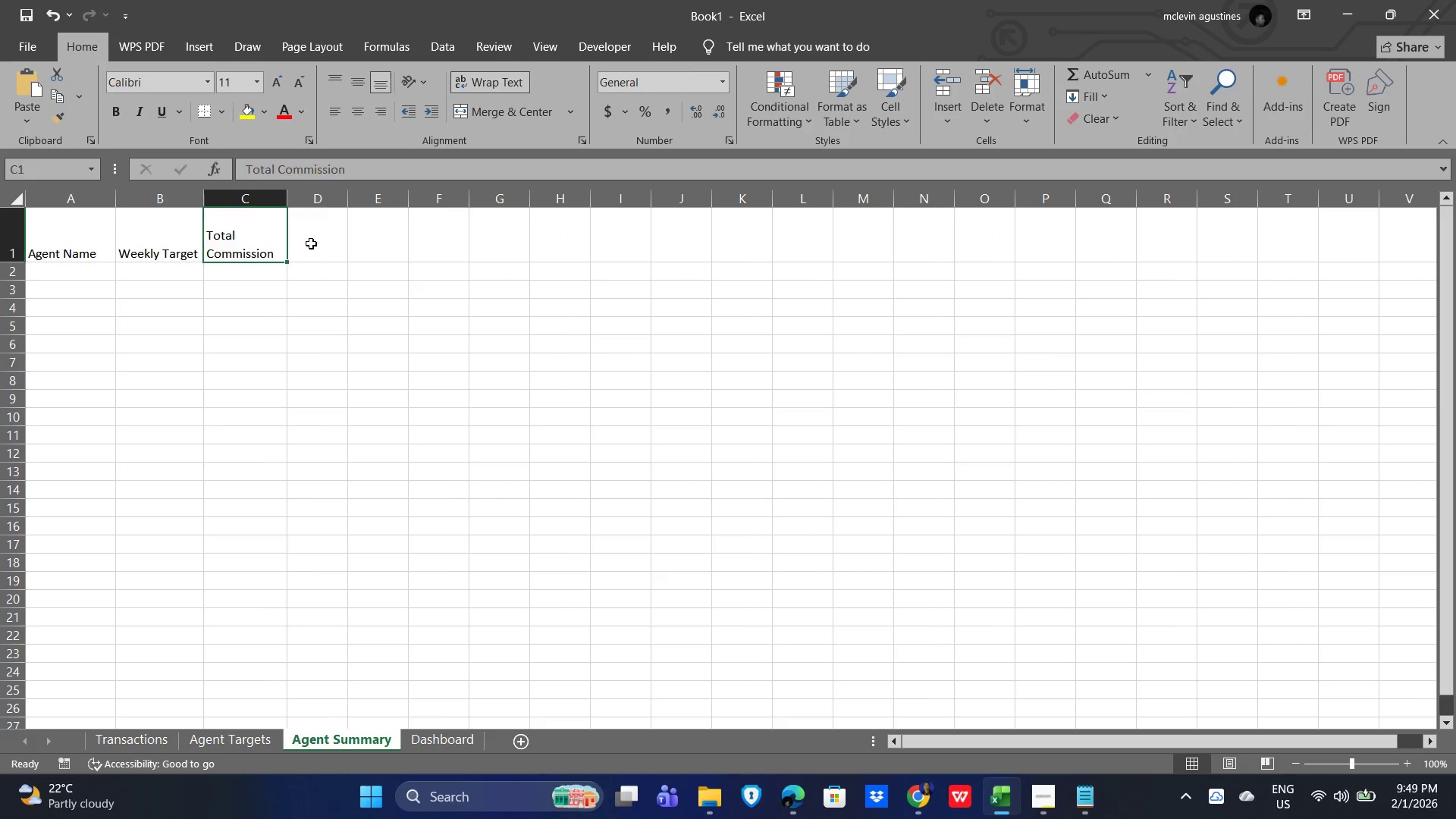 
left_click([311, 243])
 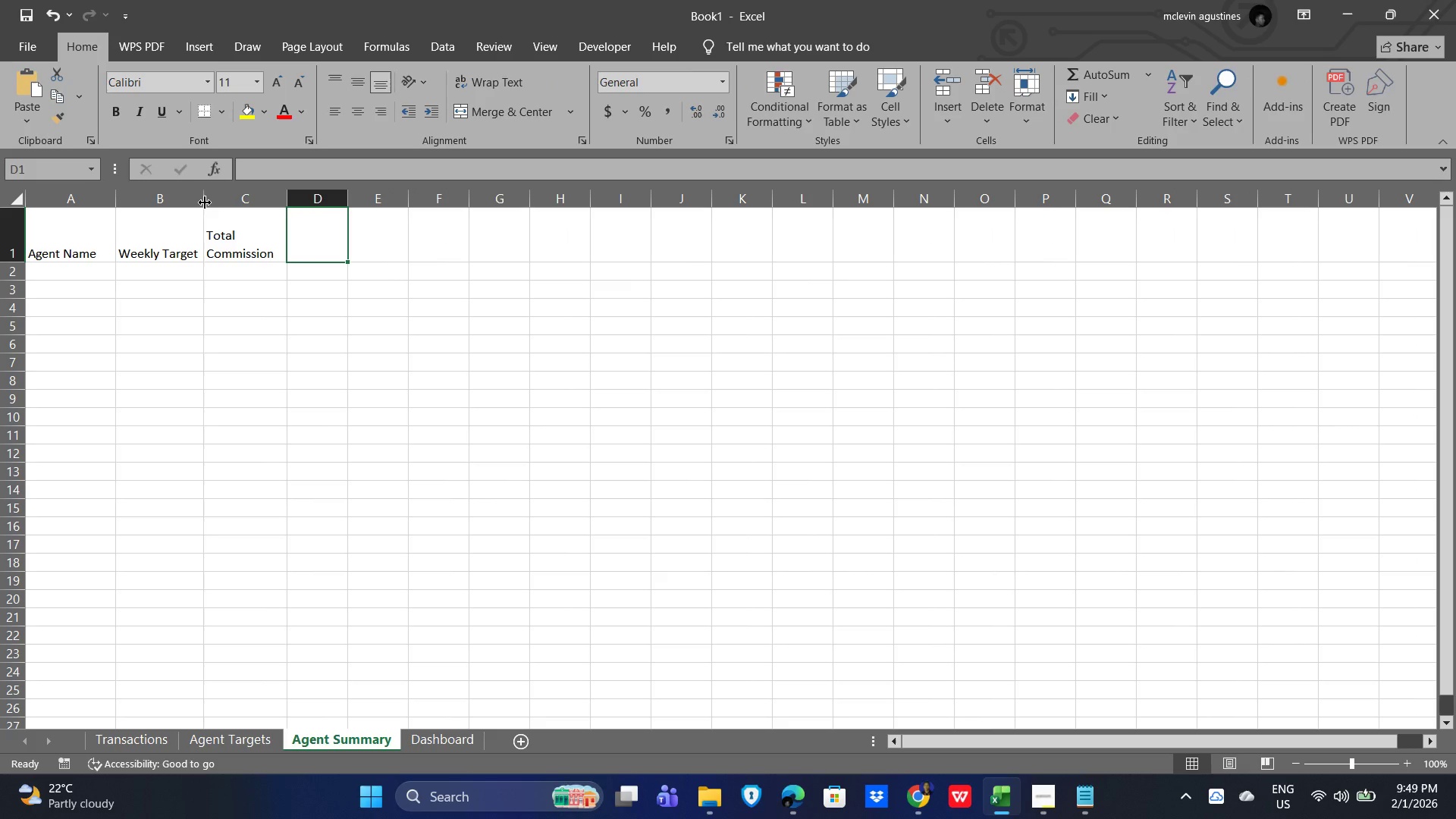 
left_click_drag(start_coordinate=[205, 202], to_coordinate=[172, 194])
 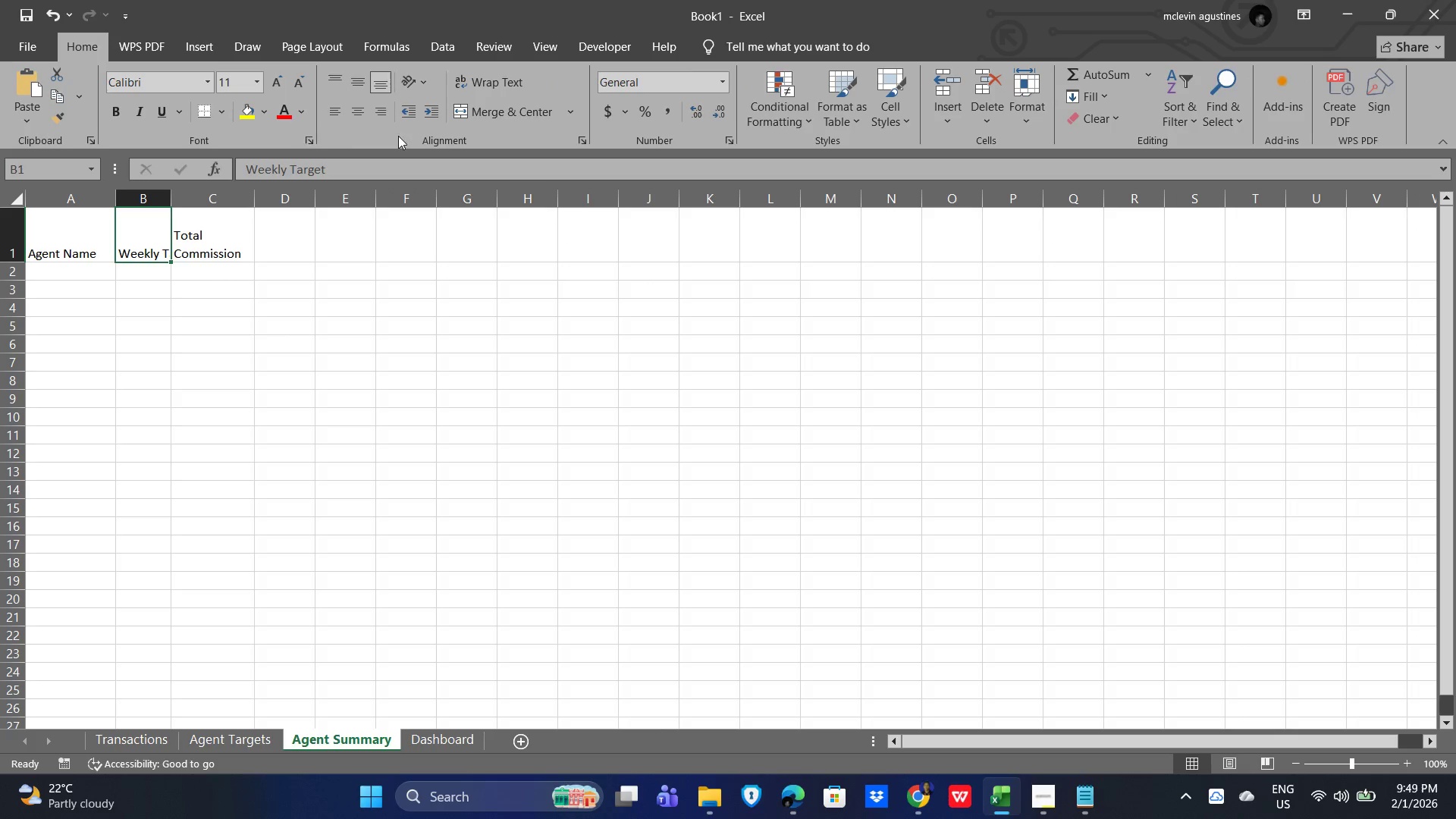 
left_click([485, 77])
 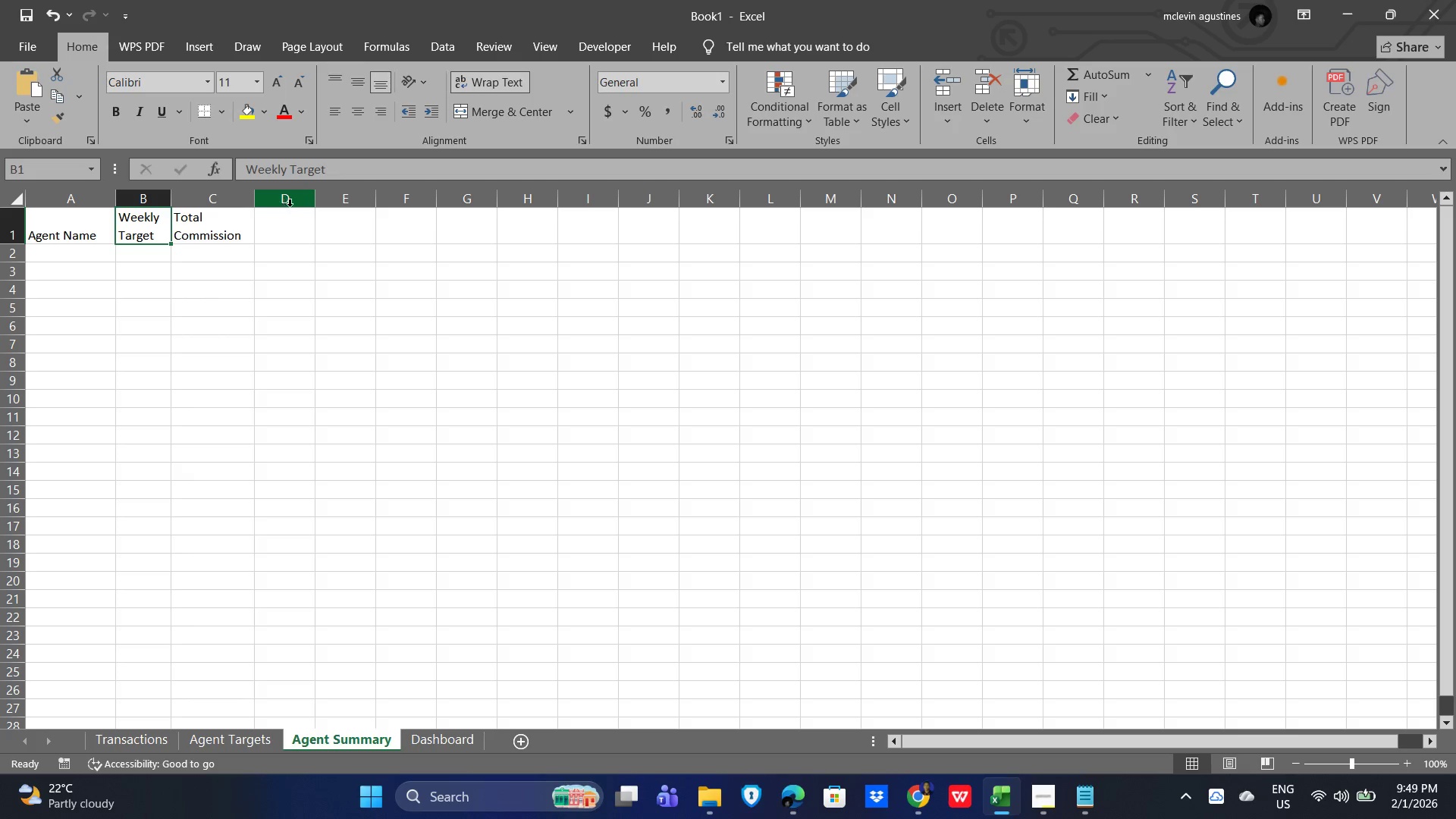 
left_click([281, 221])
 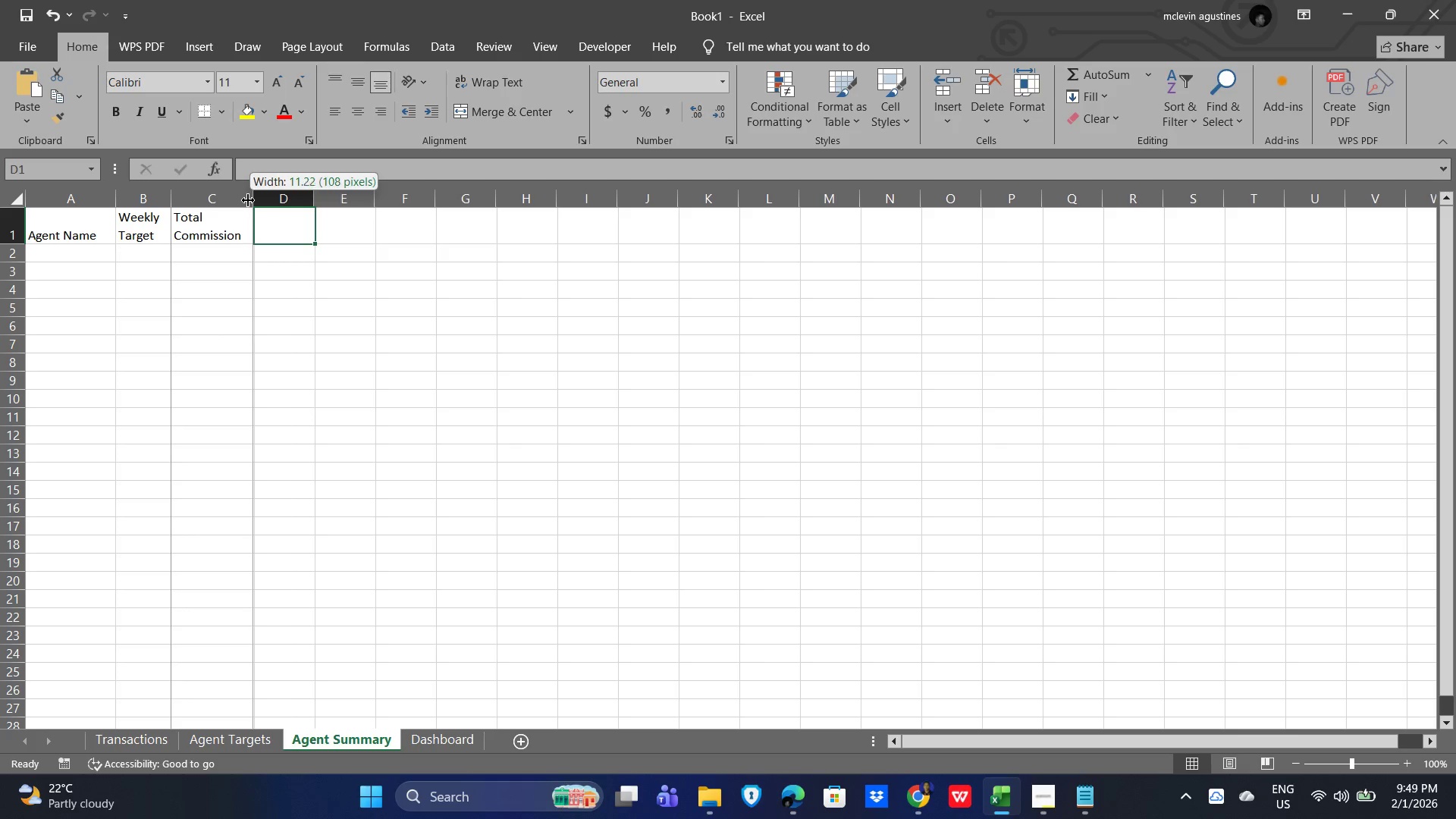 
wait(8.2)
 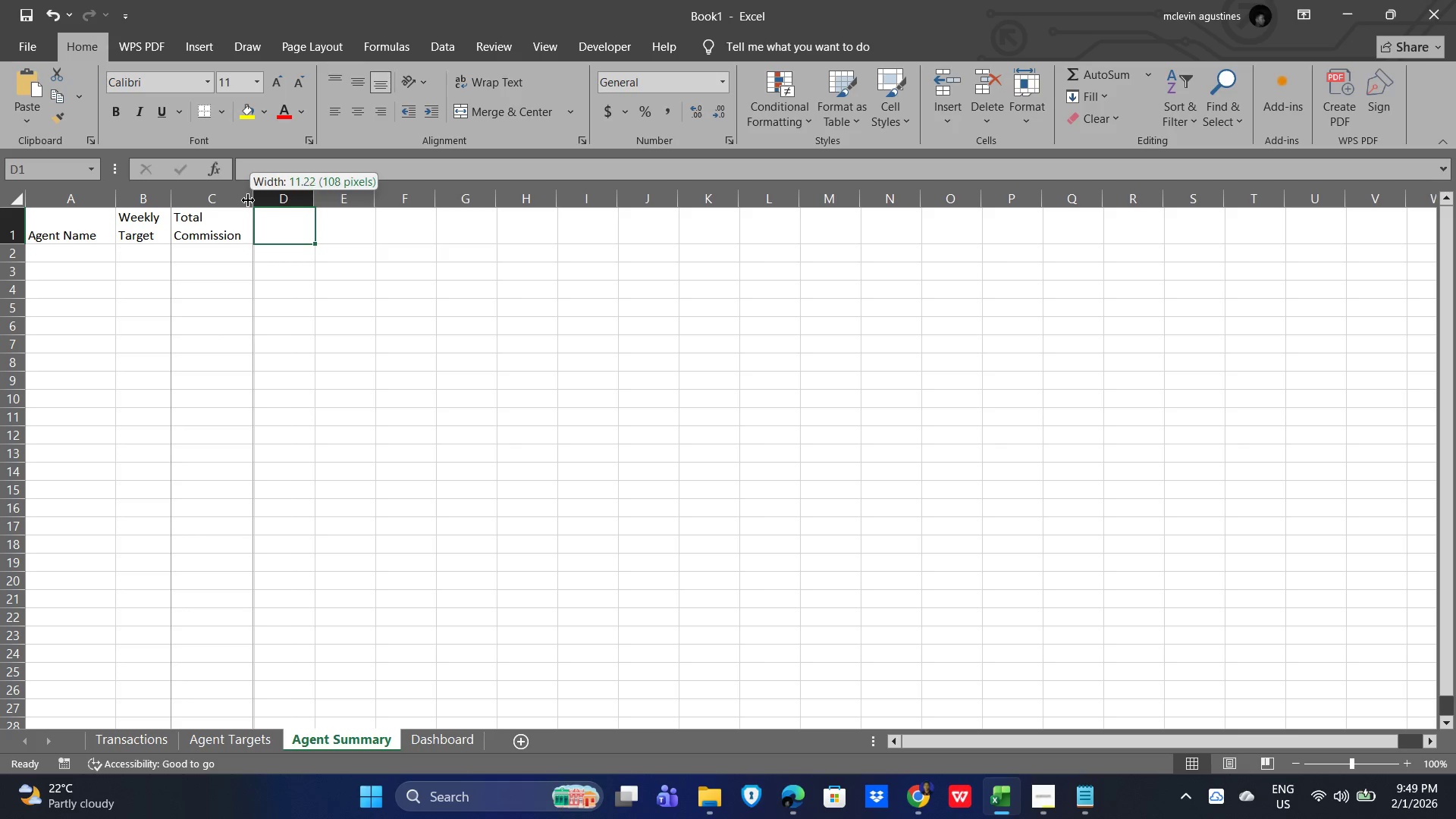 
type(Gap)
 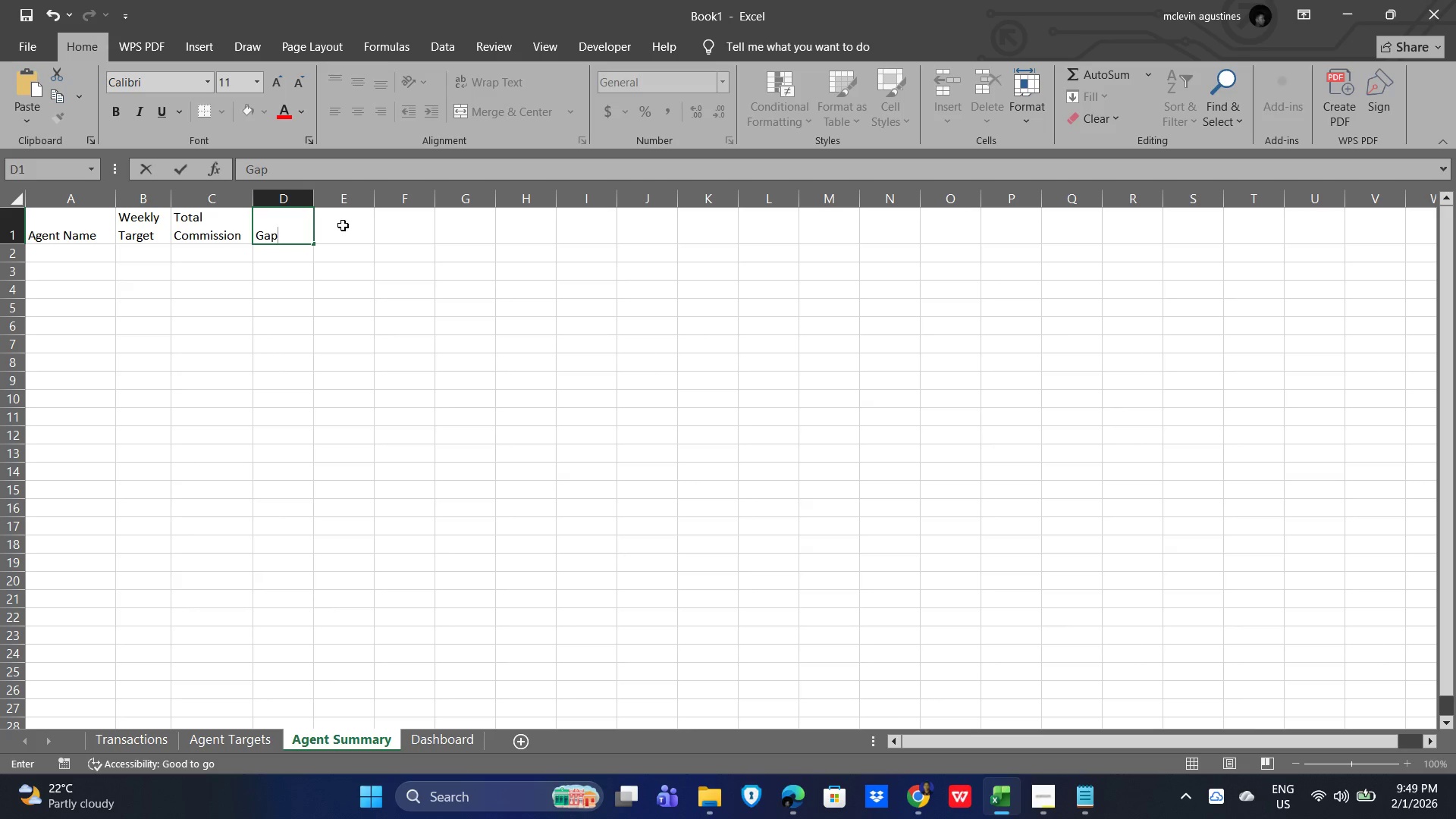 
left_click([344, 227])
 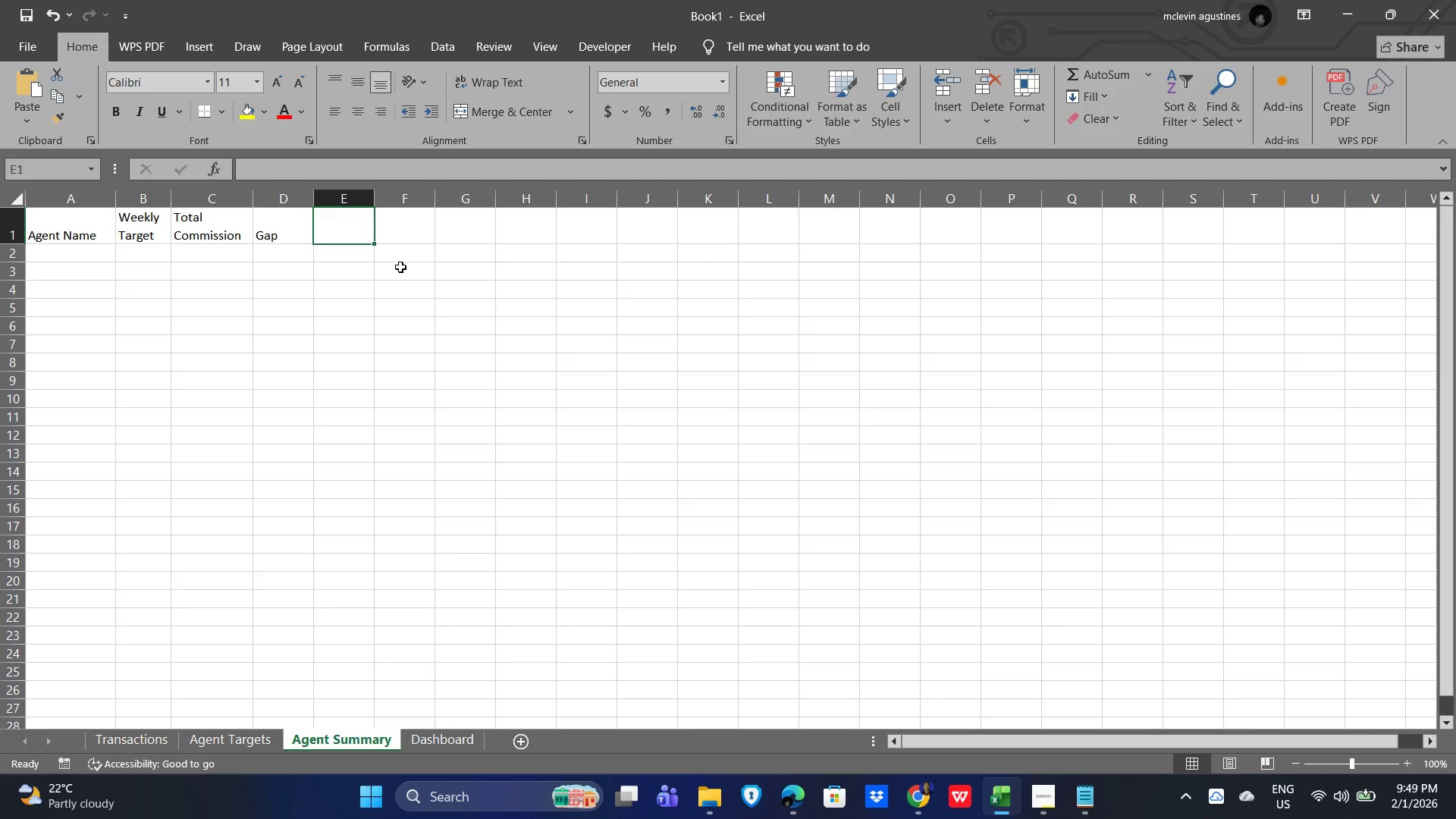 
type(GAP%)
 